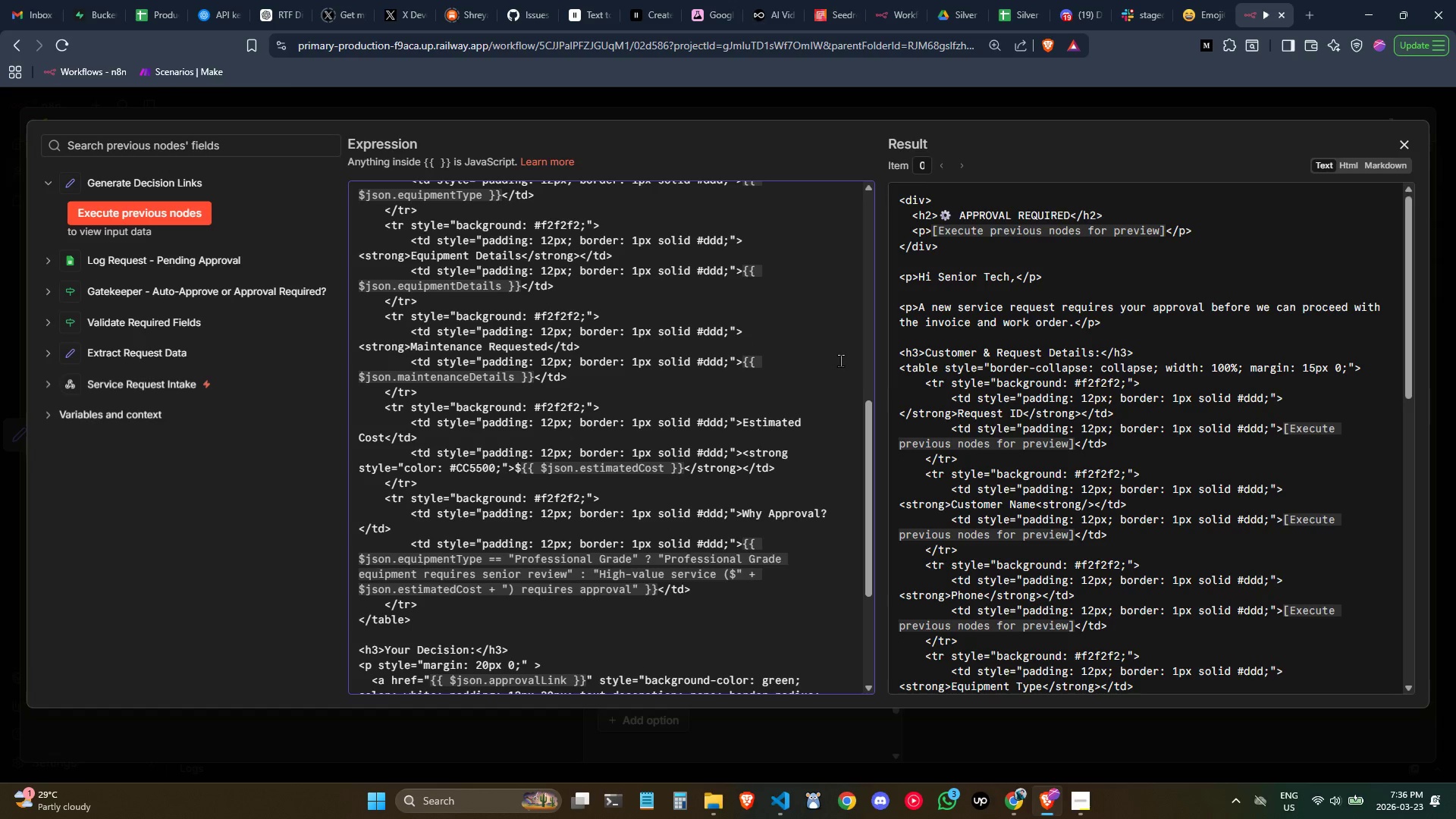 
key(ArrowRight)
 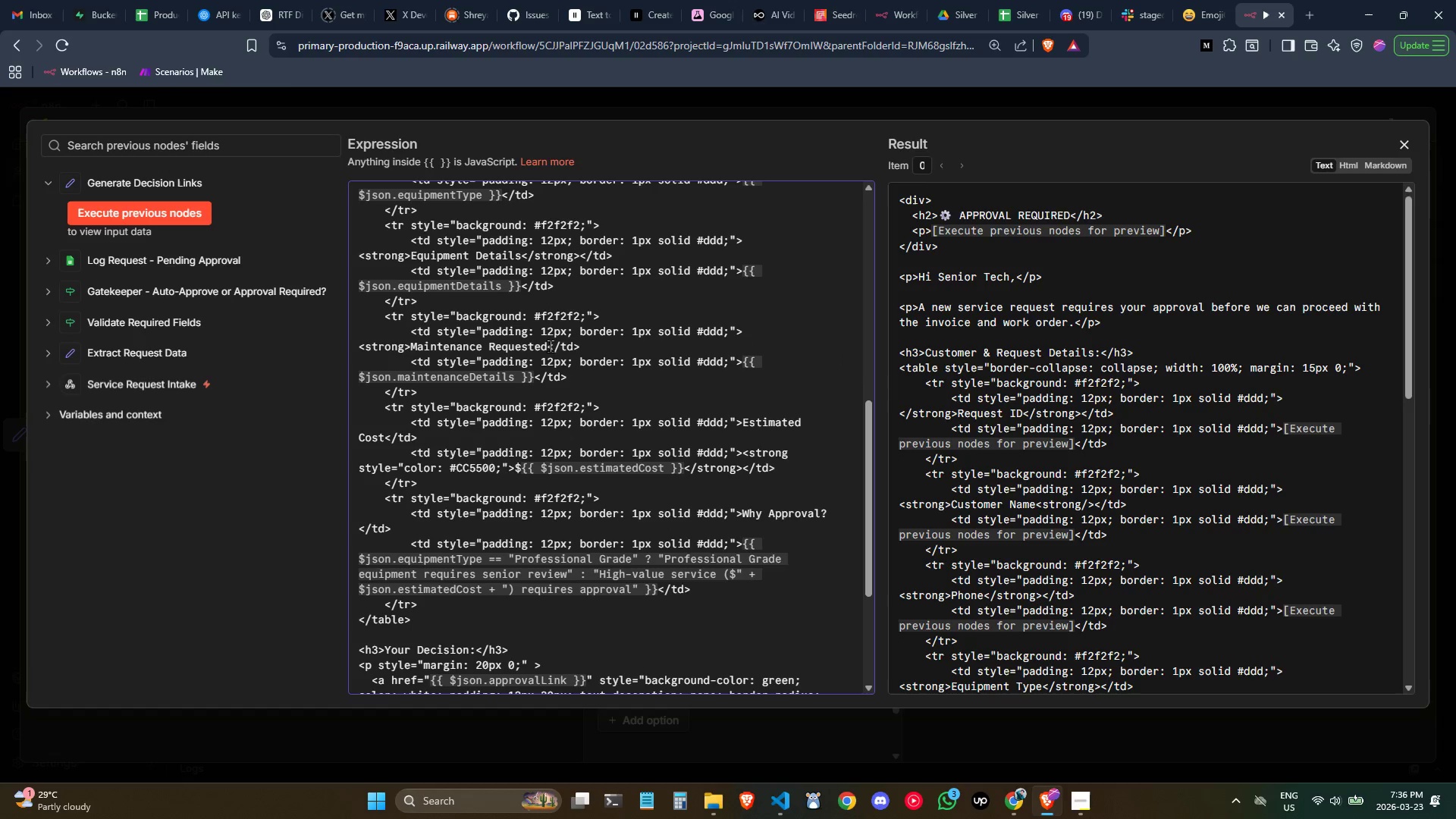 
key(Control+V)
 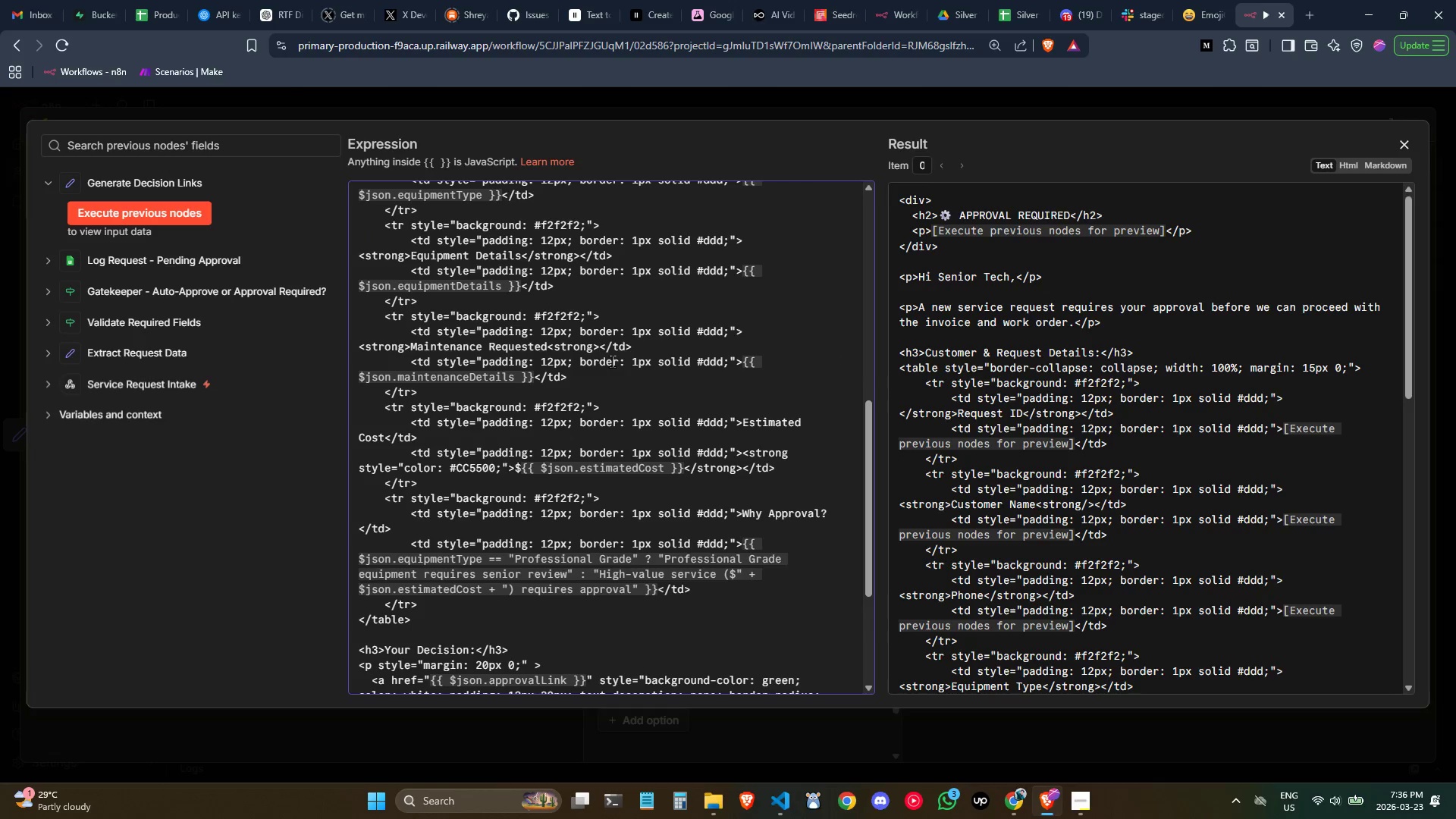 
key(ArrowLeft)
 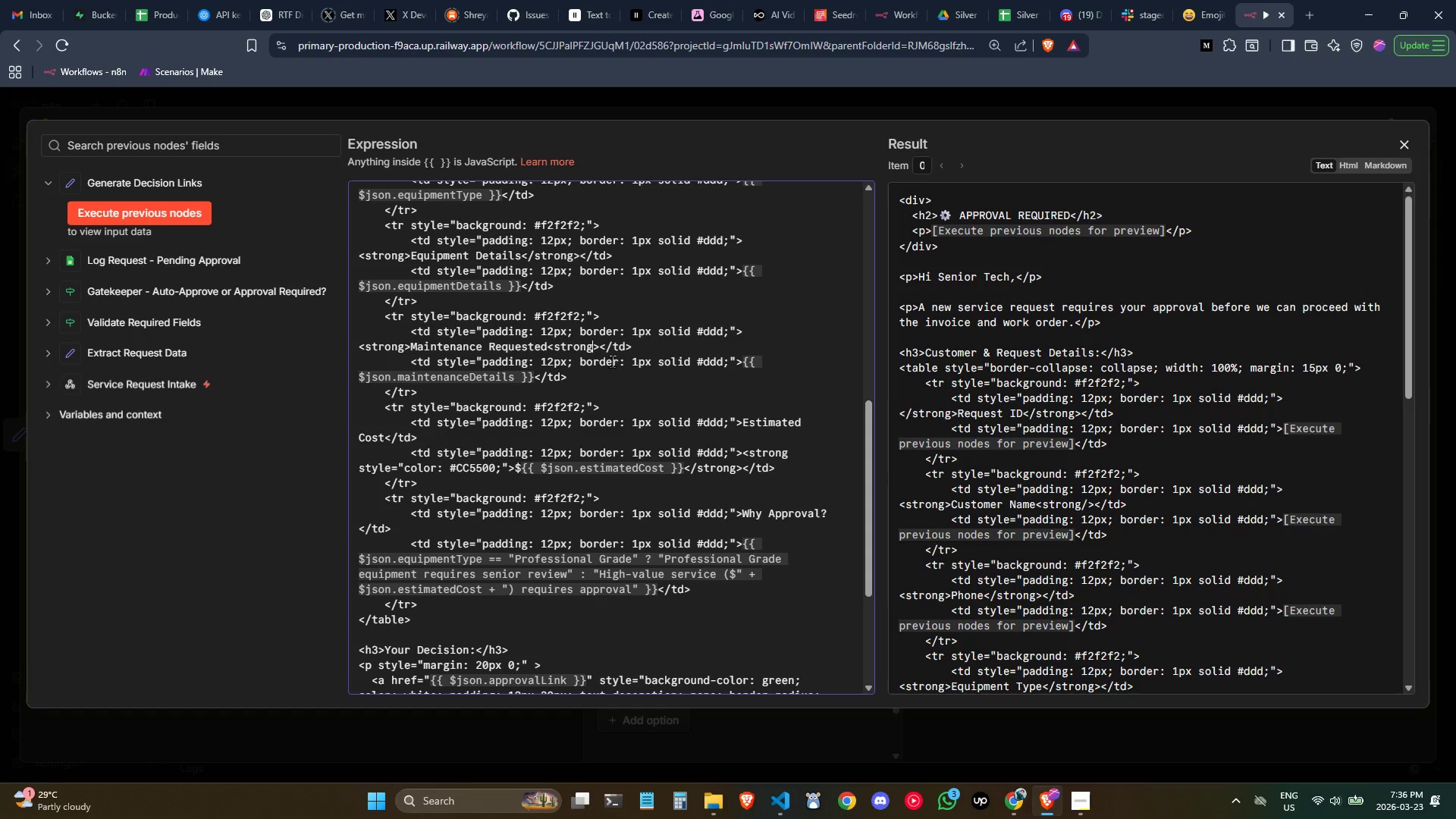 
key(ArrowLeft)
 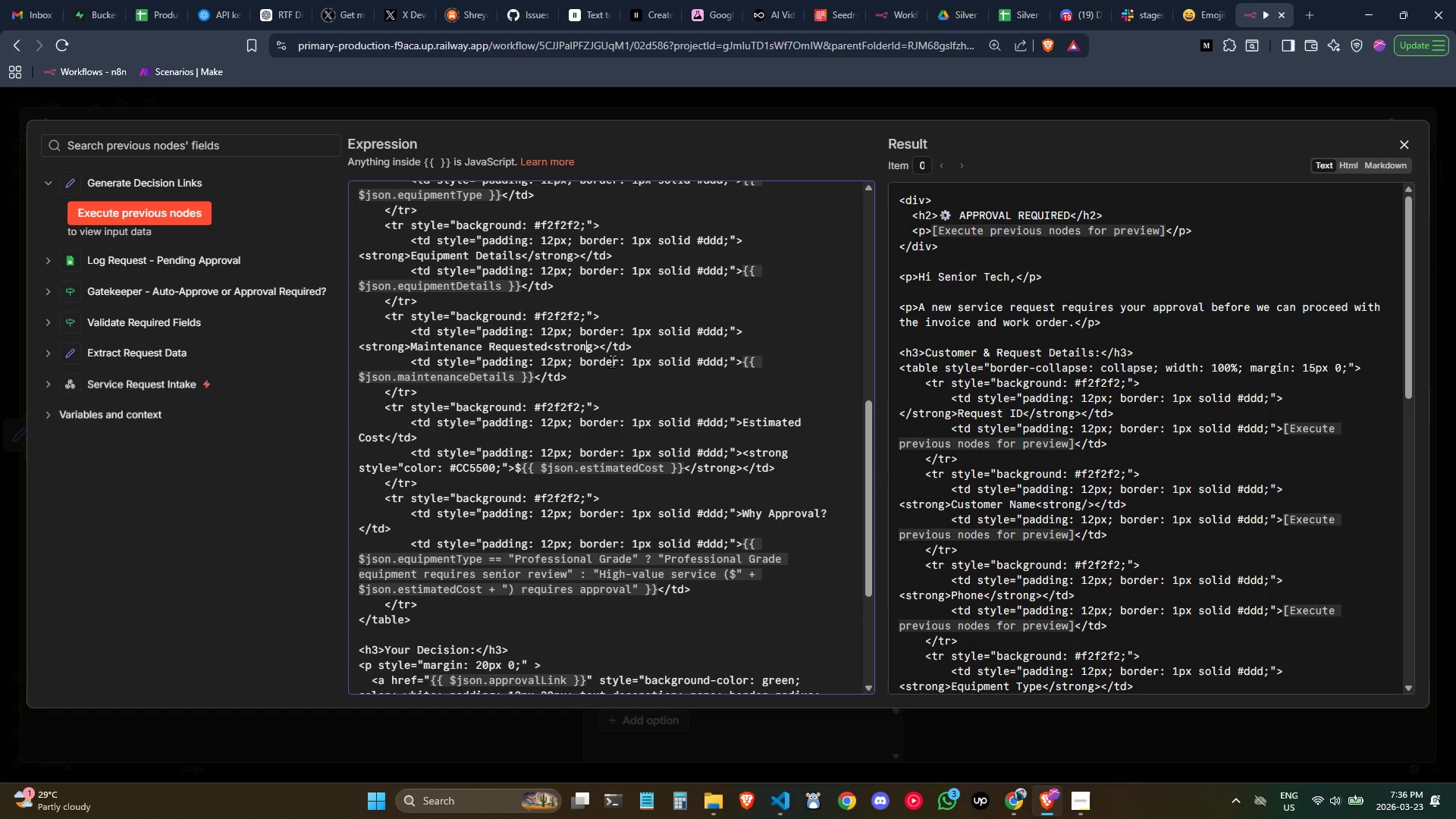 
key(ArrowLeft)
 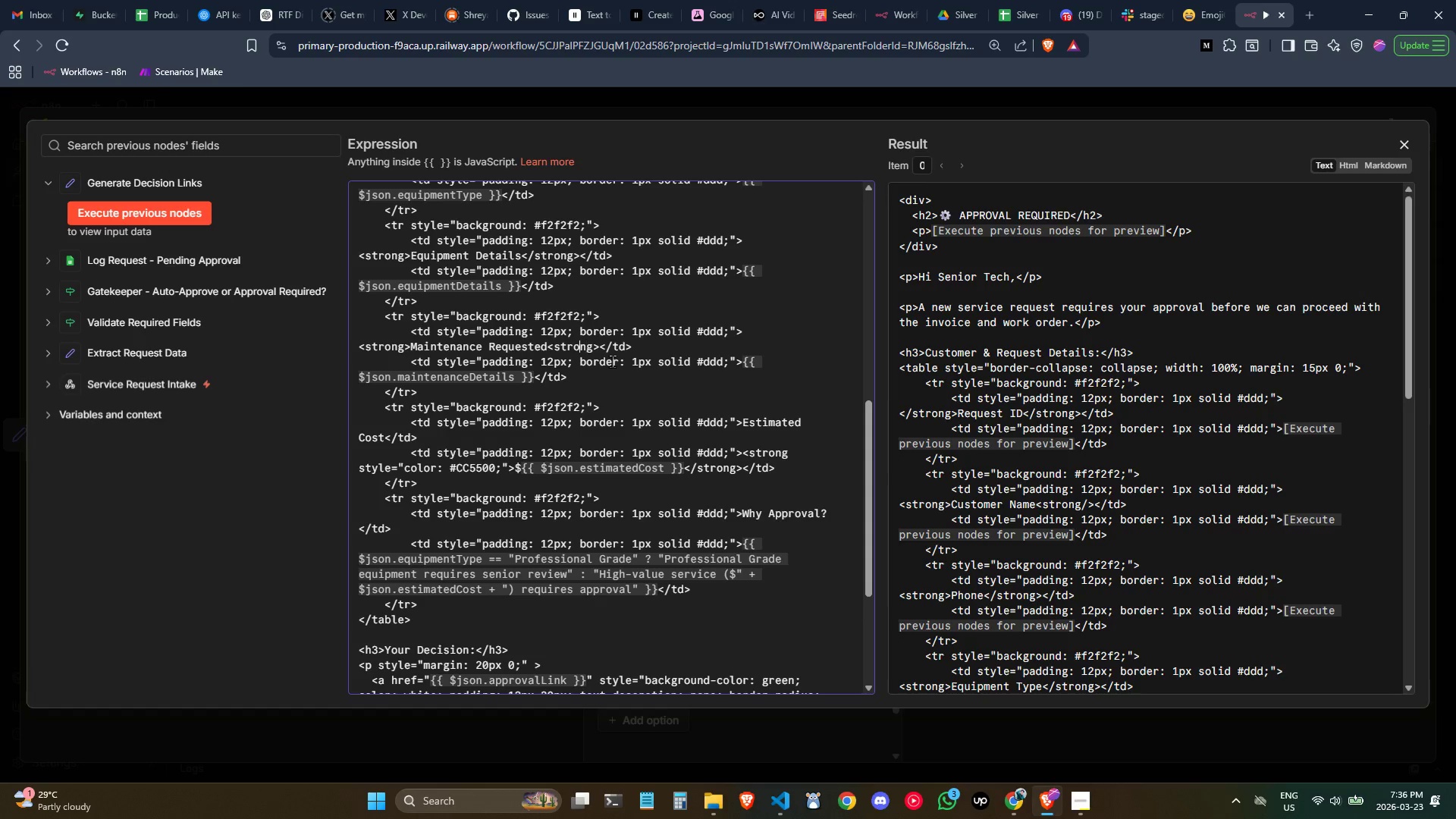 
key(ArrowLeft)
 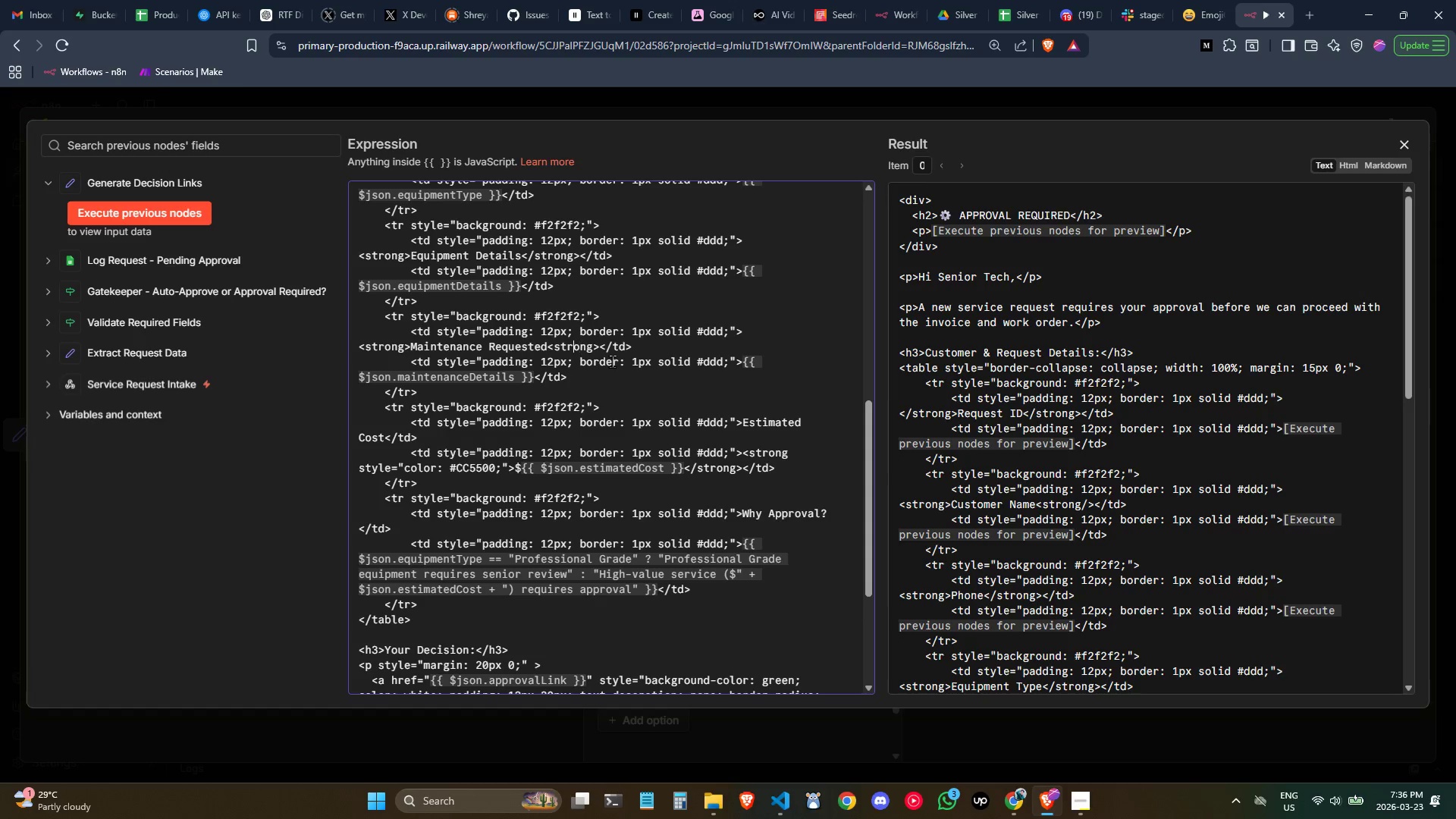 
key(ArrowLeft)
 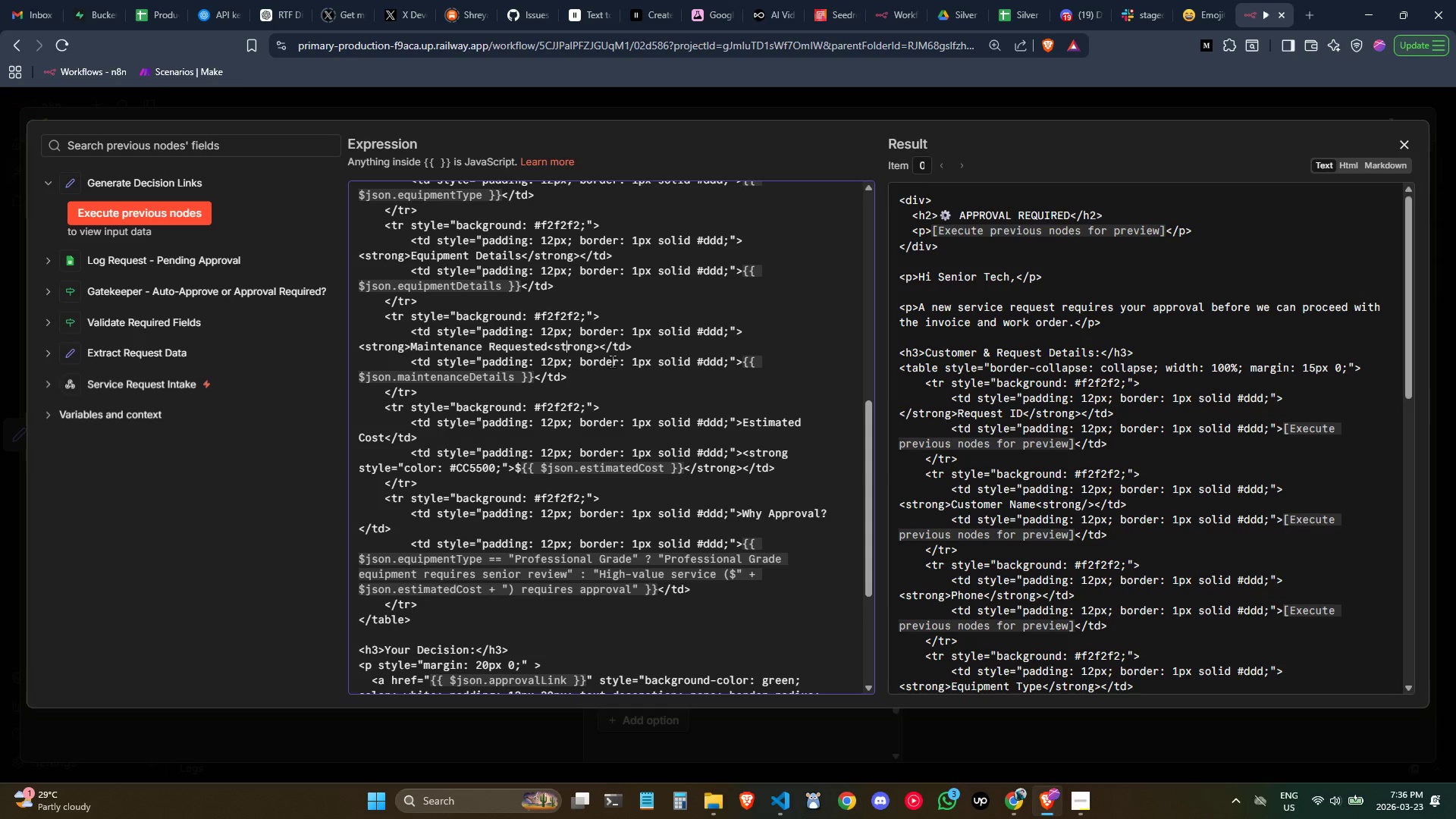 
key(ArrowLeft)
 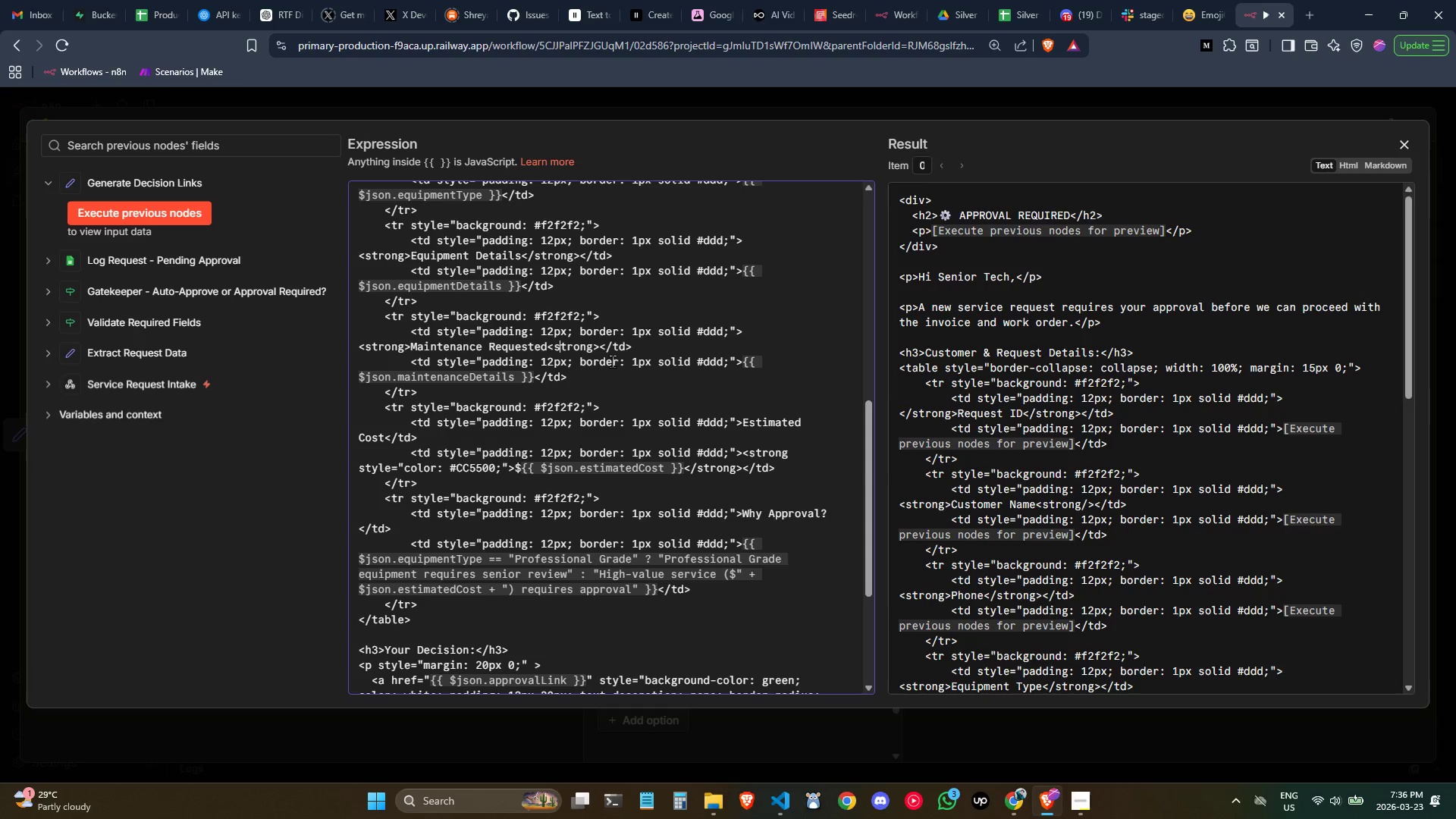 
key(ArrowLeft)
 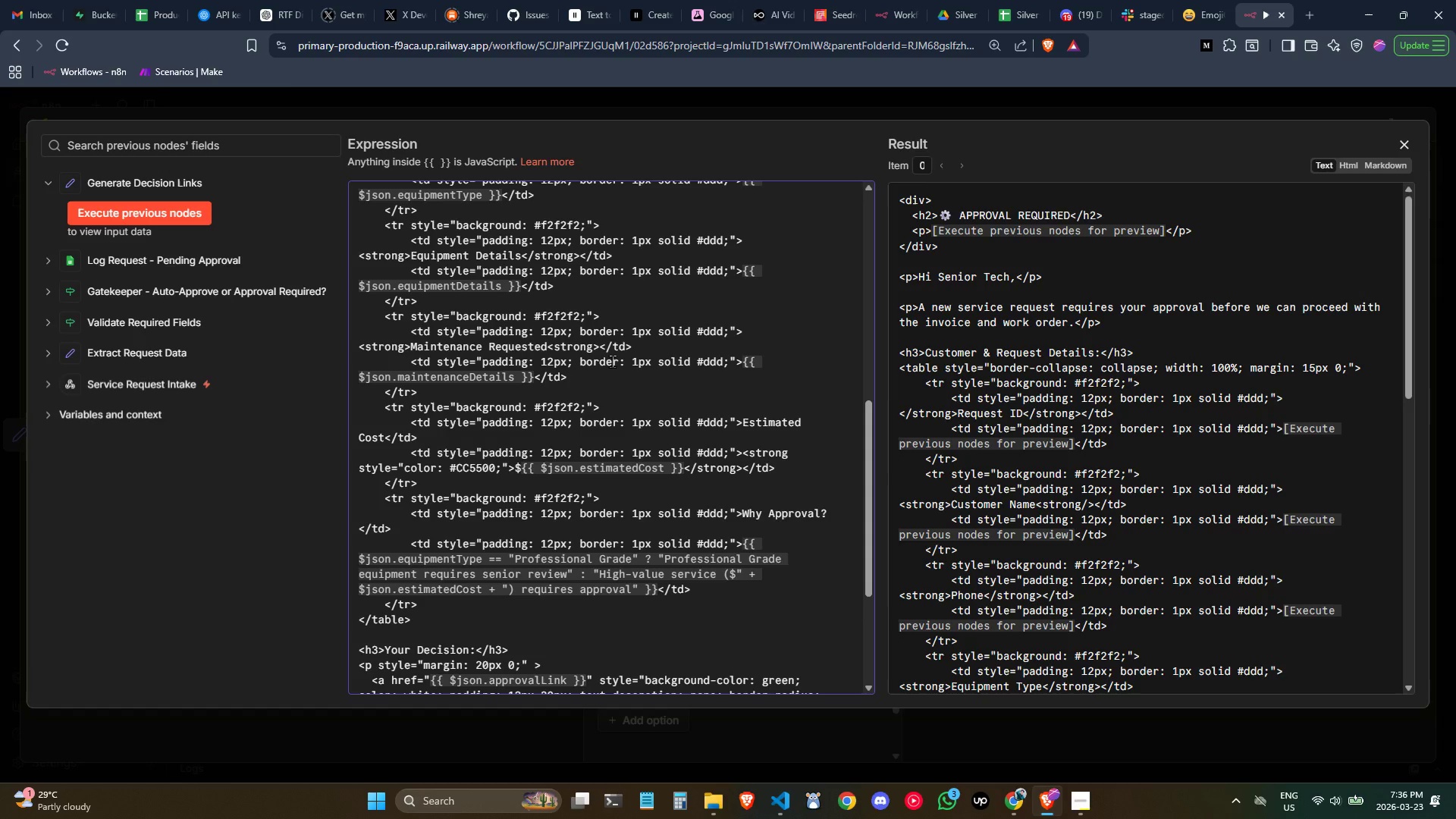 
key(Slash)
 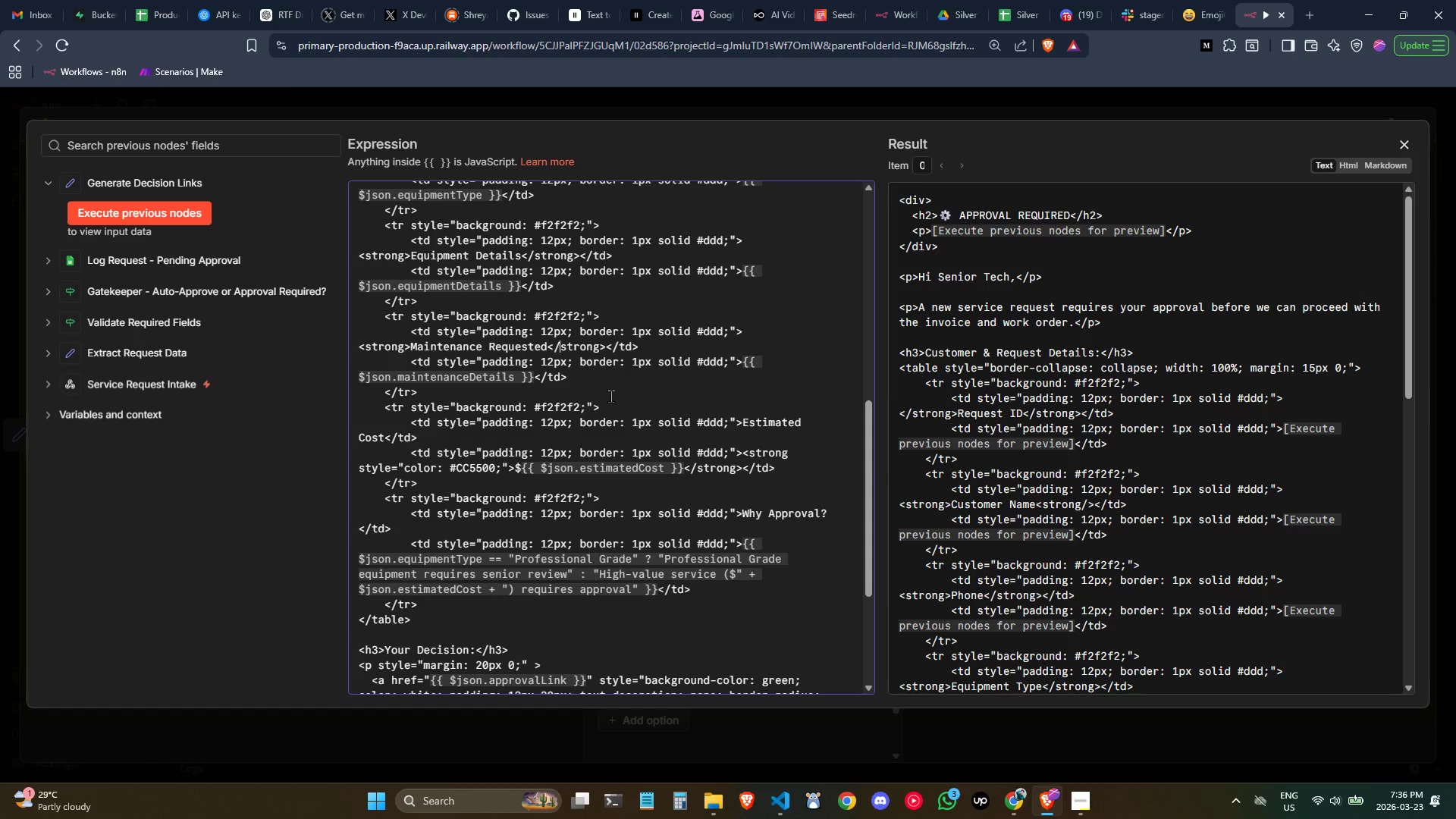 
left_click([605, 392])
 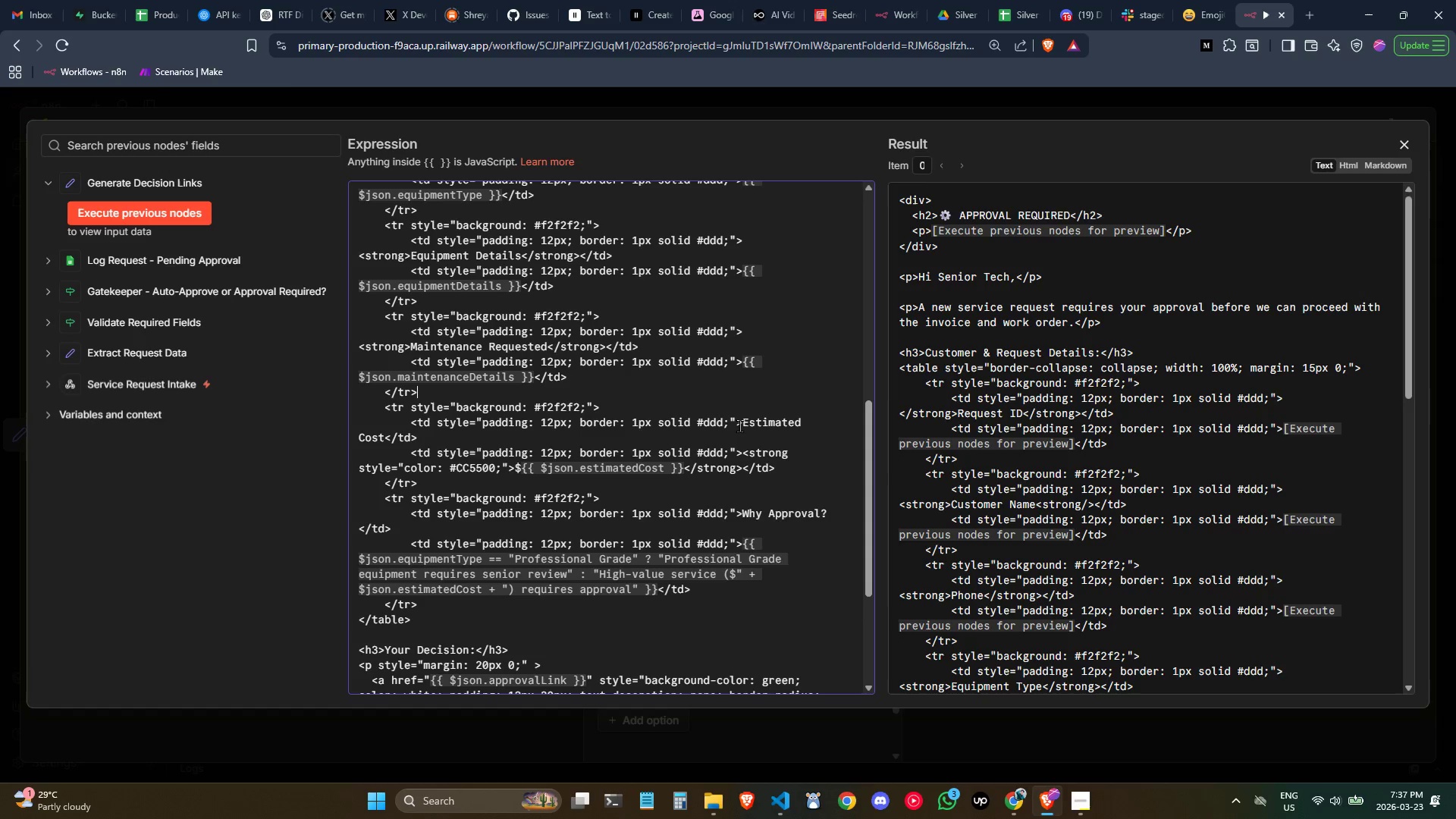 
wait(10.3)
 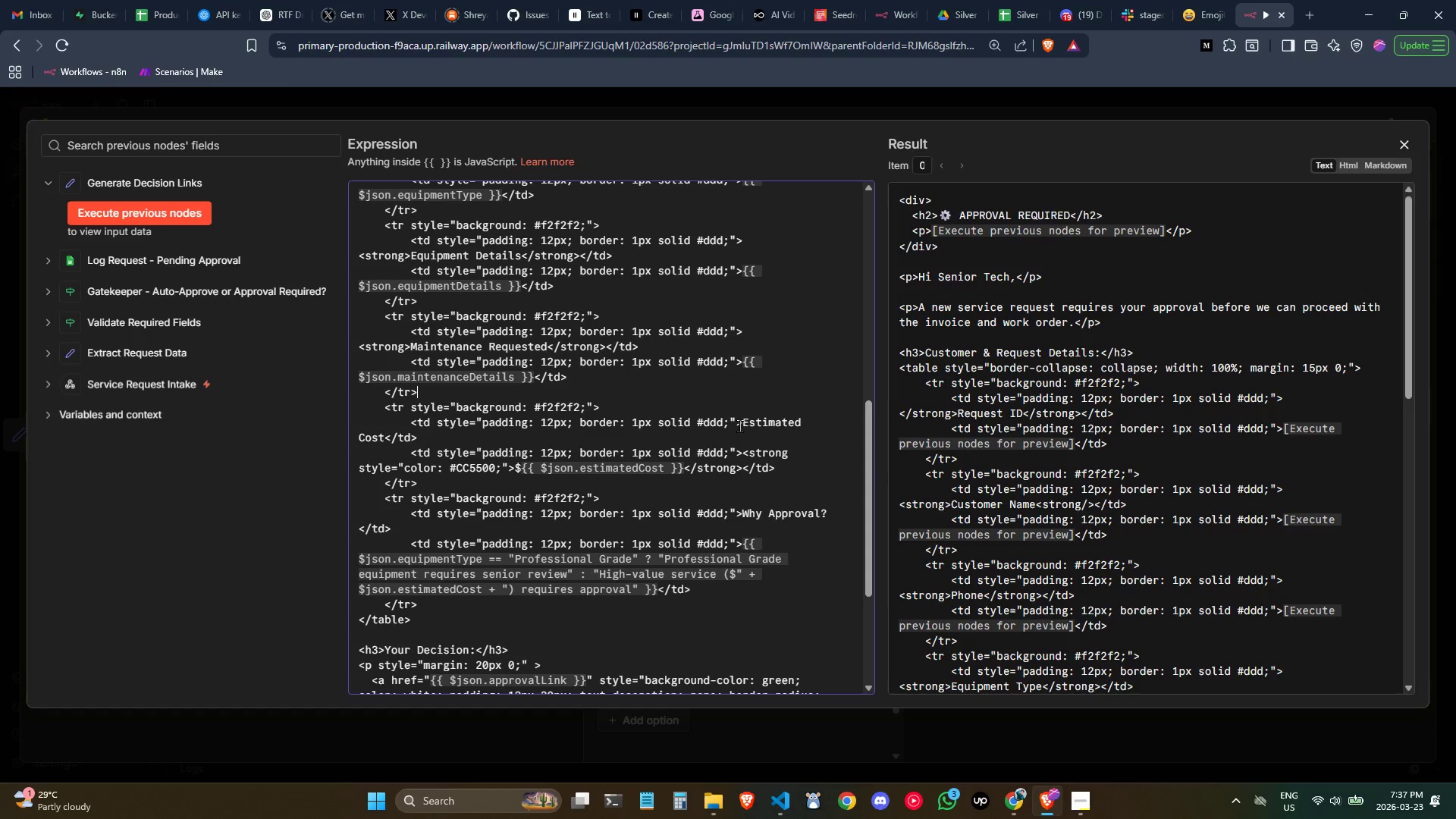 
left_click([711, 488])
 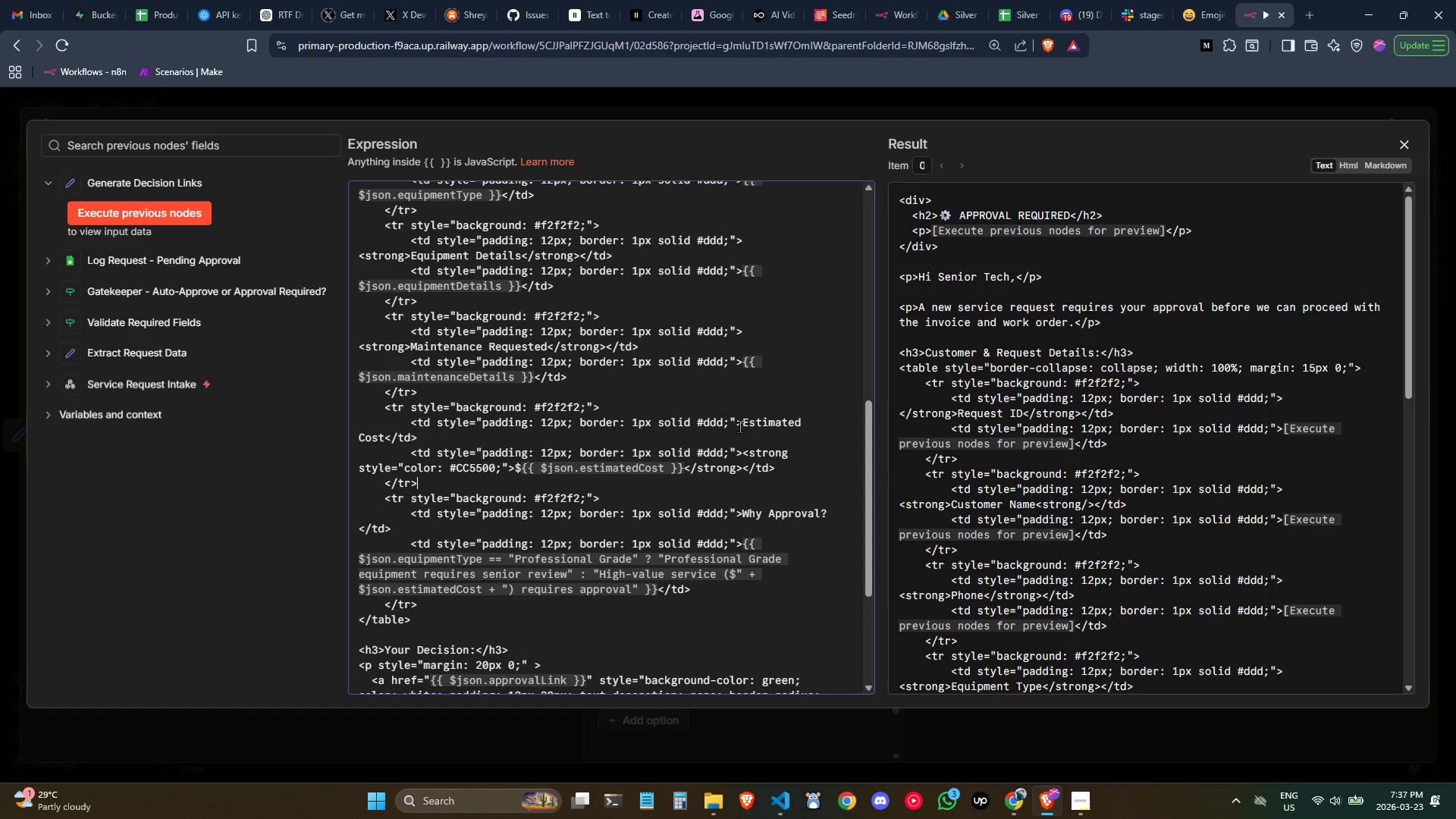 
left_click([742, 426])
 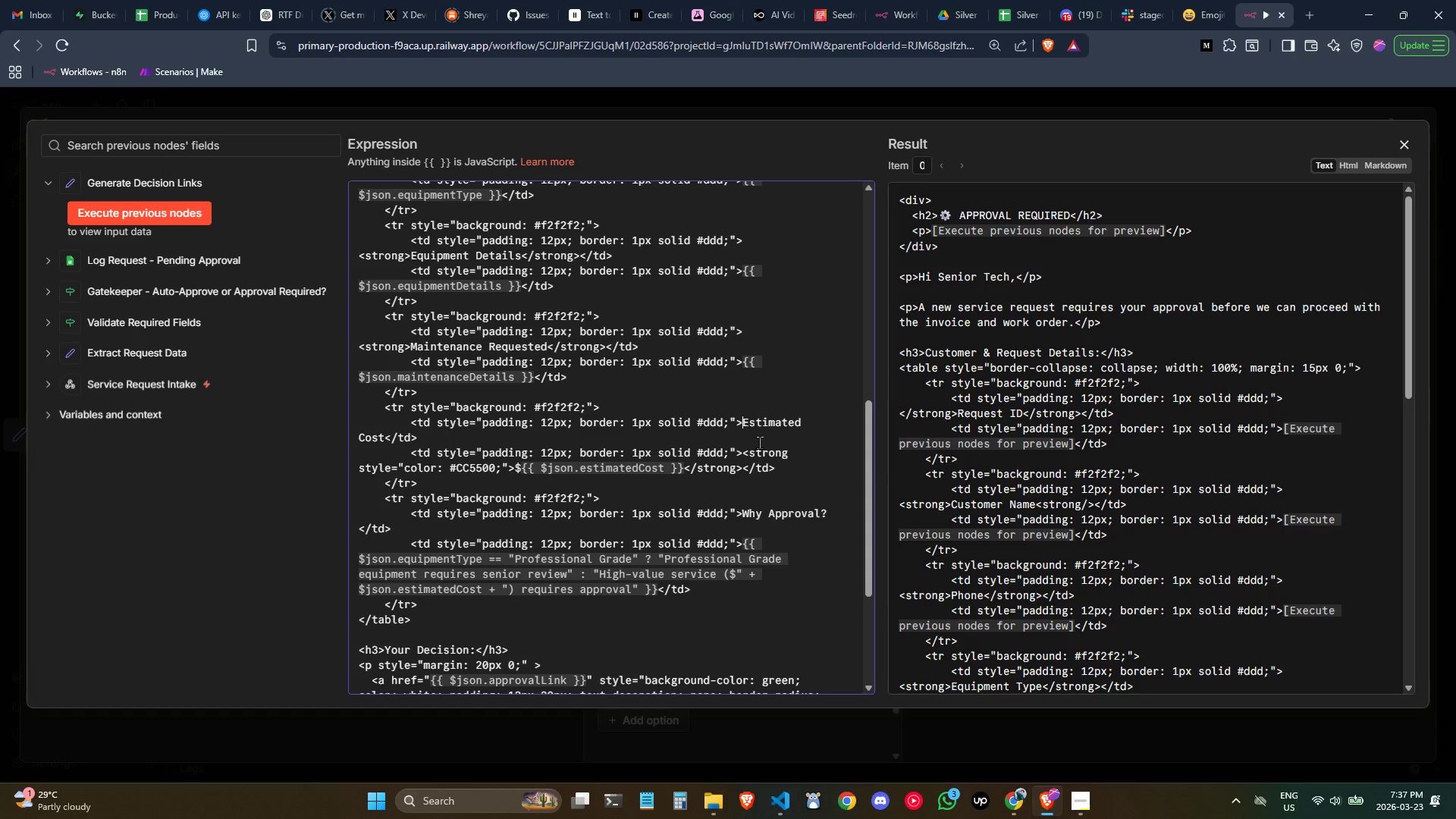 
key(Control+V)
 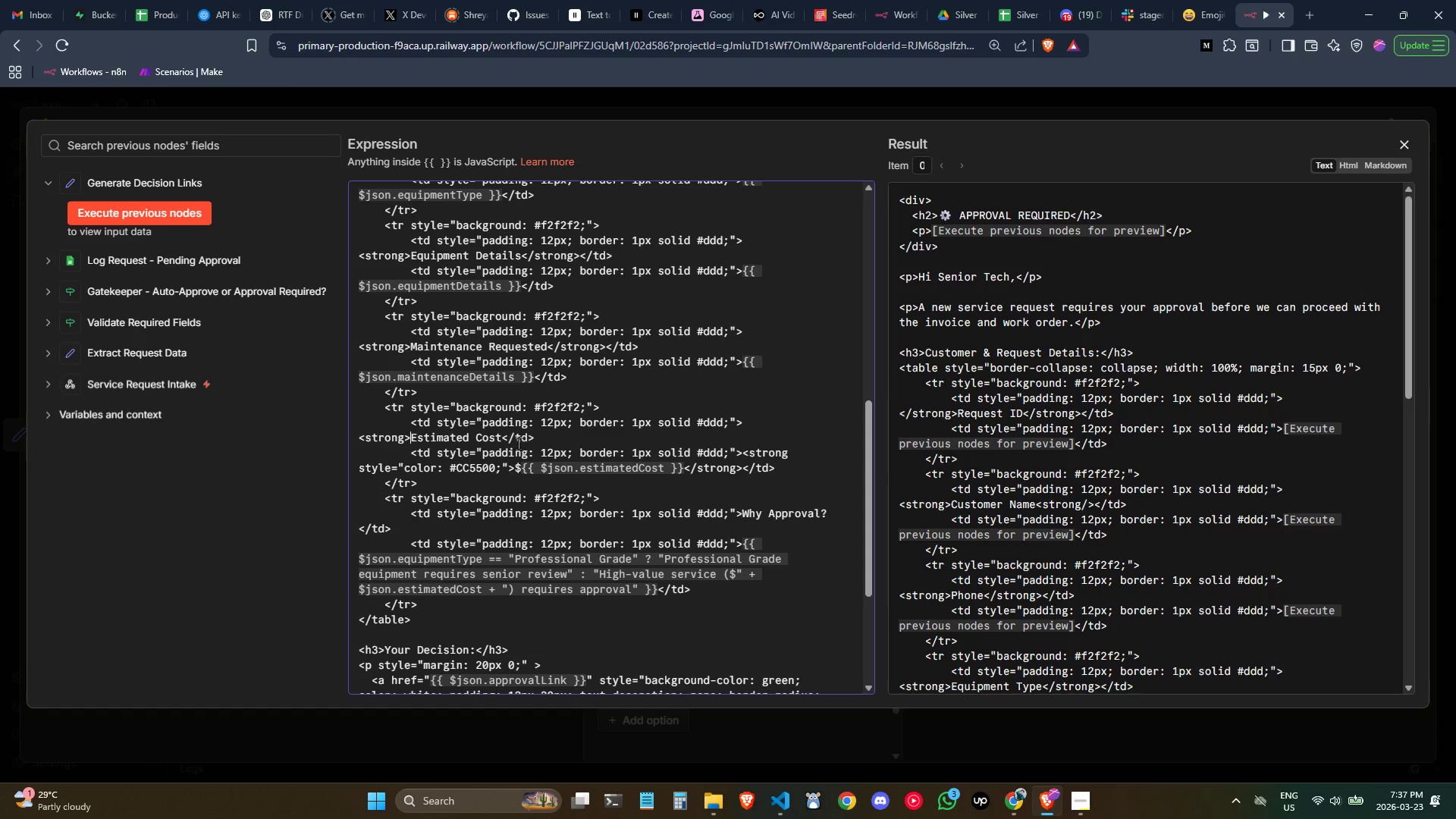 
left_click([502, 437])
 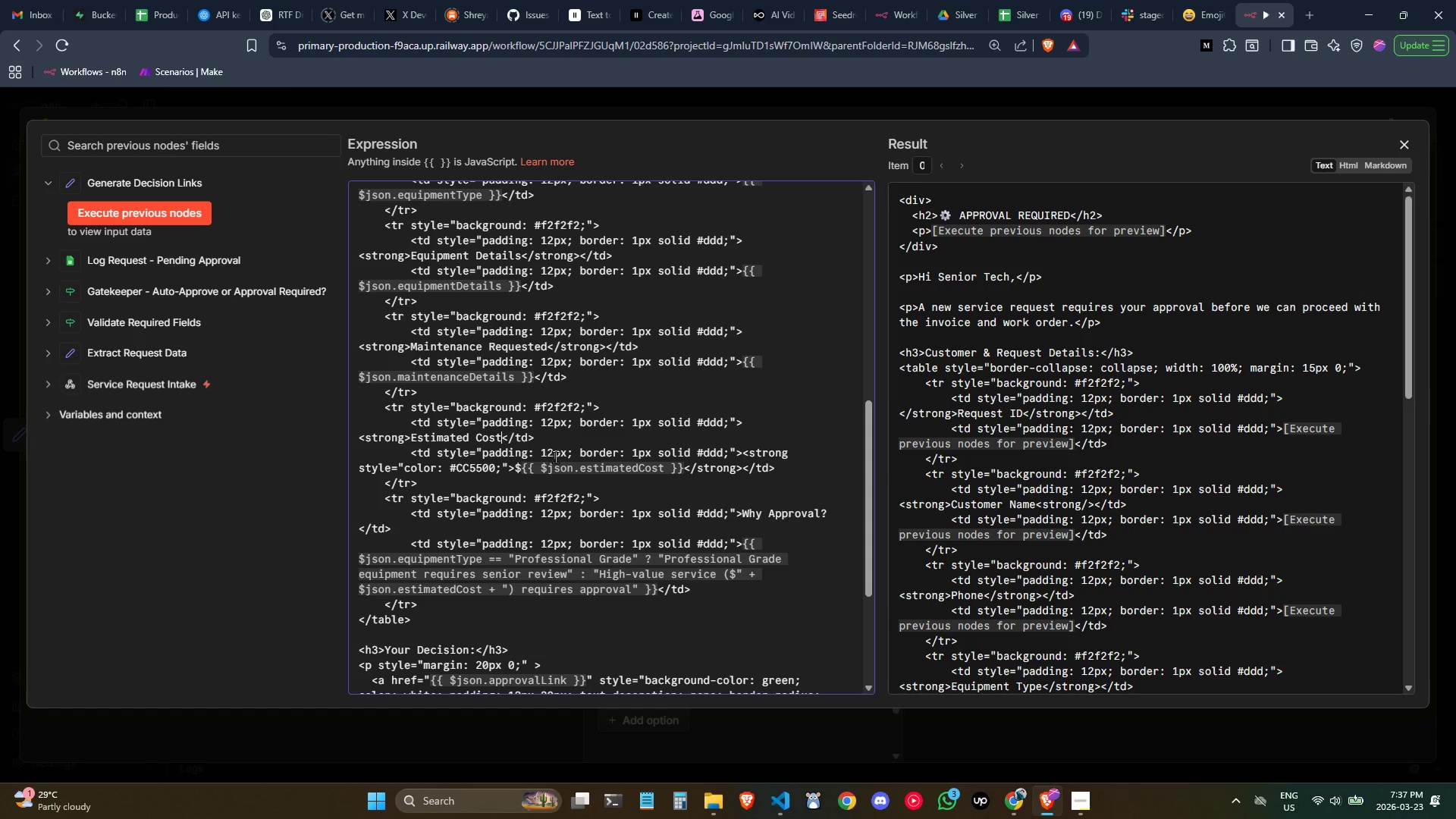 
key(Control+V)
 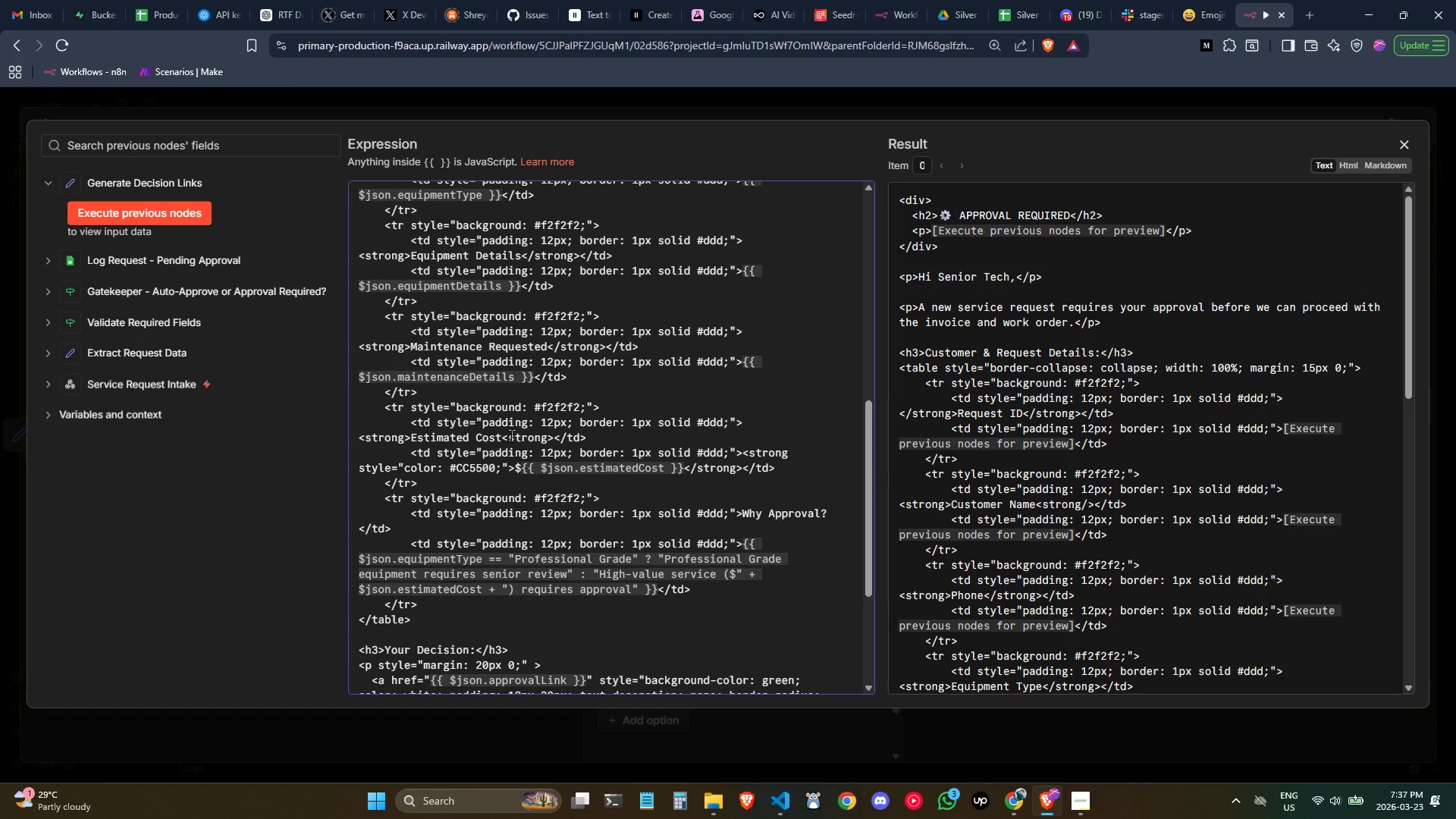 
left_click([509, 434])
 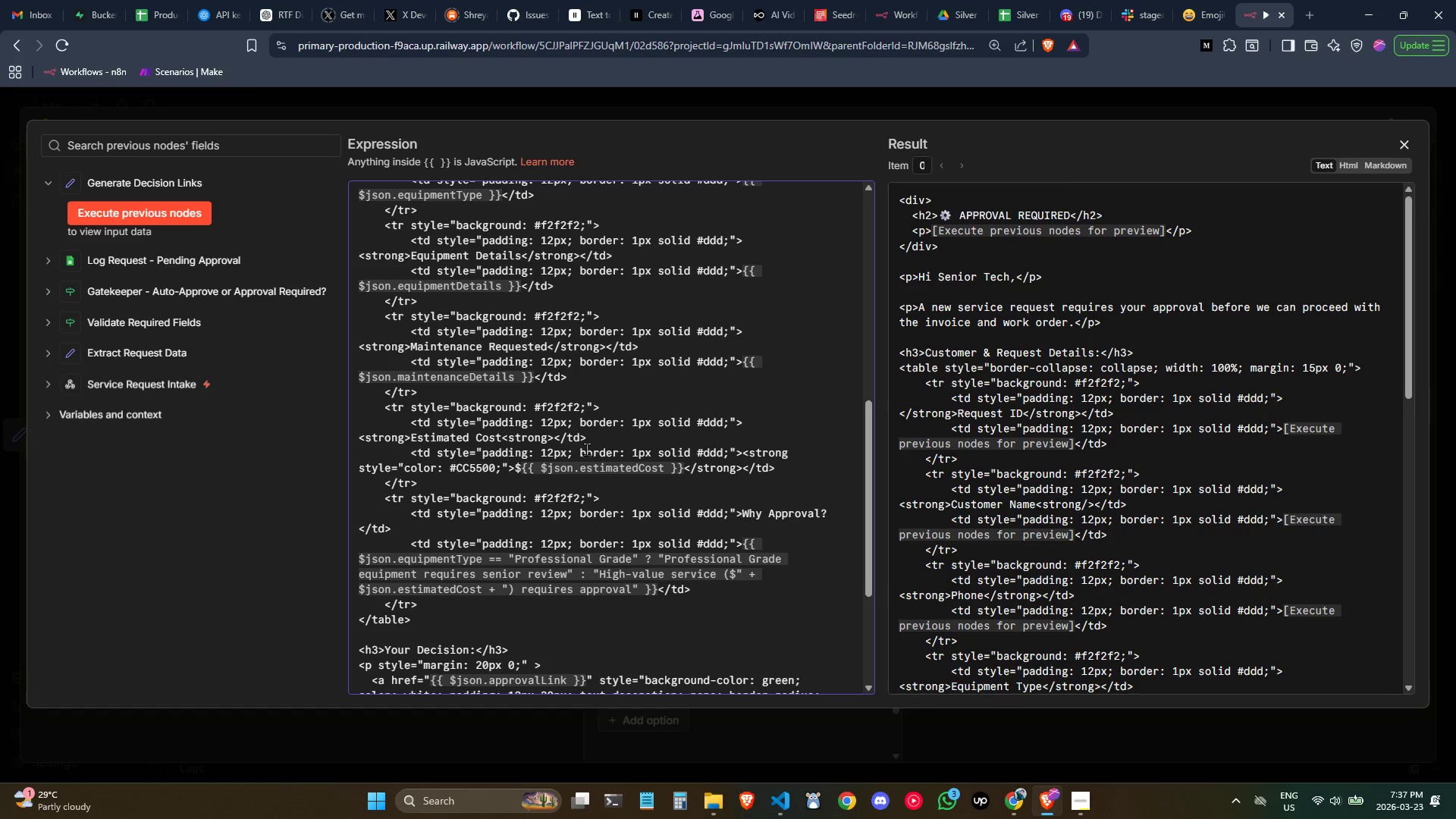 
key(Slash)
 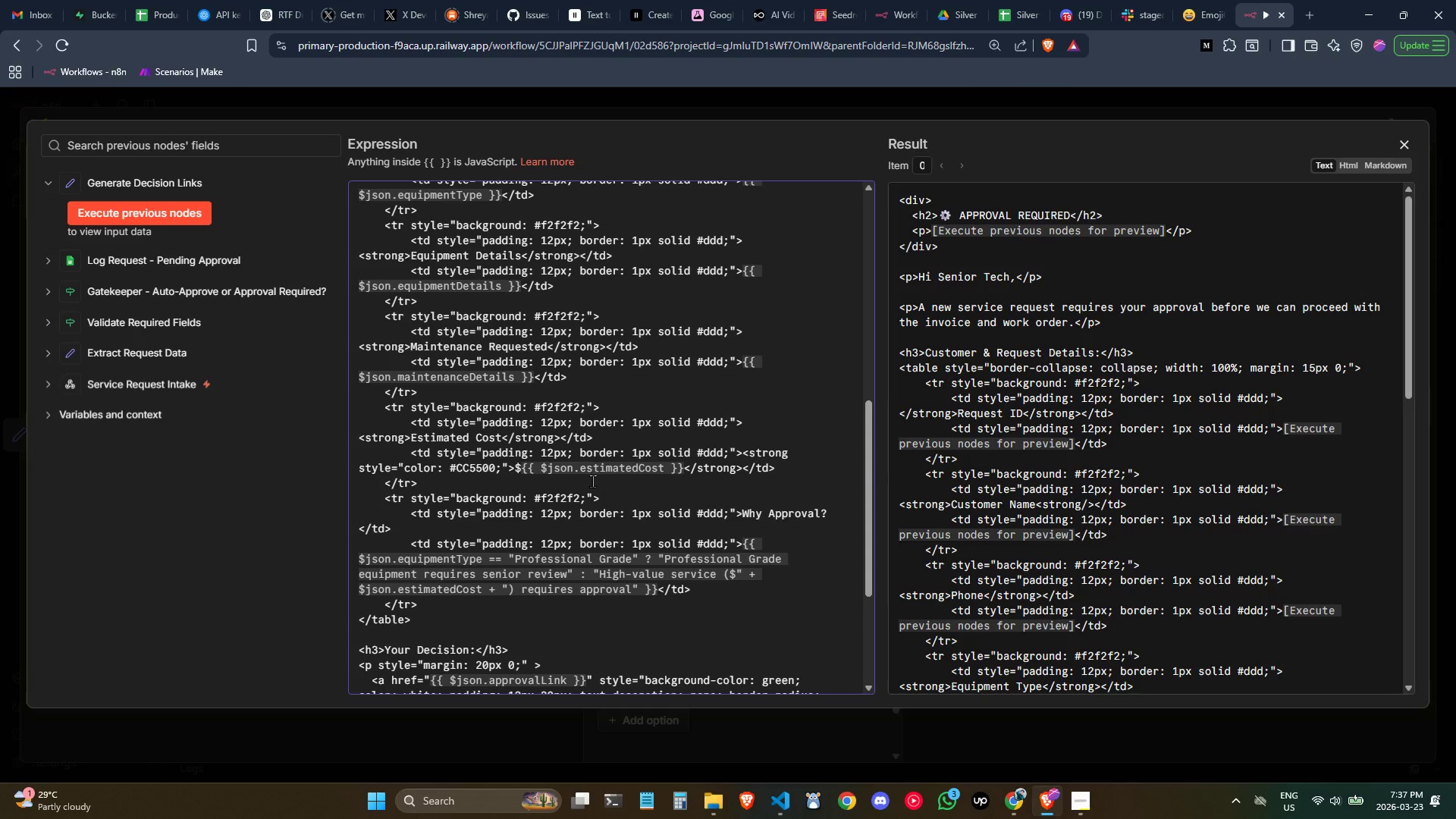 
left_click([592, 481])
 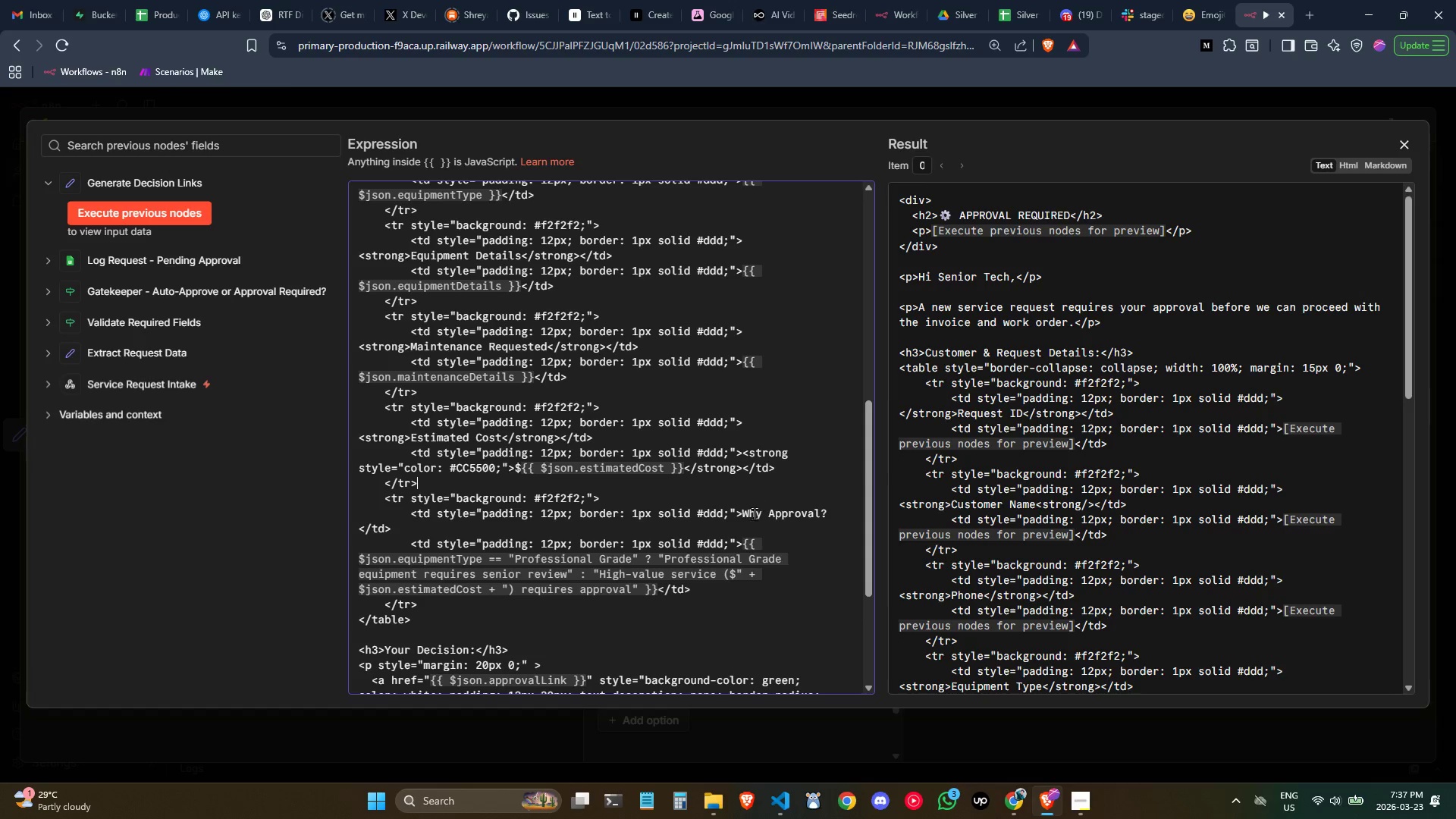 
left_click([741, 516])
 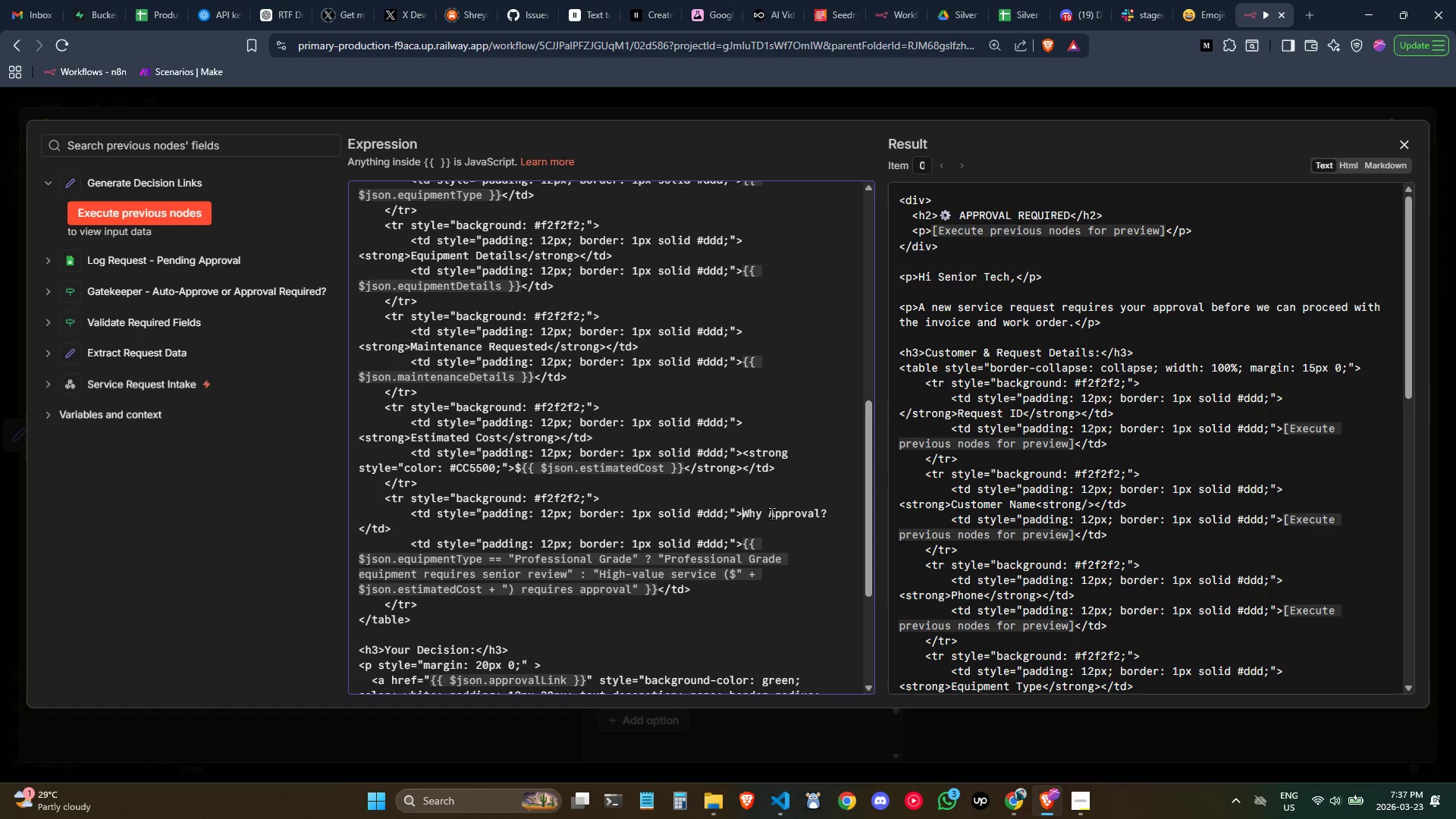 
wait(5.95)
 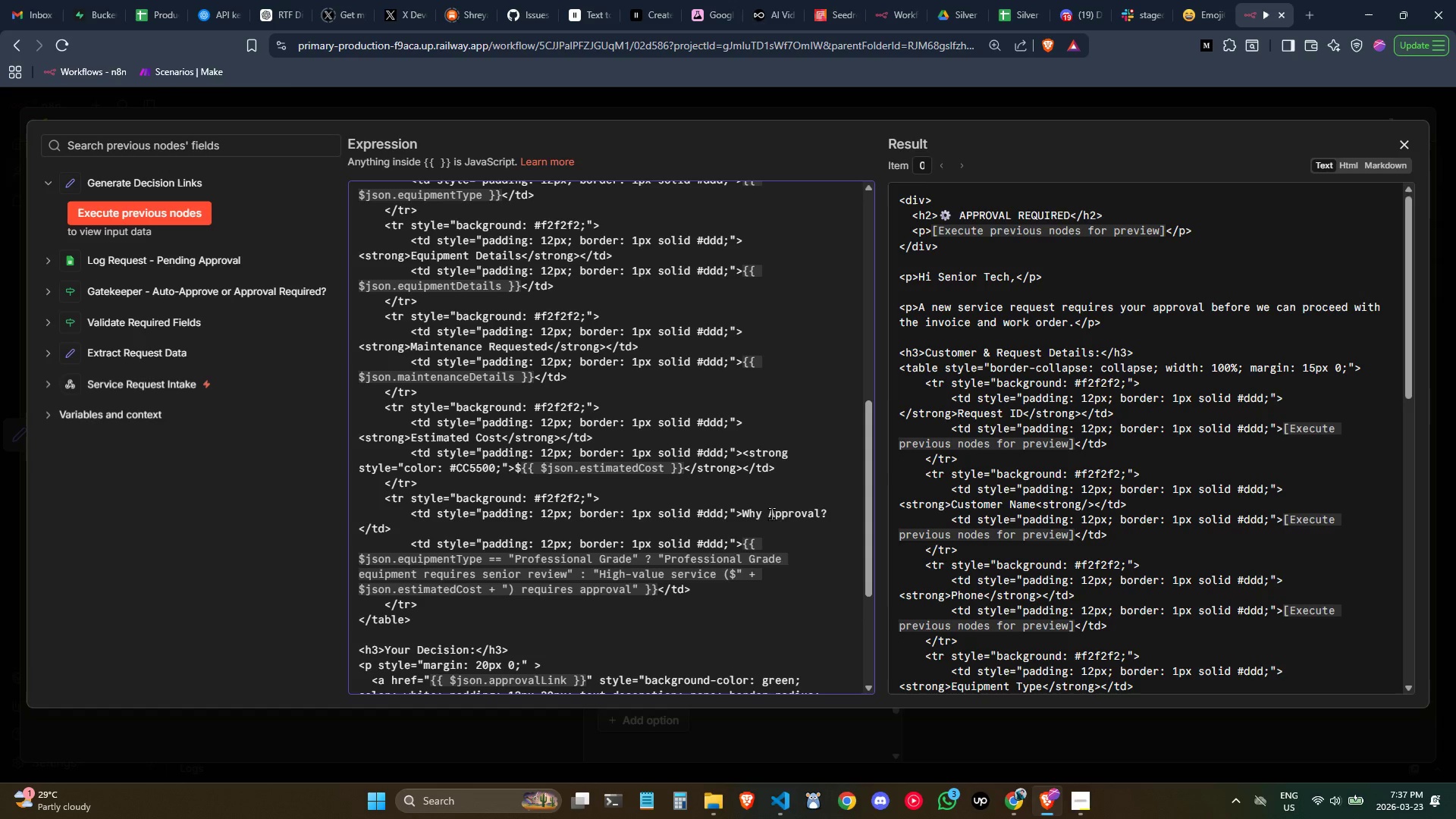 
key(Control+V)
 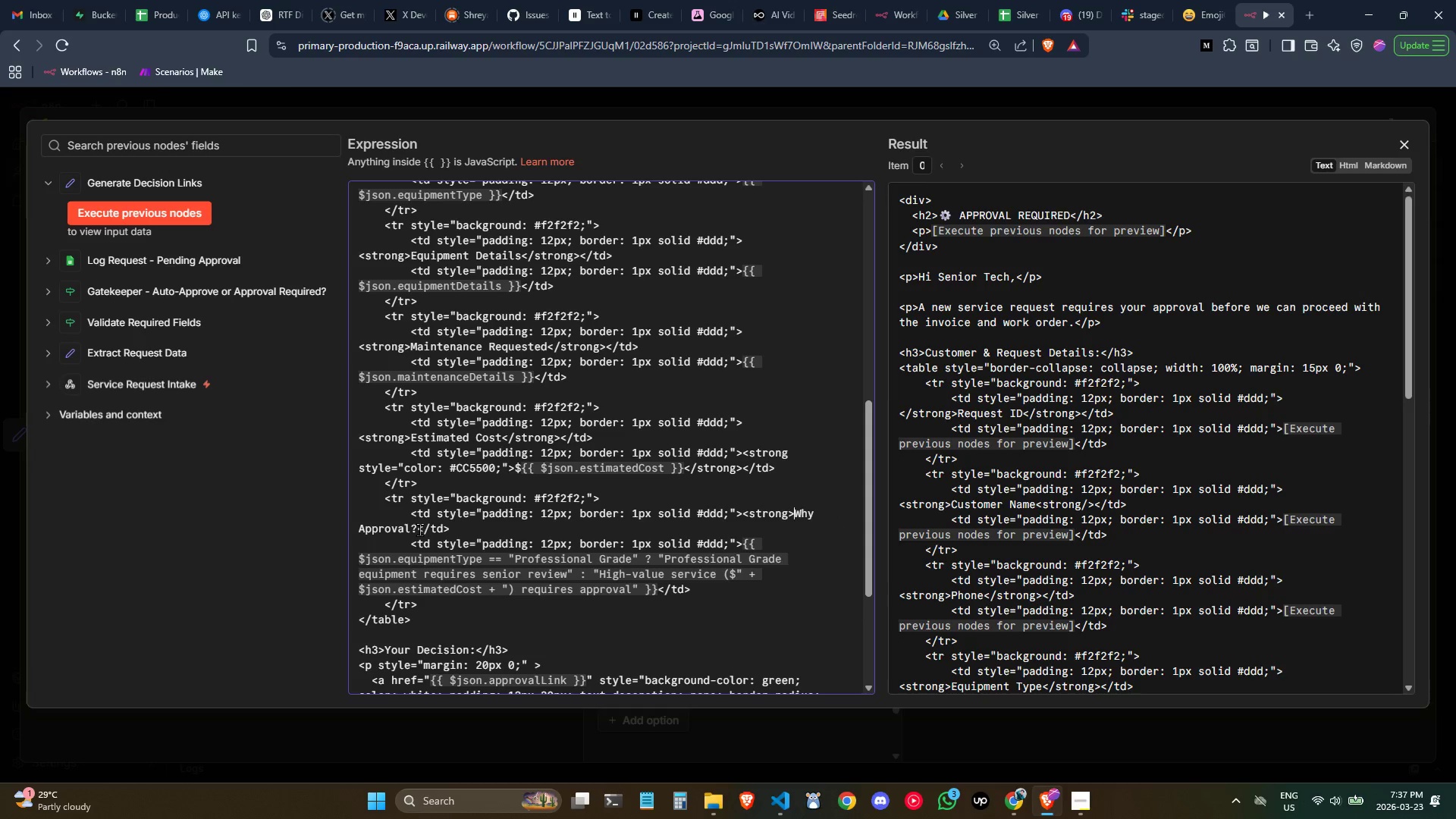 
left_click([420, 530])
 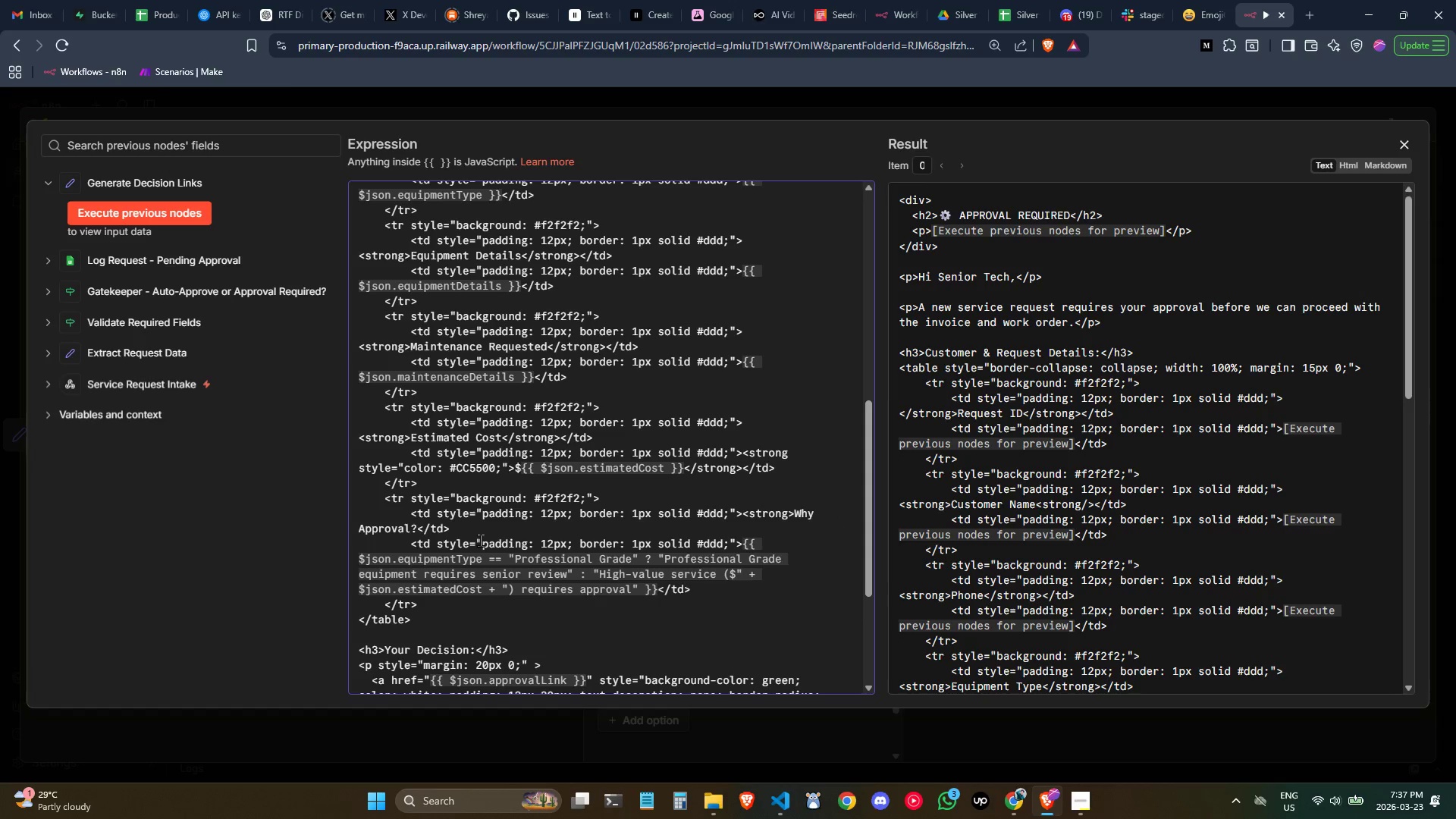 
key(Control+V)
 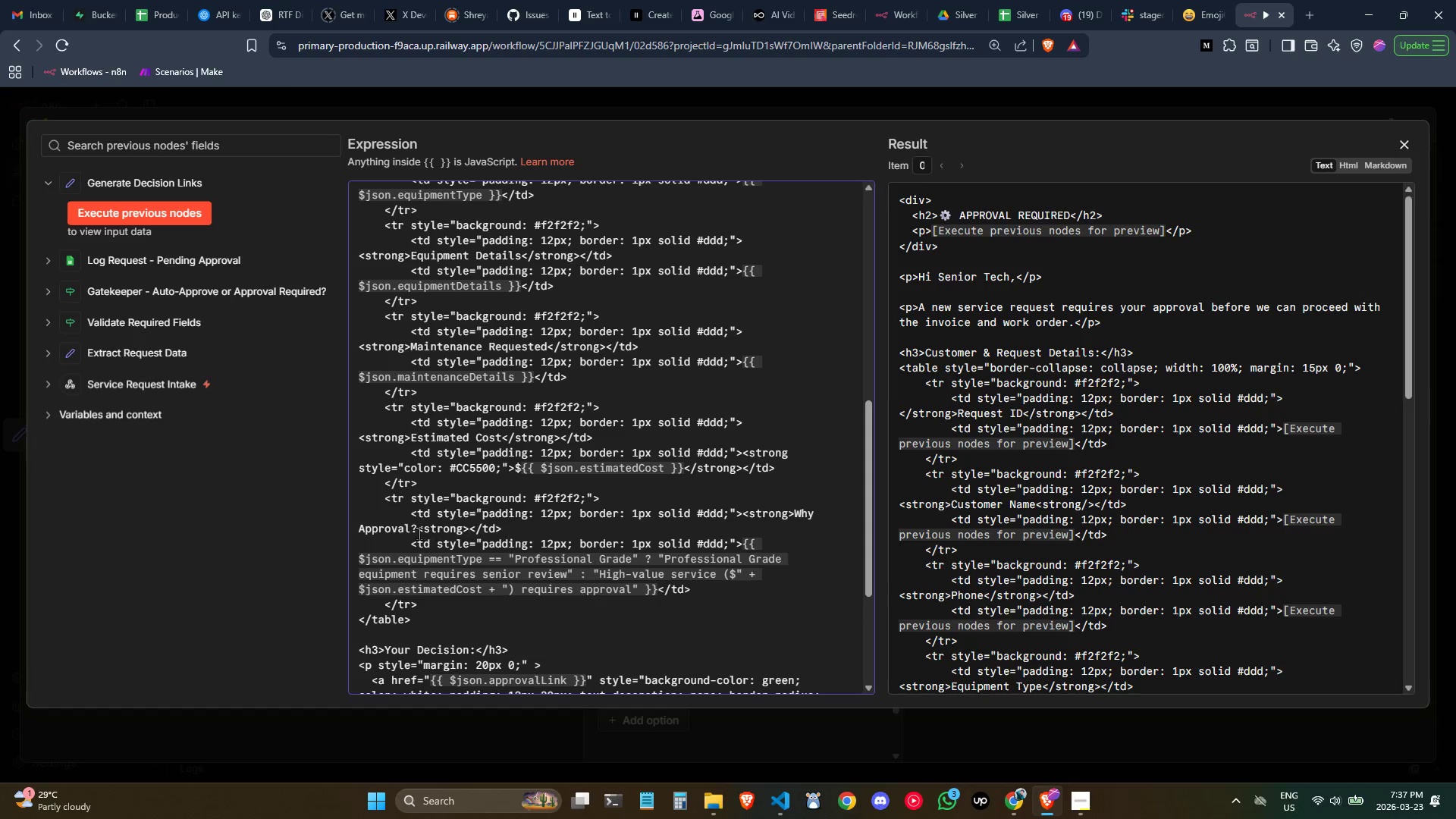 
left_click([425, 528])
 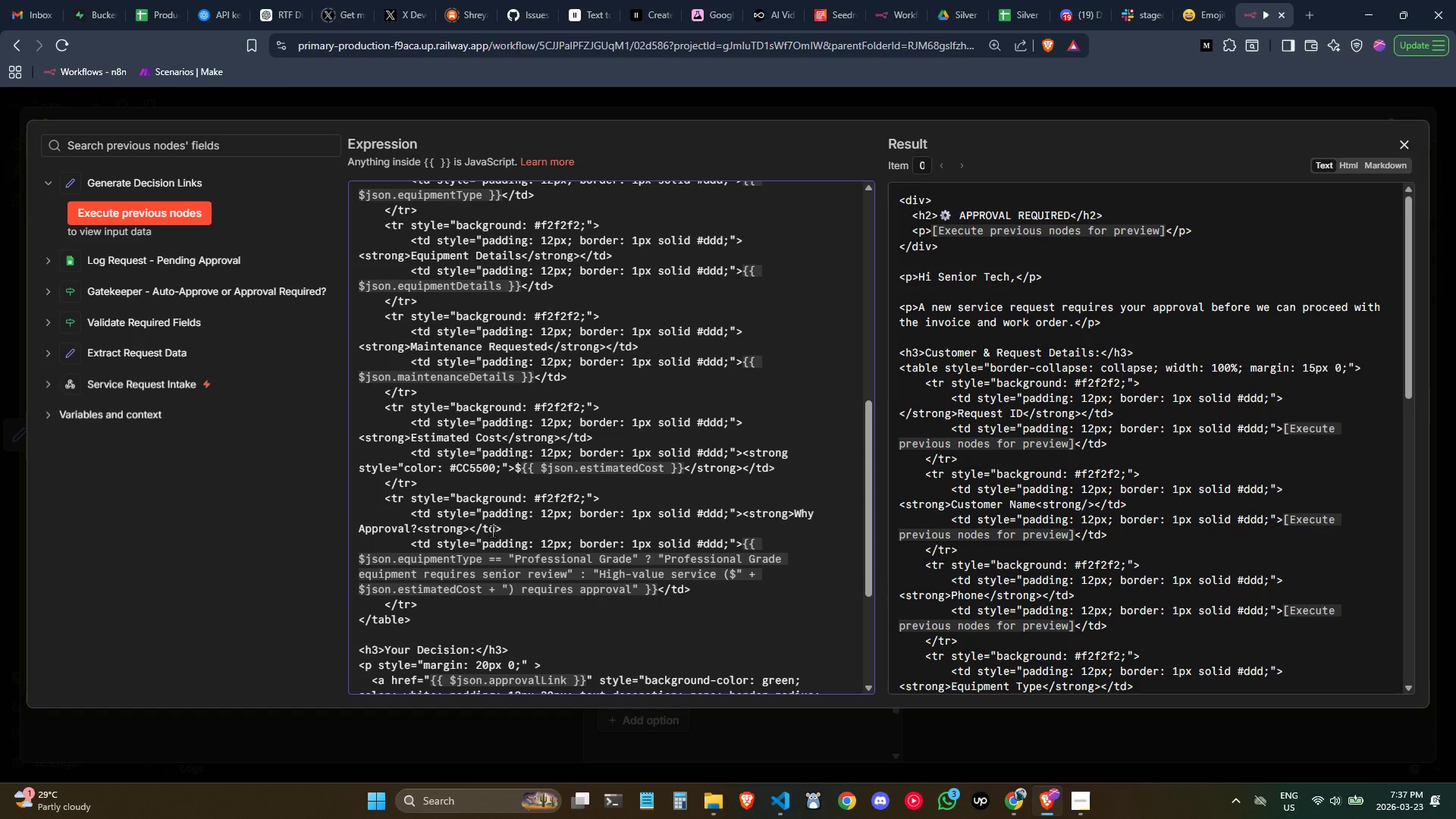 
key(Slash)
 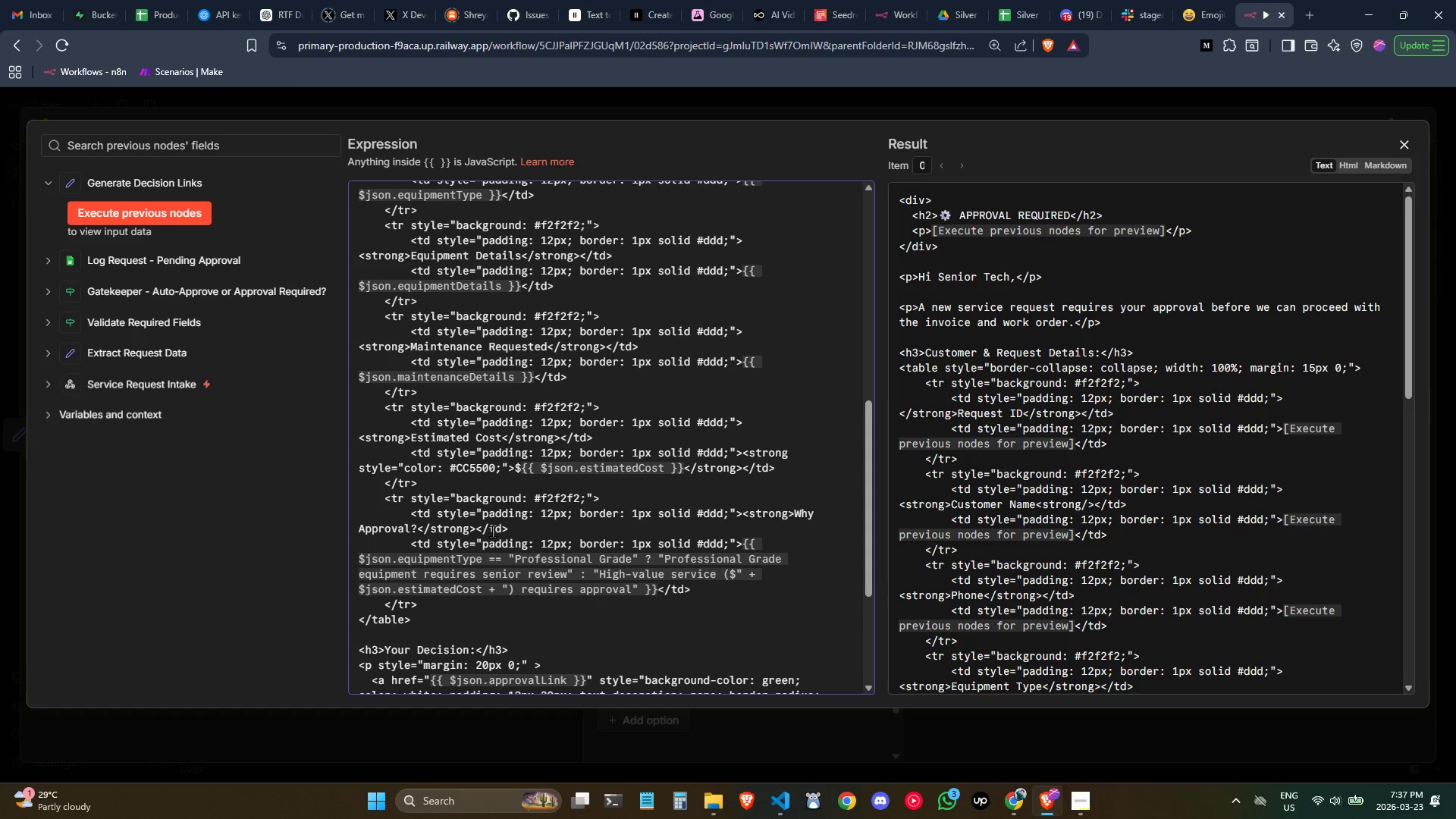 
scroll: coordinate [492, 531], scroll_direction: none, amount: 0.0
 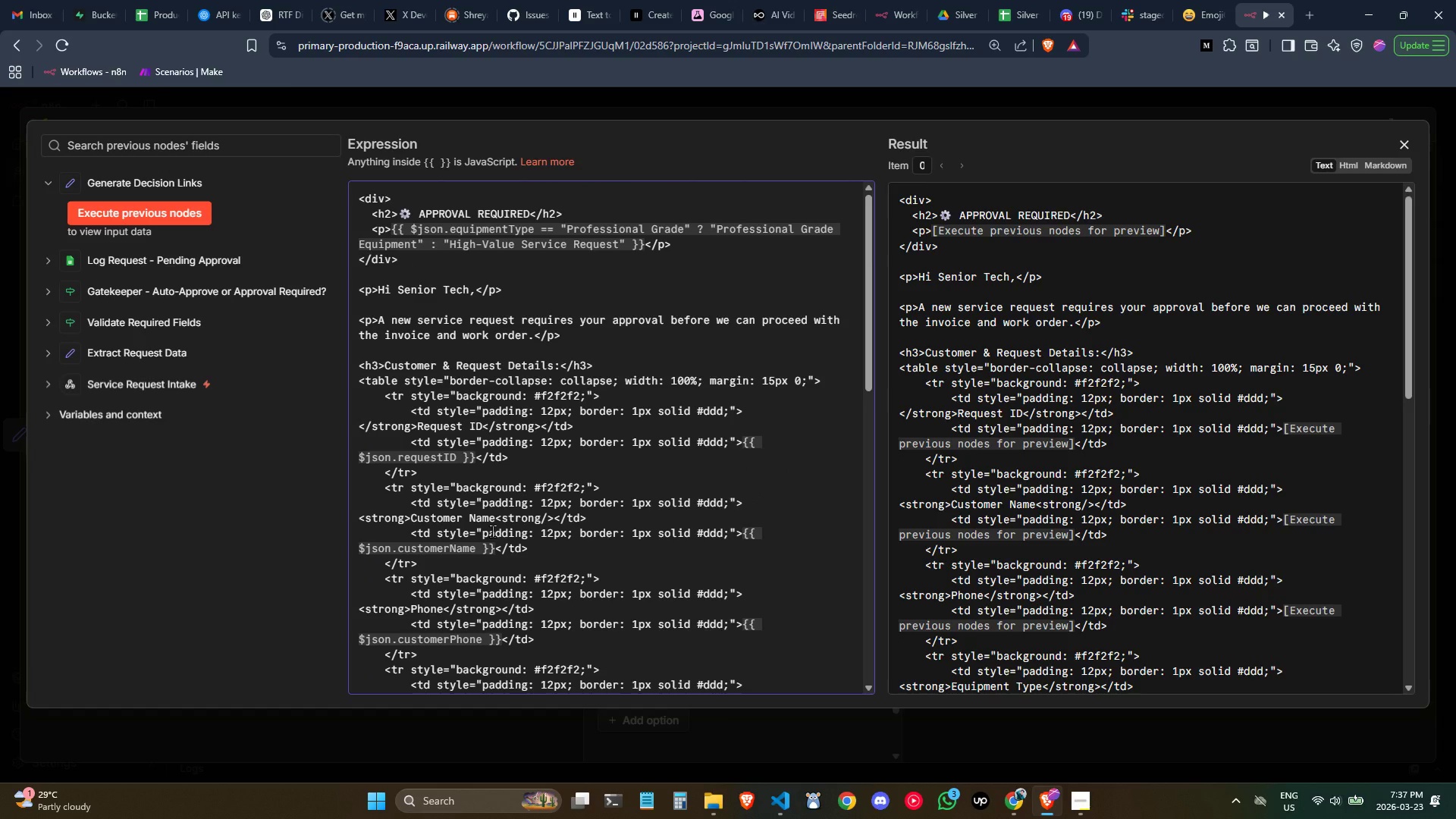 
wait(18.58)
 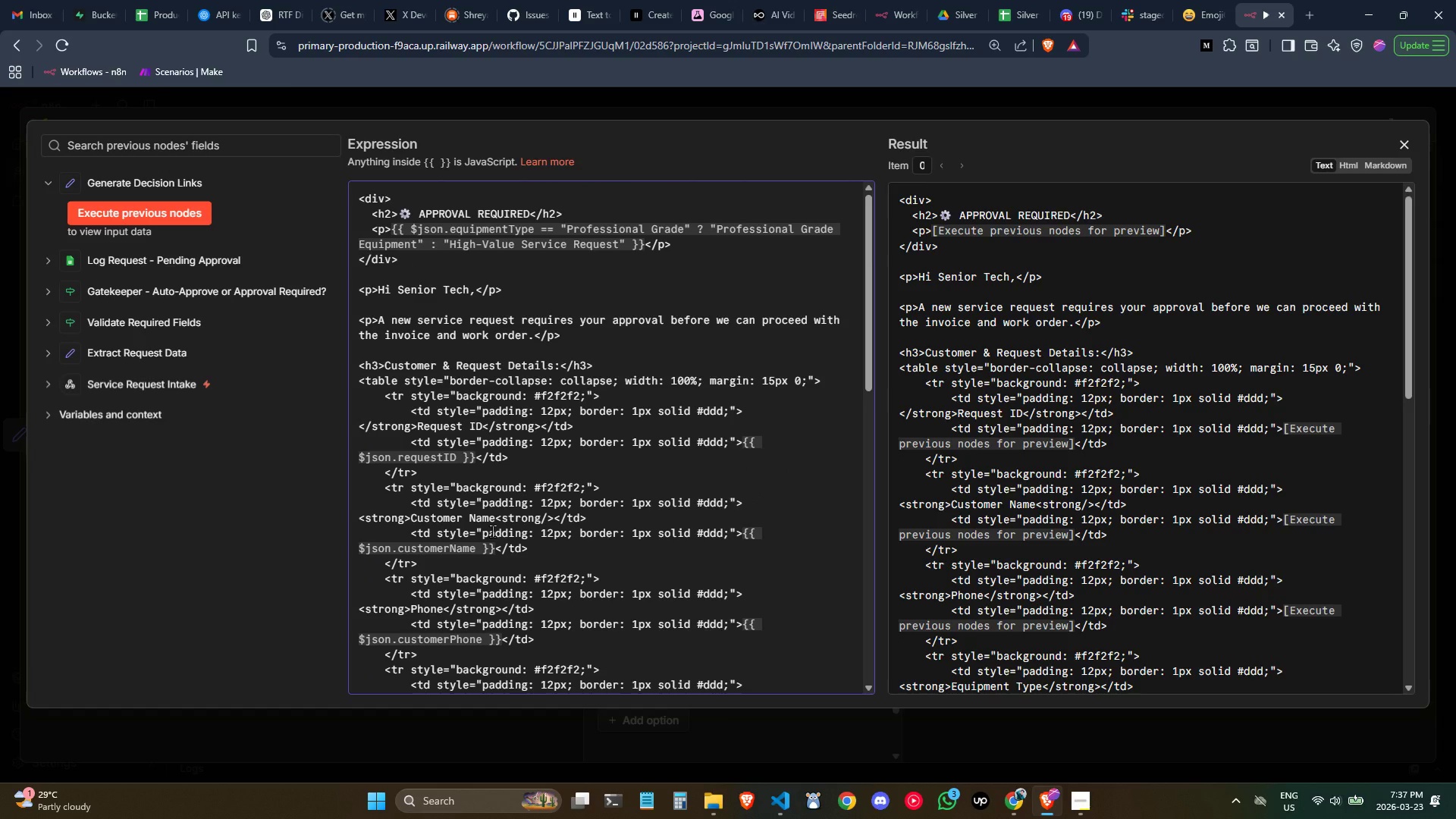 
left_click([384, 206])
 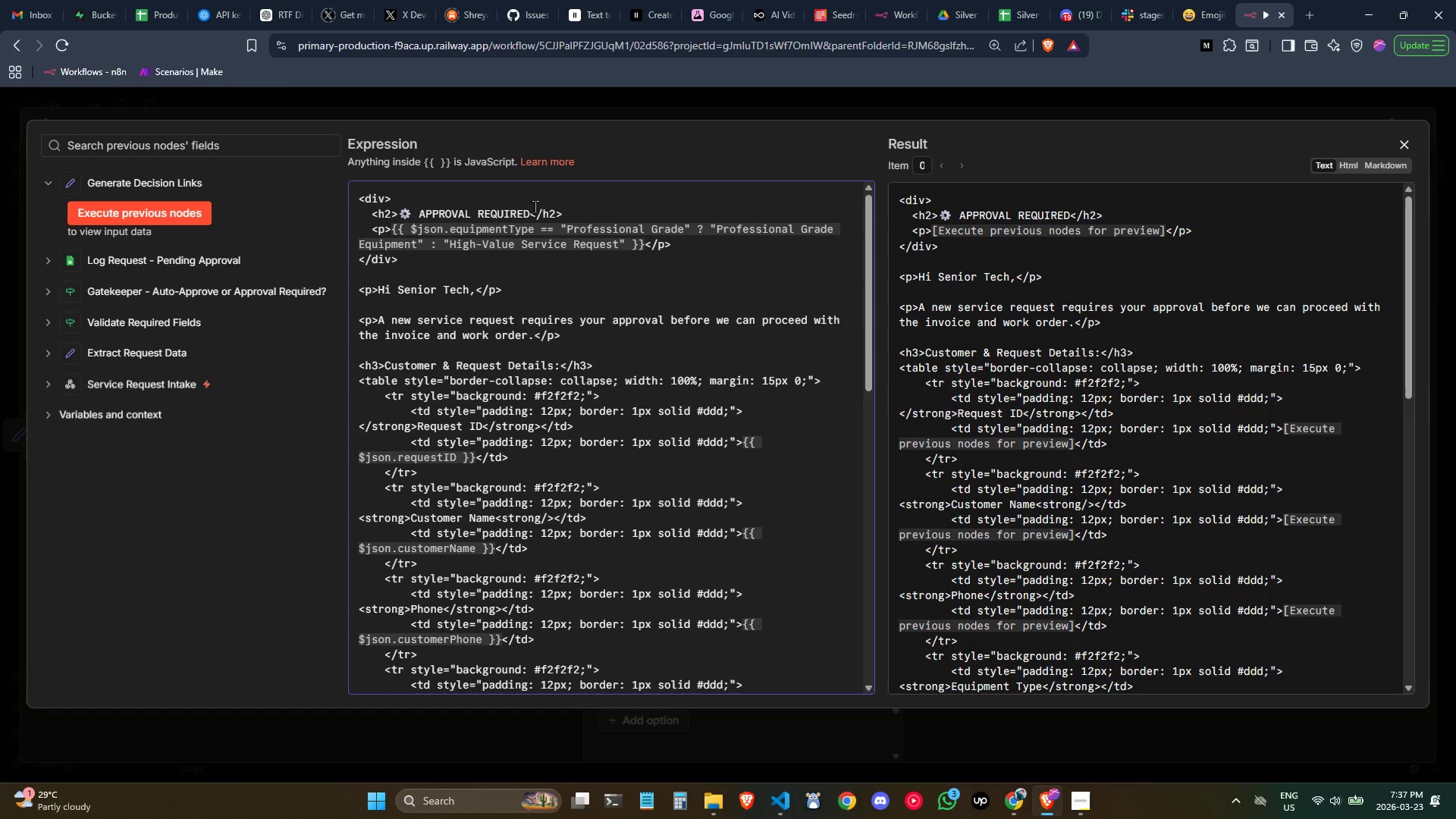 
type( stye)
key(Backspace)
type(le="")
 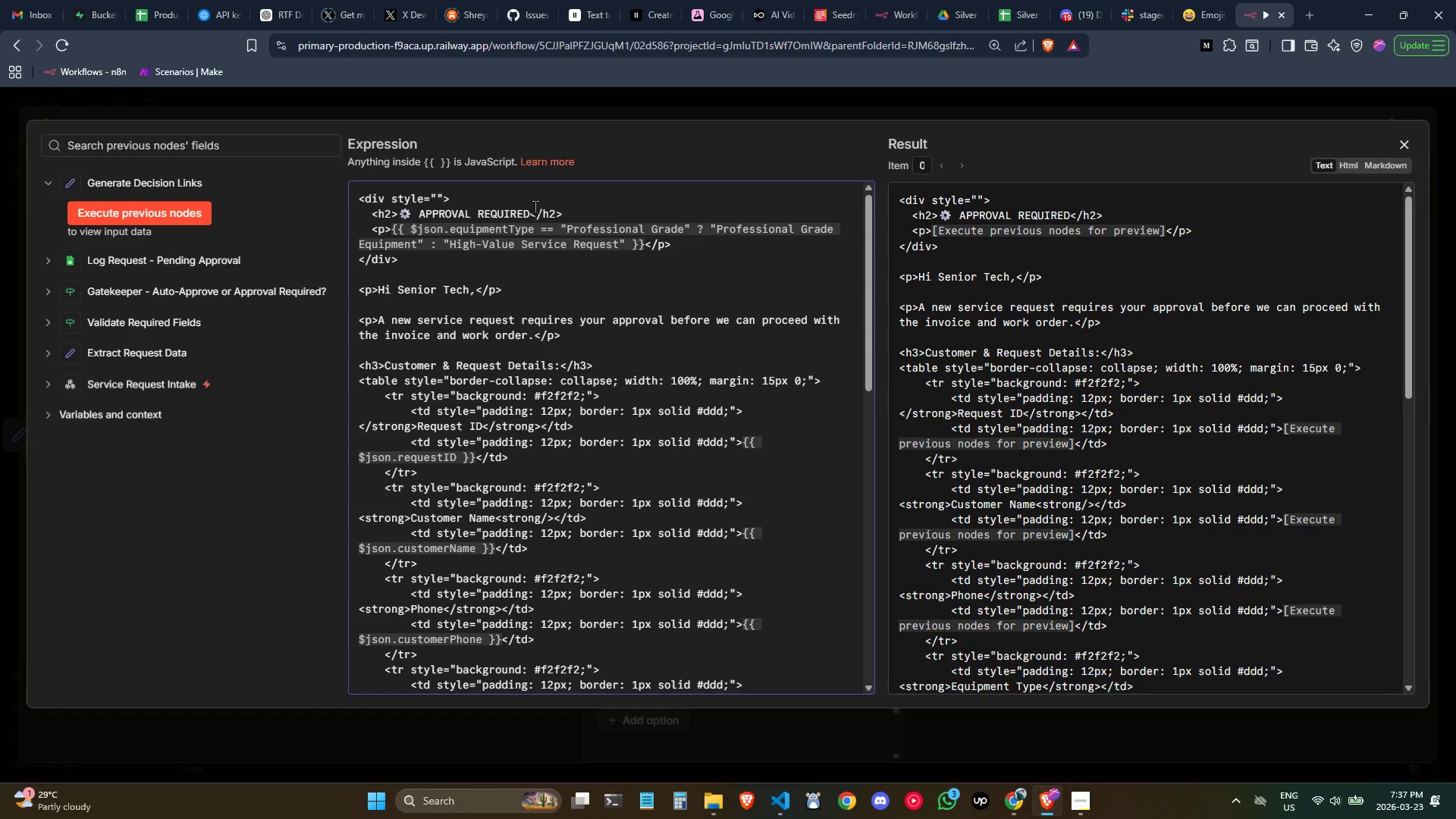 
wait(11.67)
 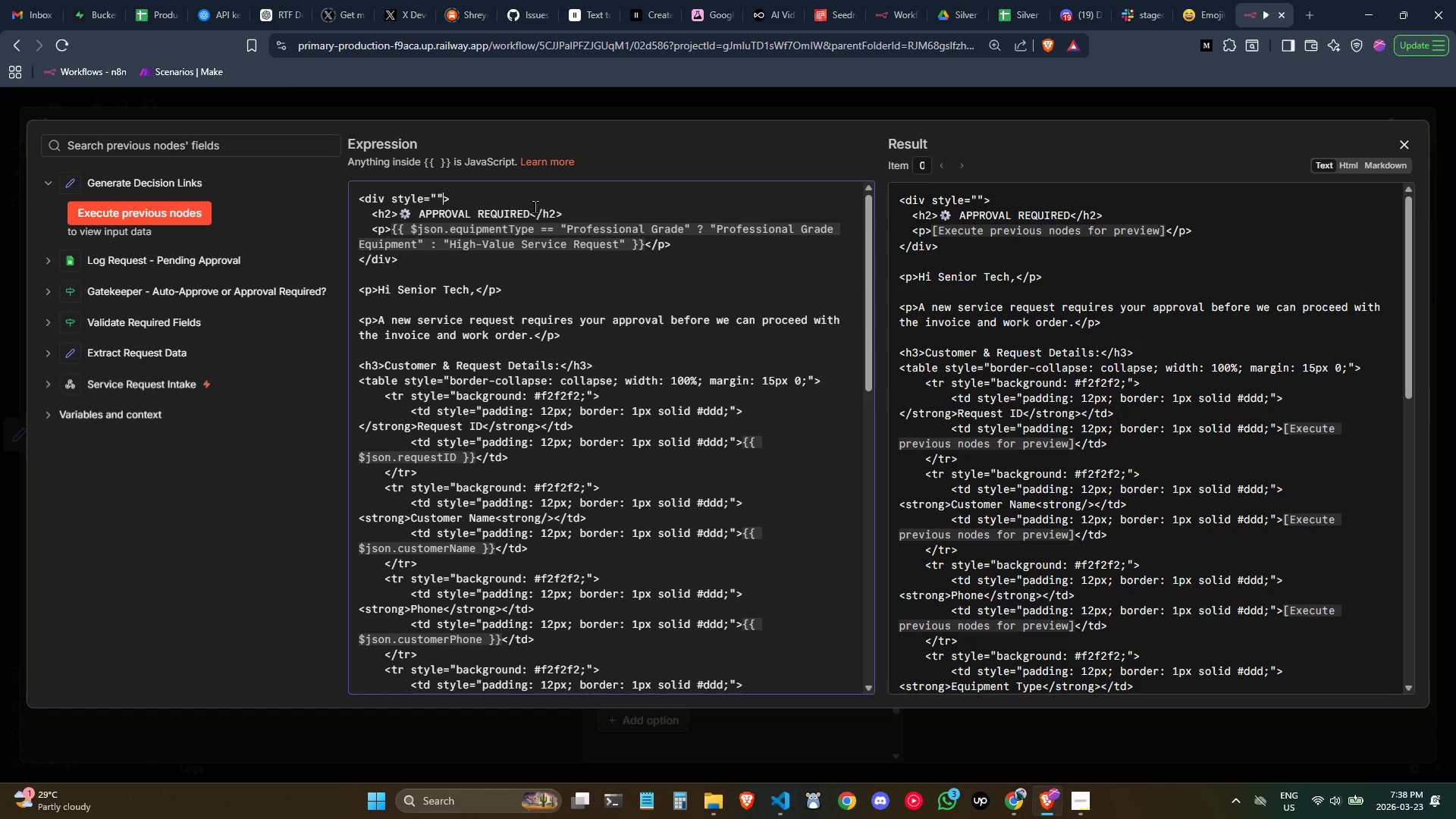 
key(Space)
 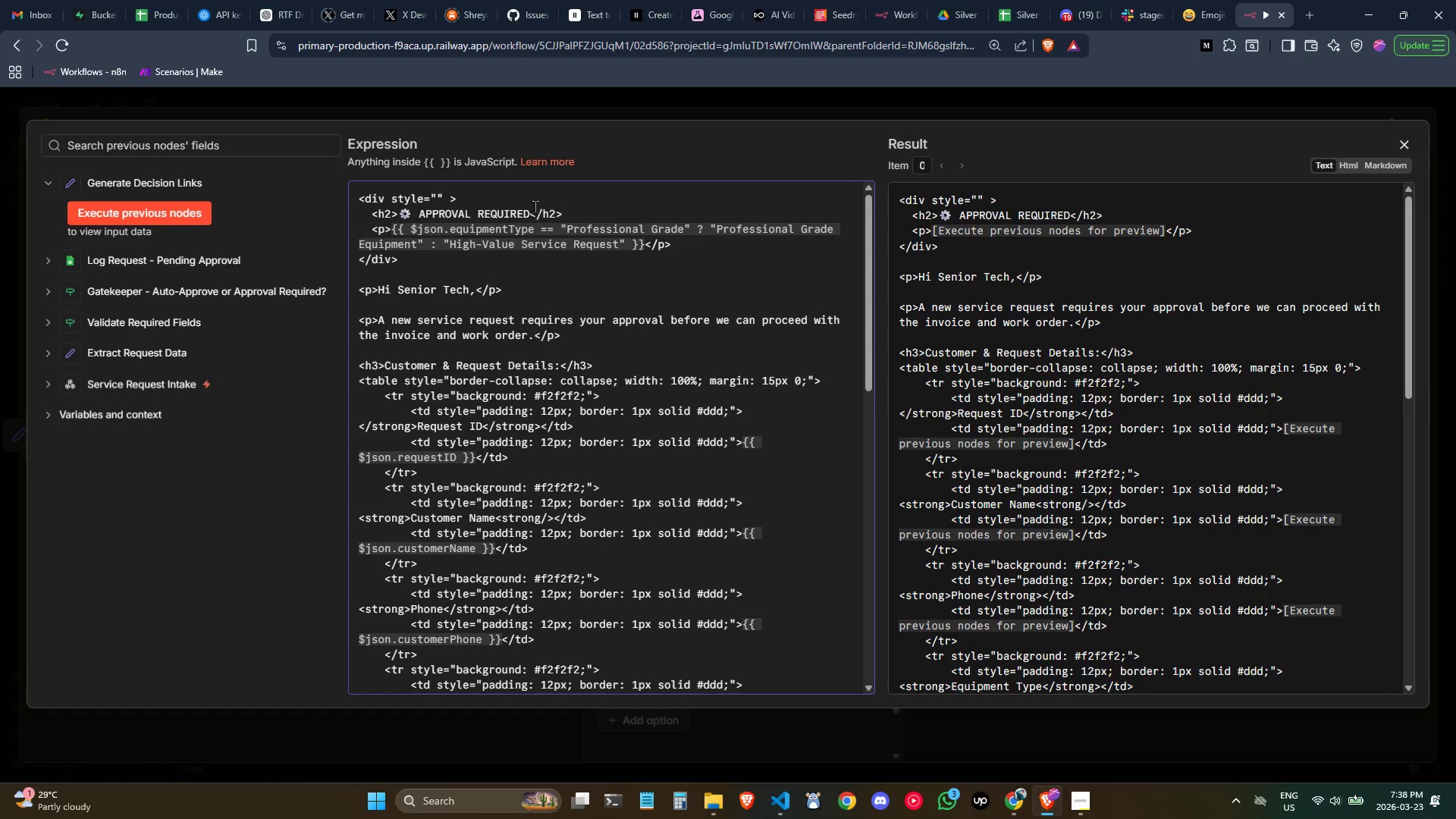 
key(Backspace)
 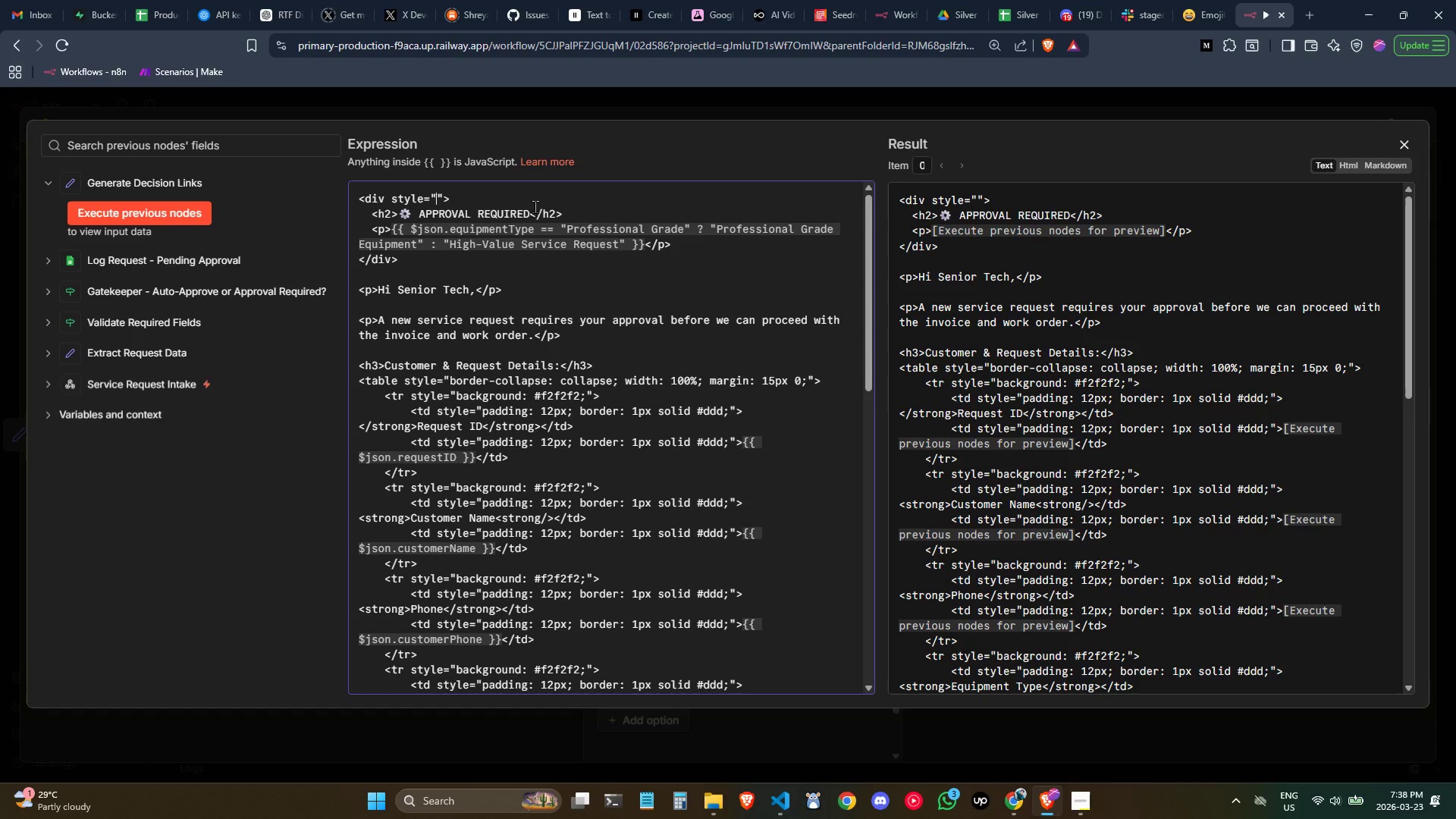 
key(ArrowLeft)
 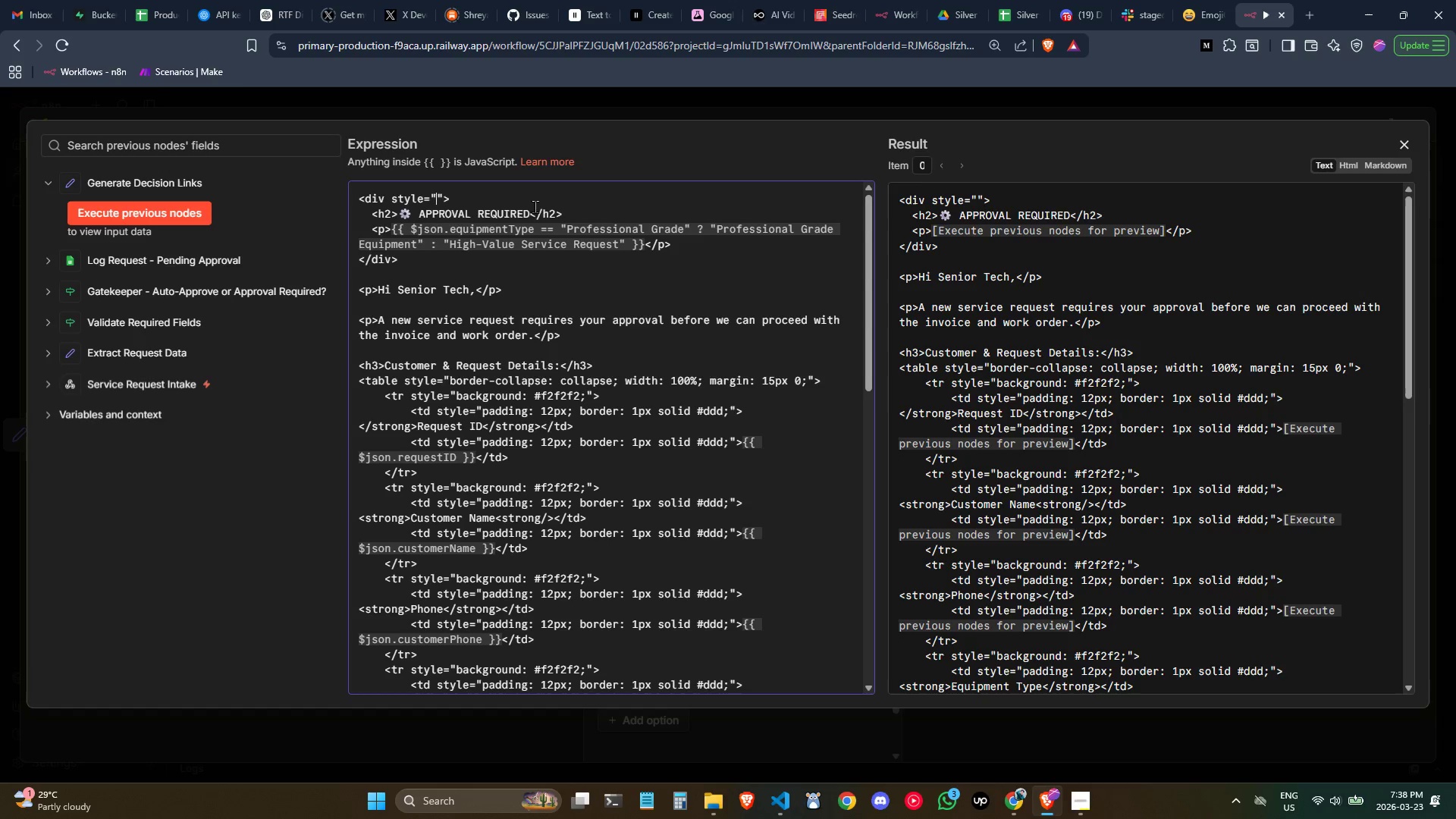 
key(ArrowLeft)
 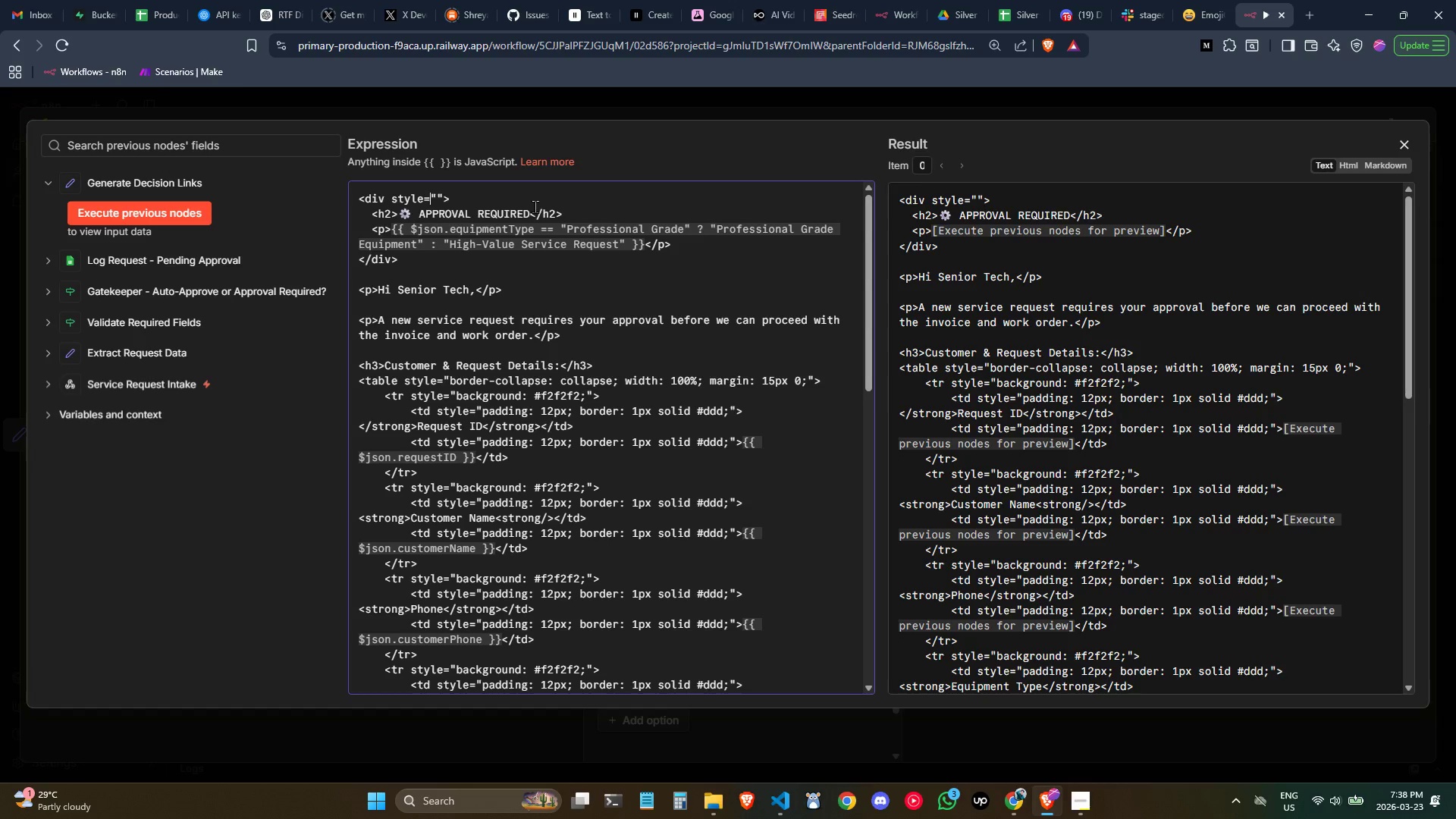 
key(ArrowUp)
 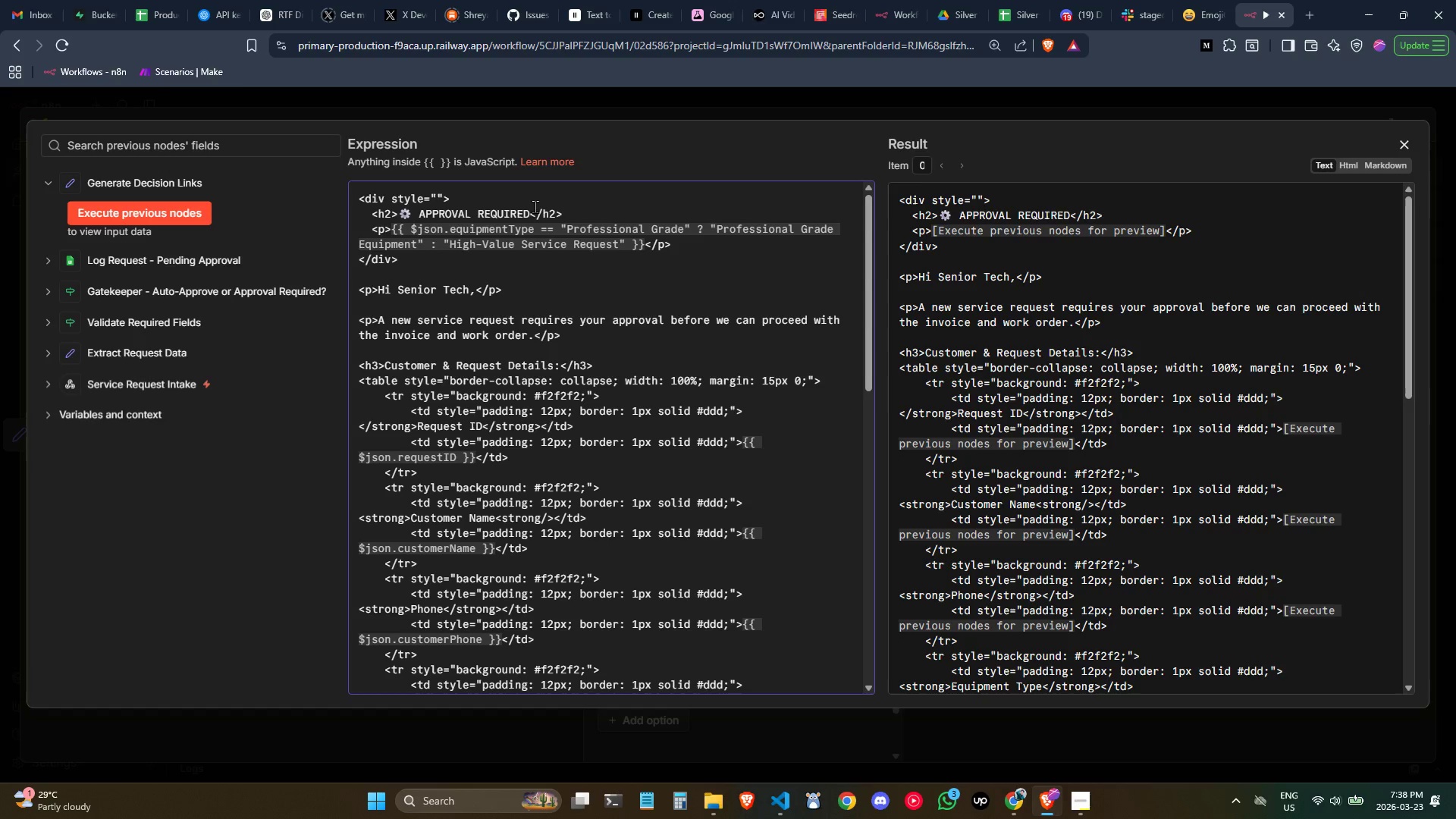 
key(ArrowRight)
 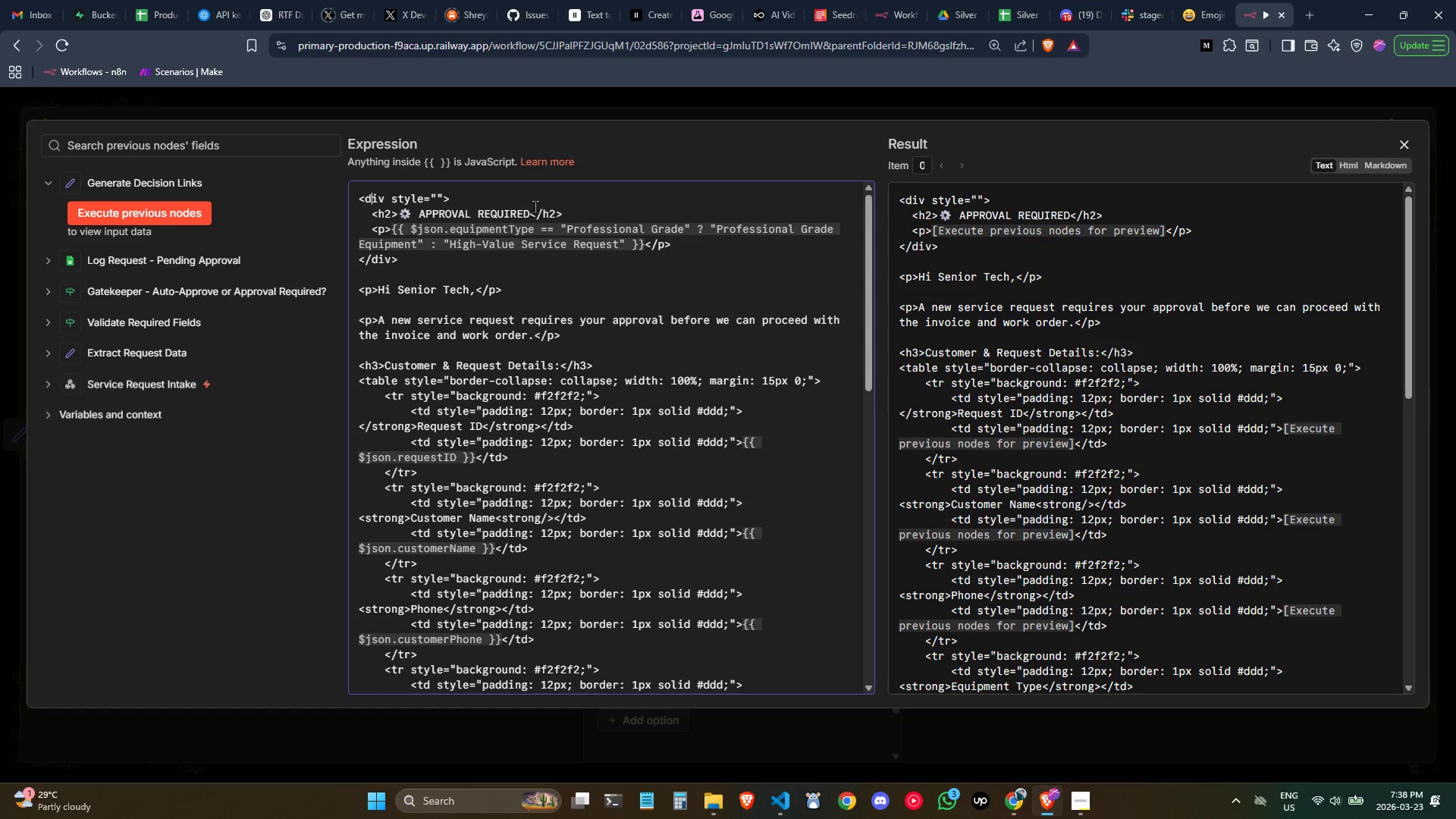 
key(ArrowRight)
 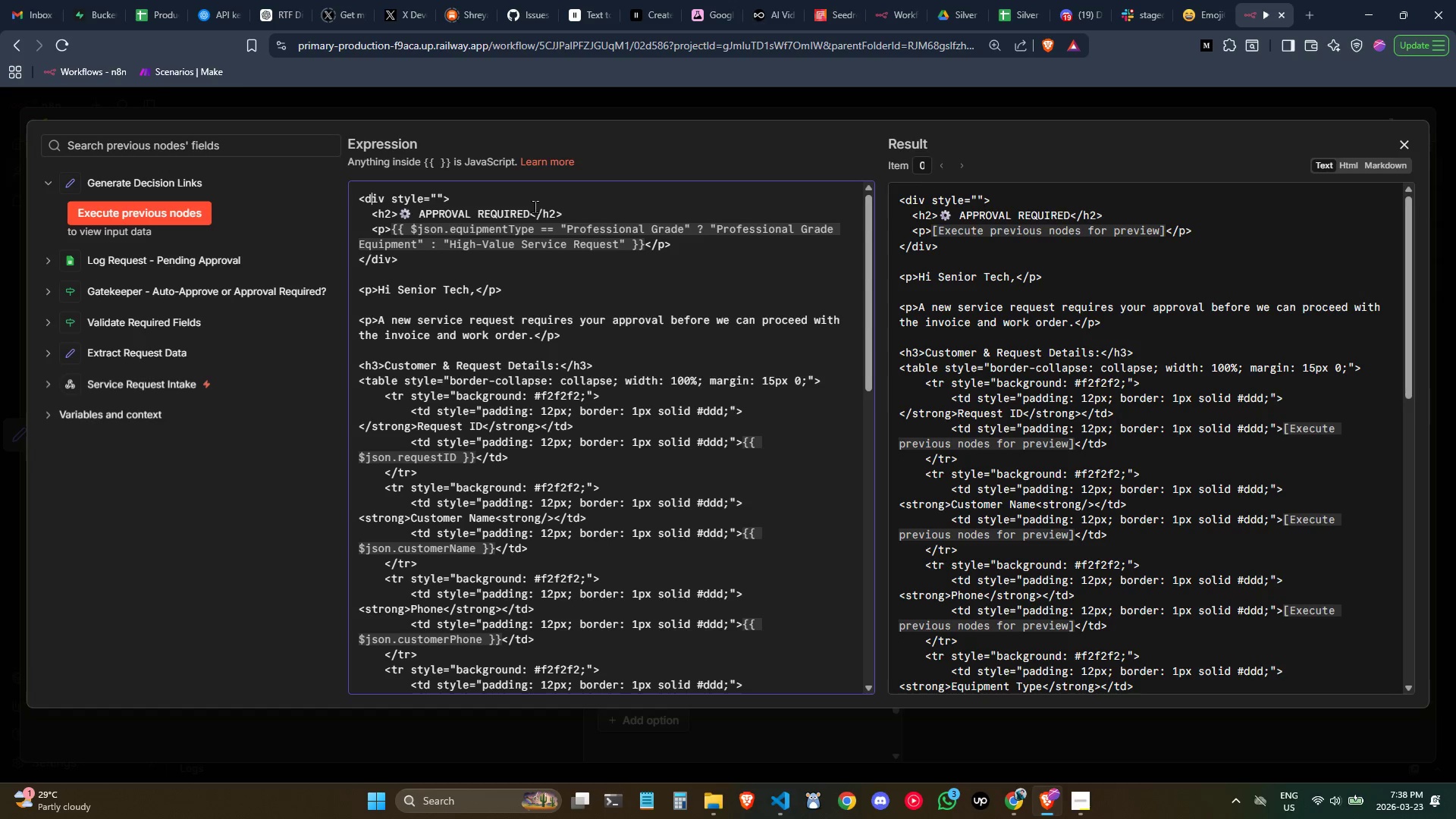 
key(ArrowRight)
 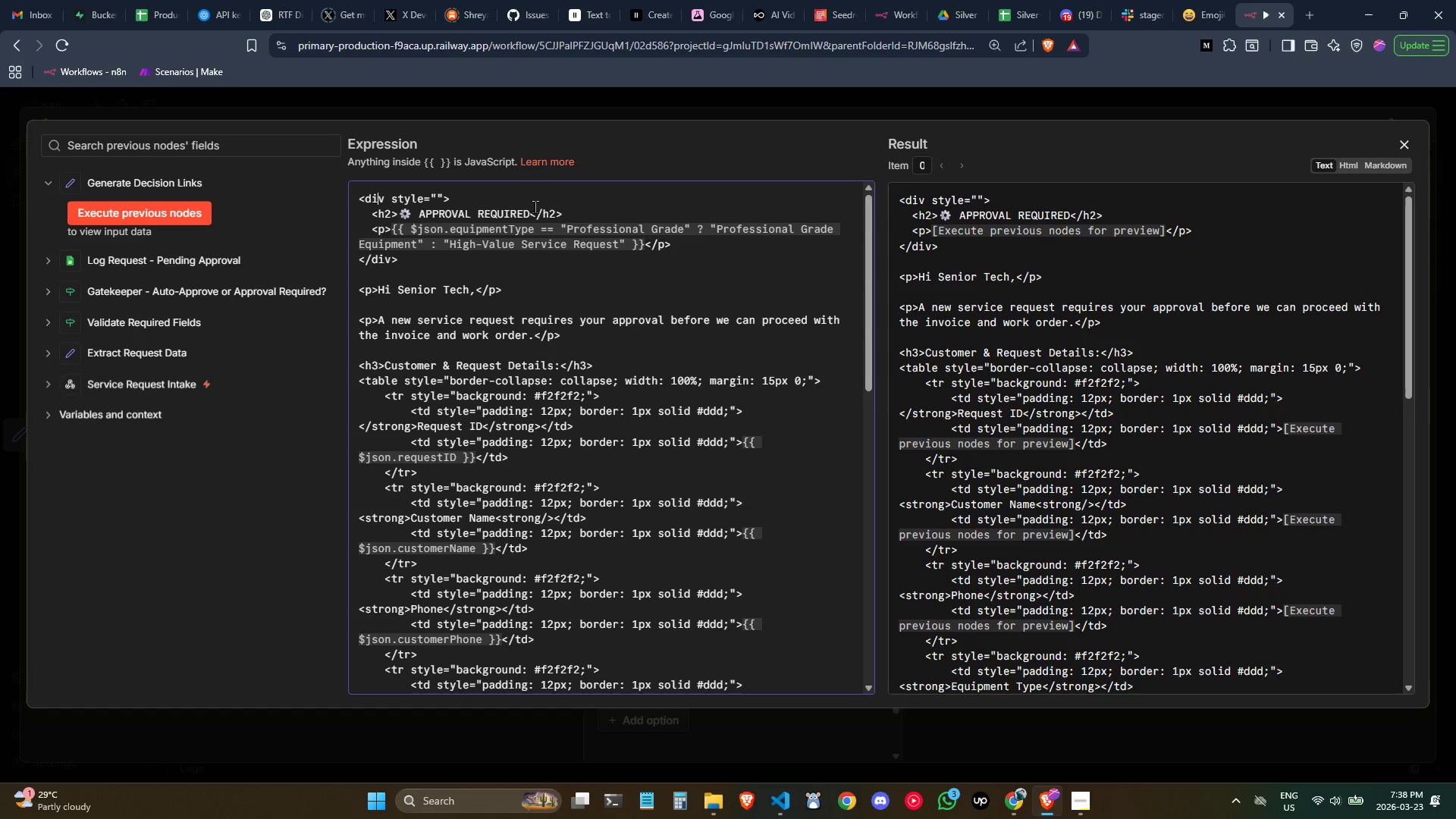 
key(ArrowRight)
 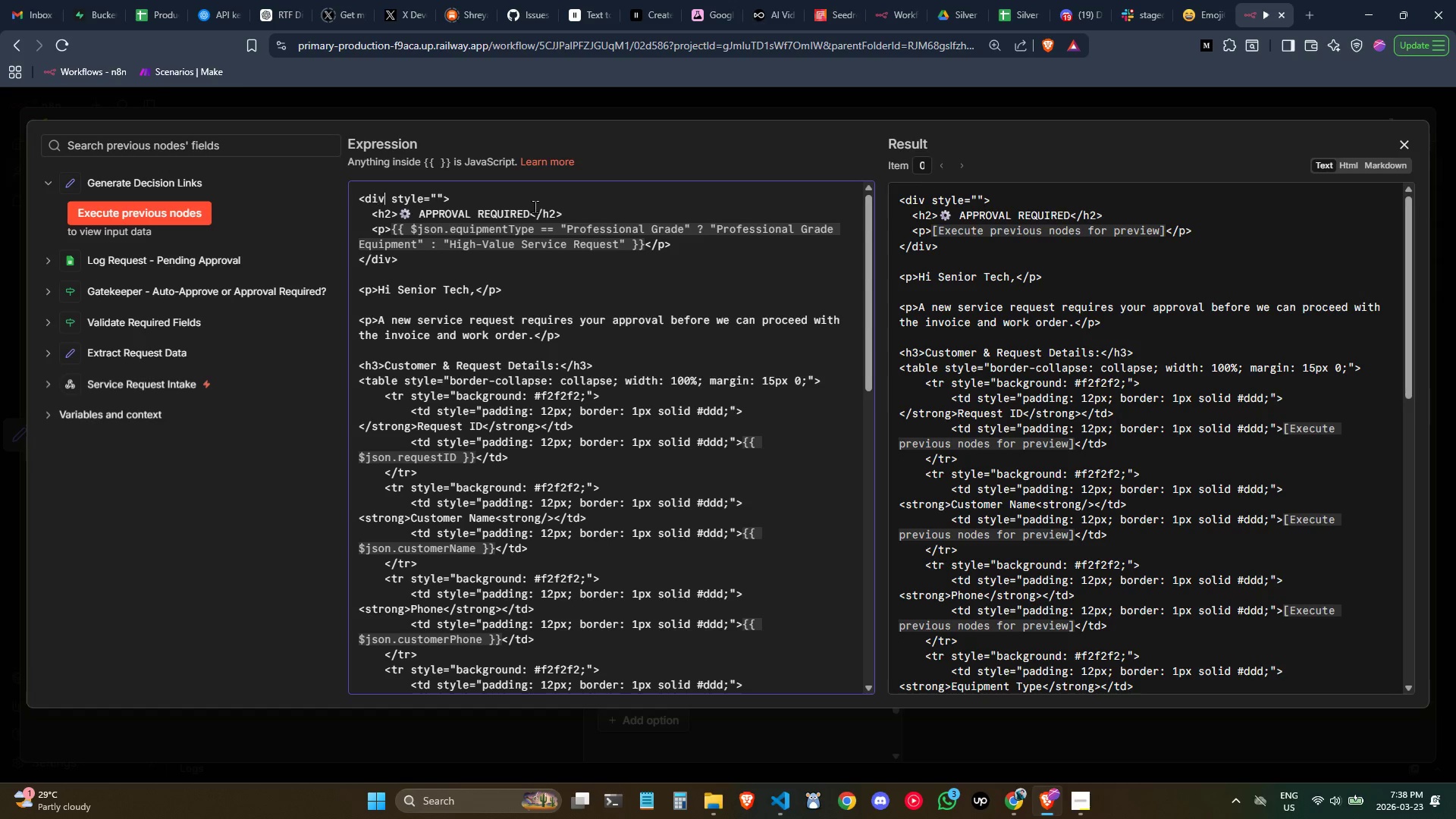 
key(Control+ControlLeft)
 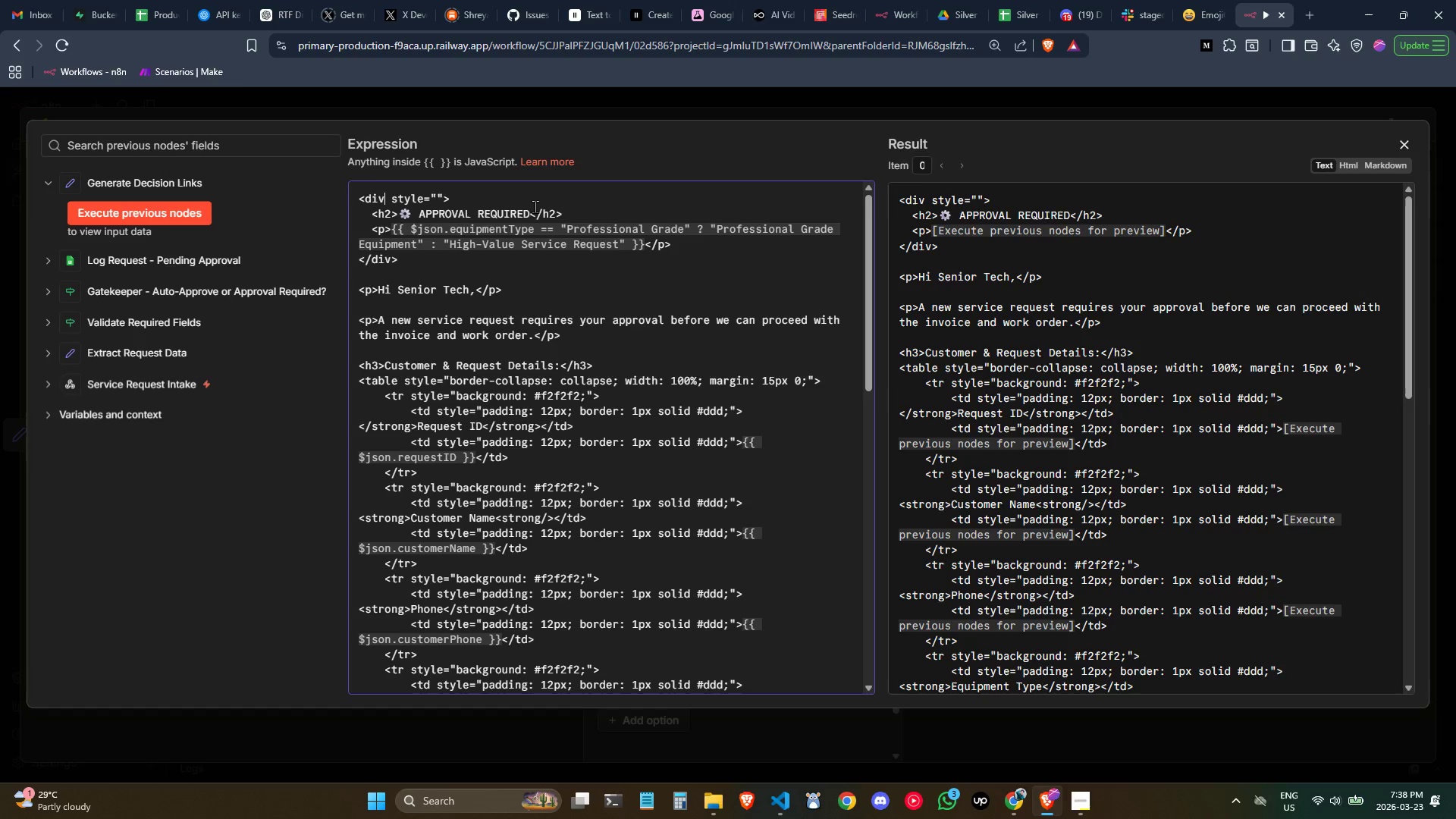 
key(Control+ArrowRight)
 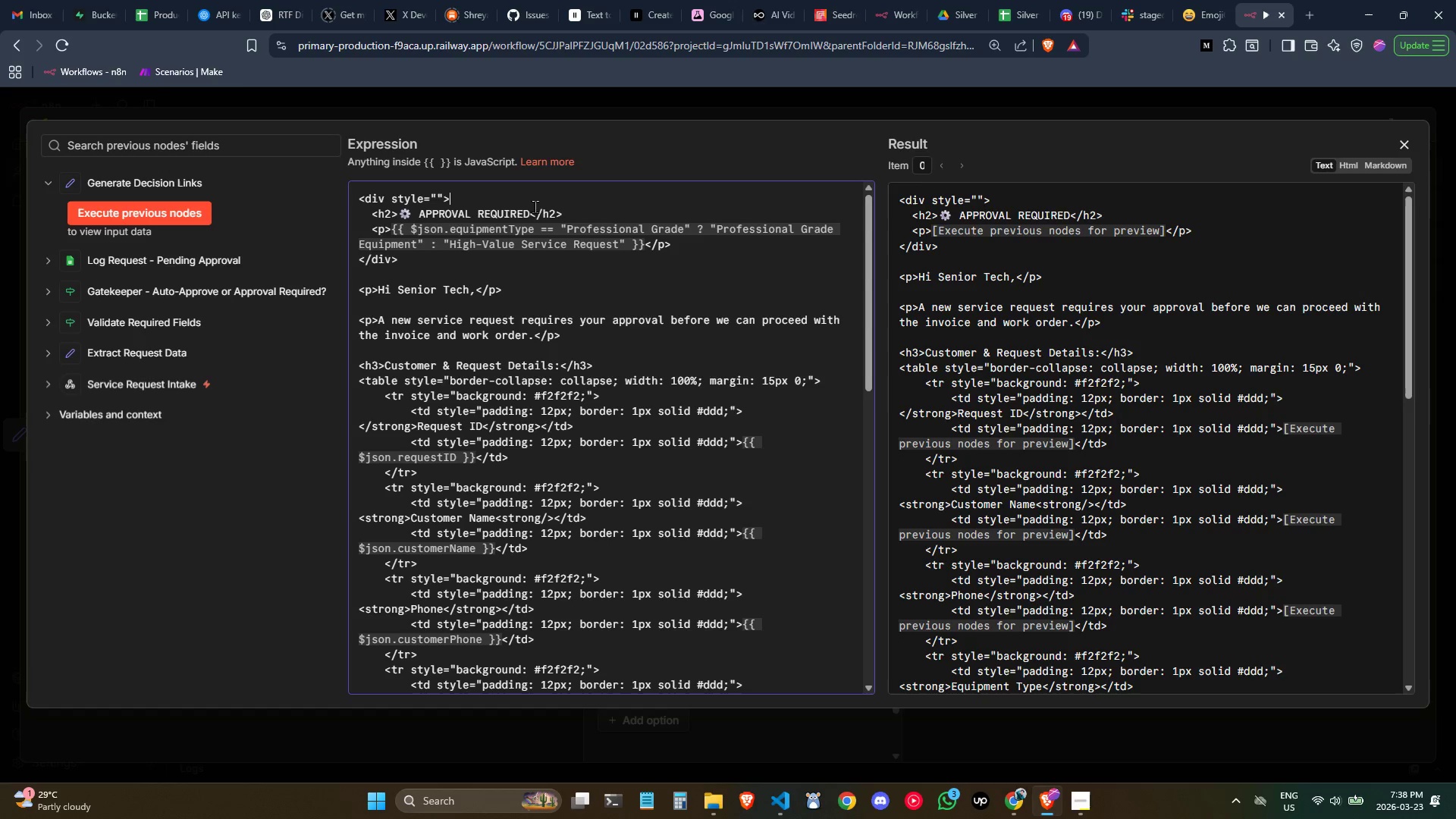 
key(Control+ArrowRight)
 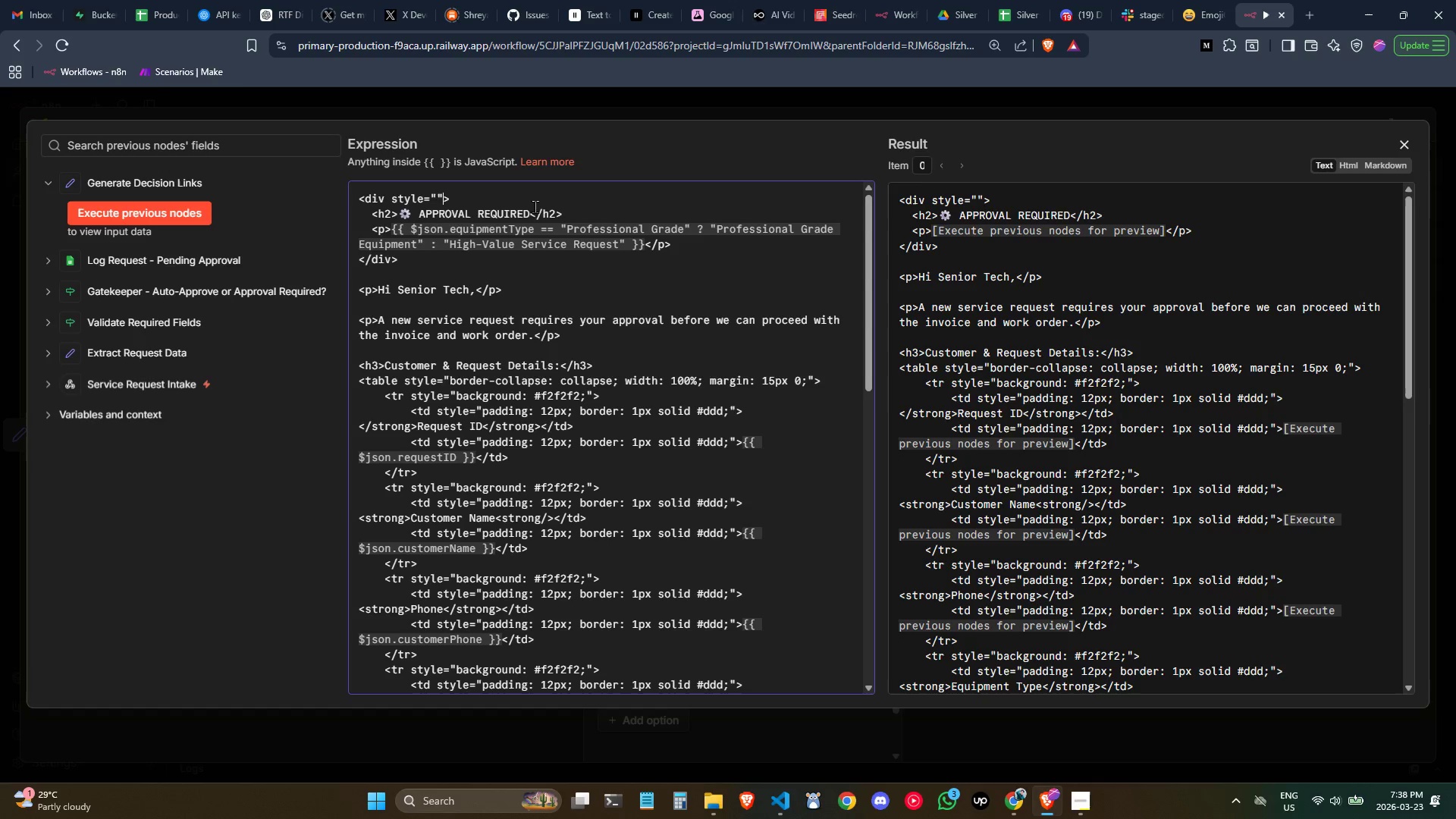 
key(ArrowLeft)
 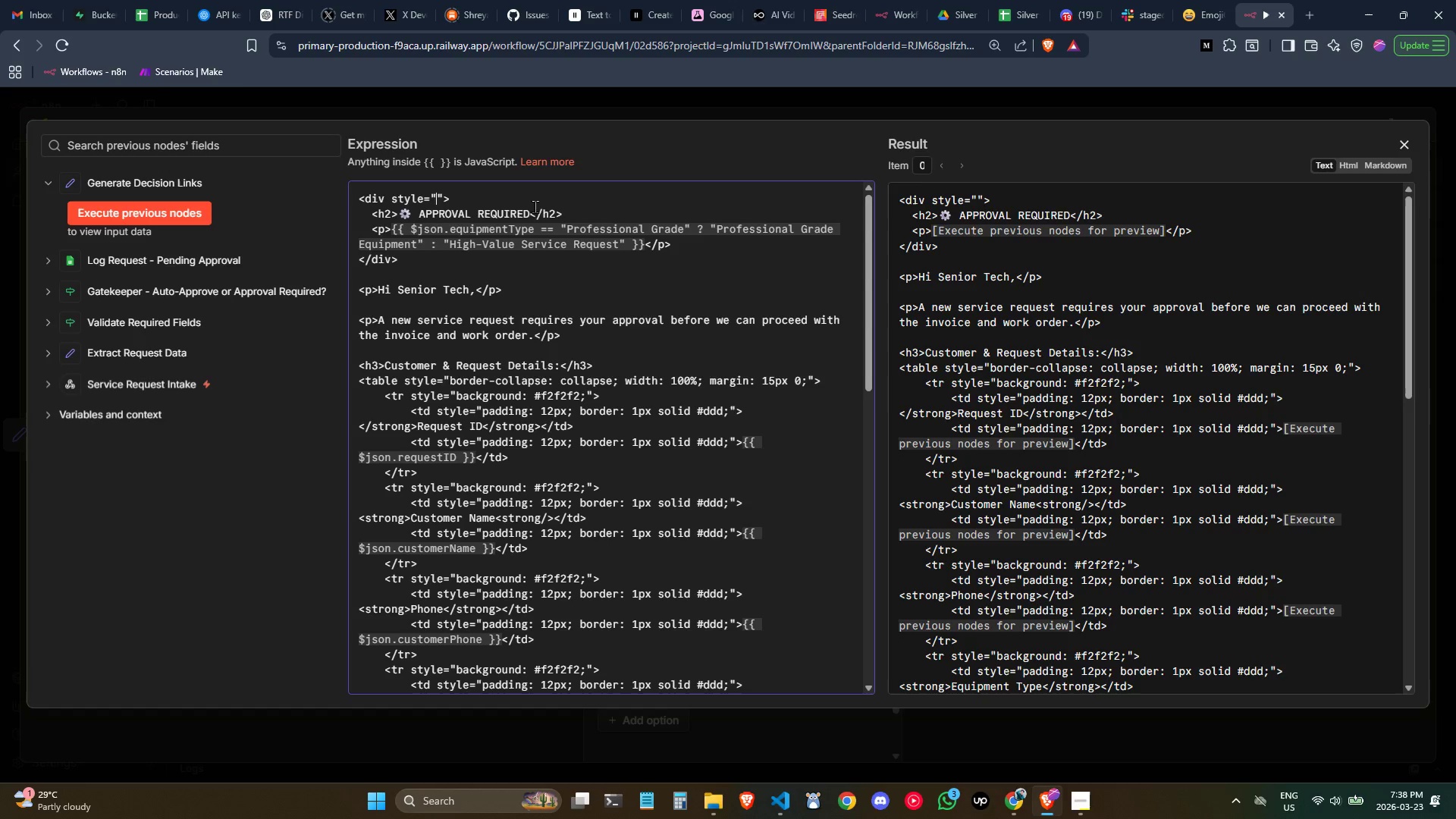 
key(ArrowLeft)
 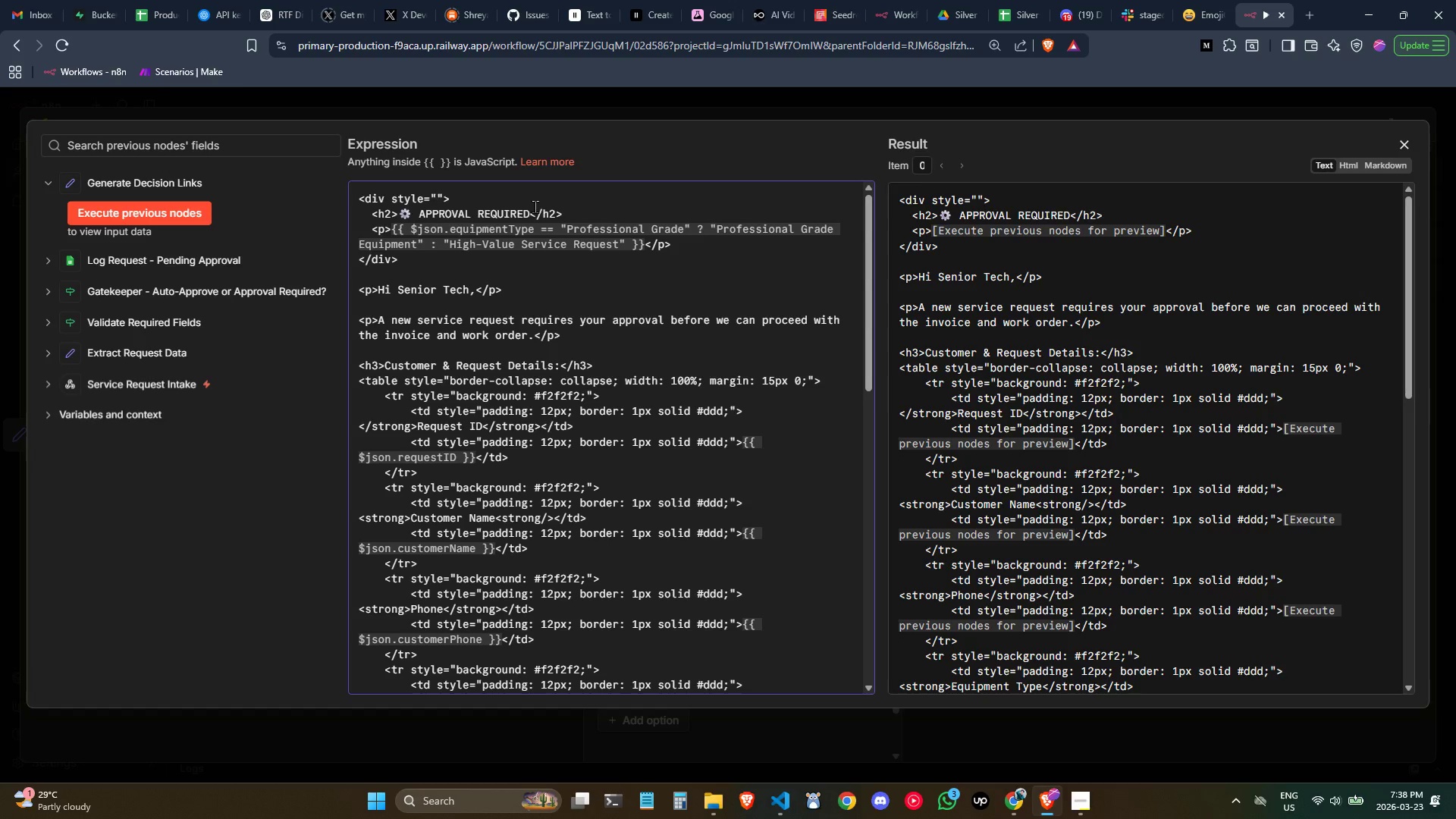 
type(backf)
key(Backspace)
type(goi)
 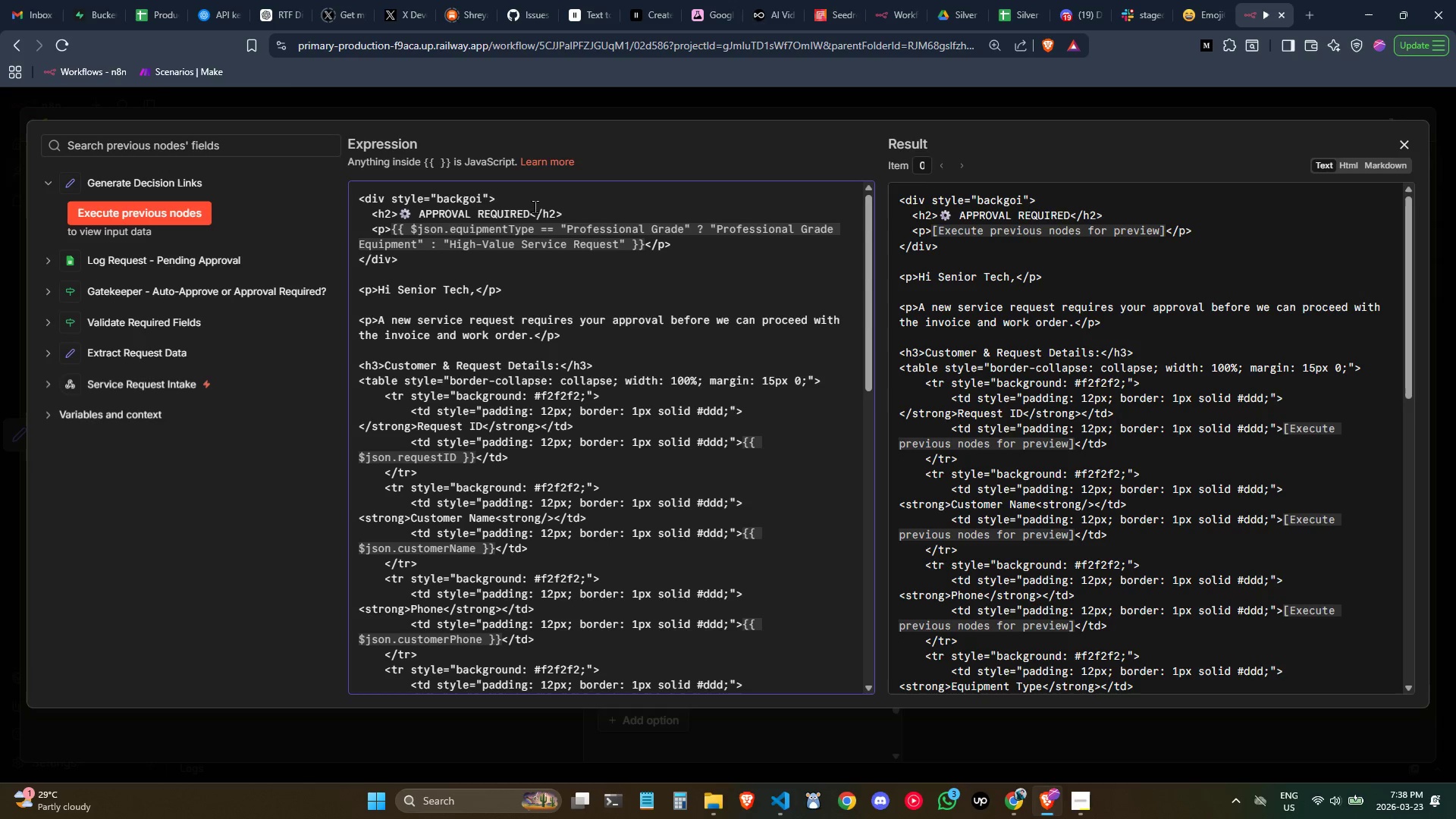 
type(und)
key(Backspace)
key(Backspace)
key(Backspace)
key(Backspace)
key(Backspace)
type(round-color: #)
 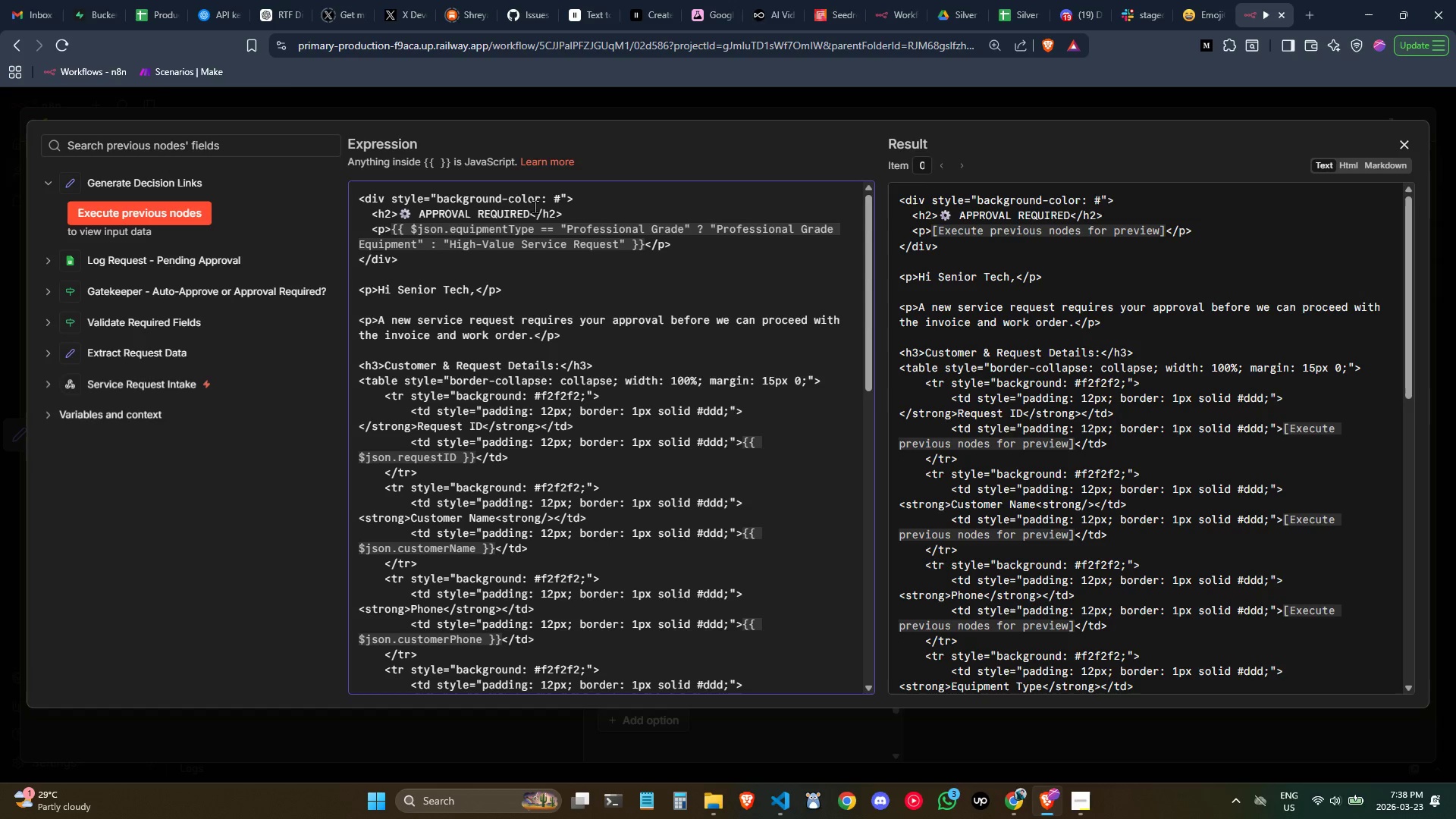 
wait(10.69)
 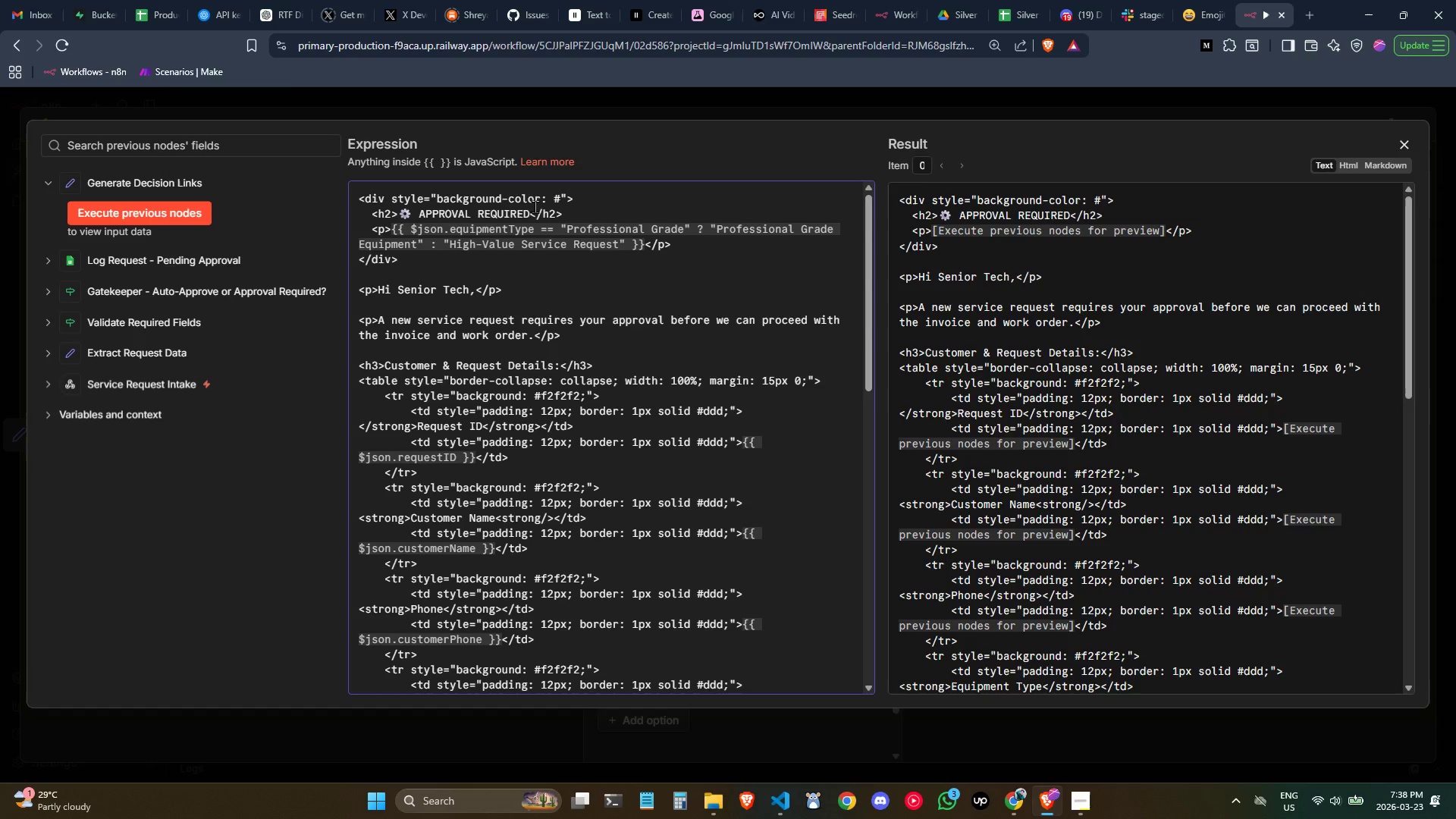 
type(FFE8D1)
 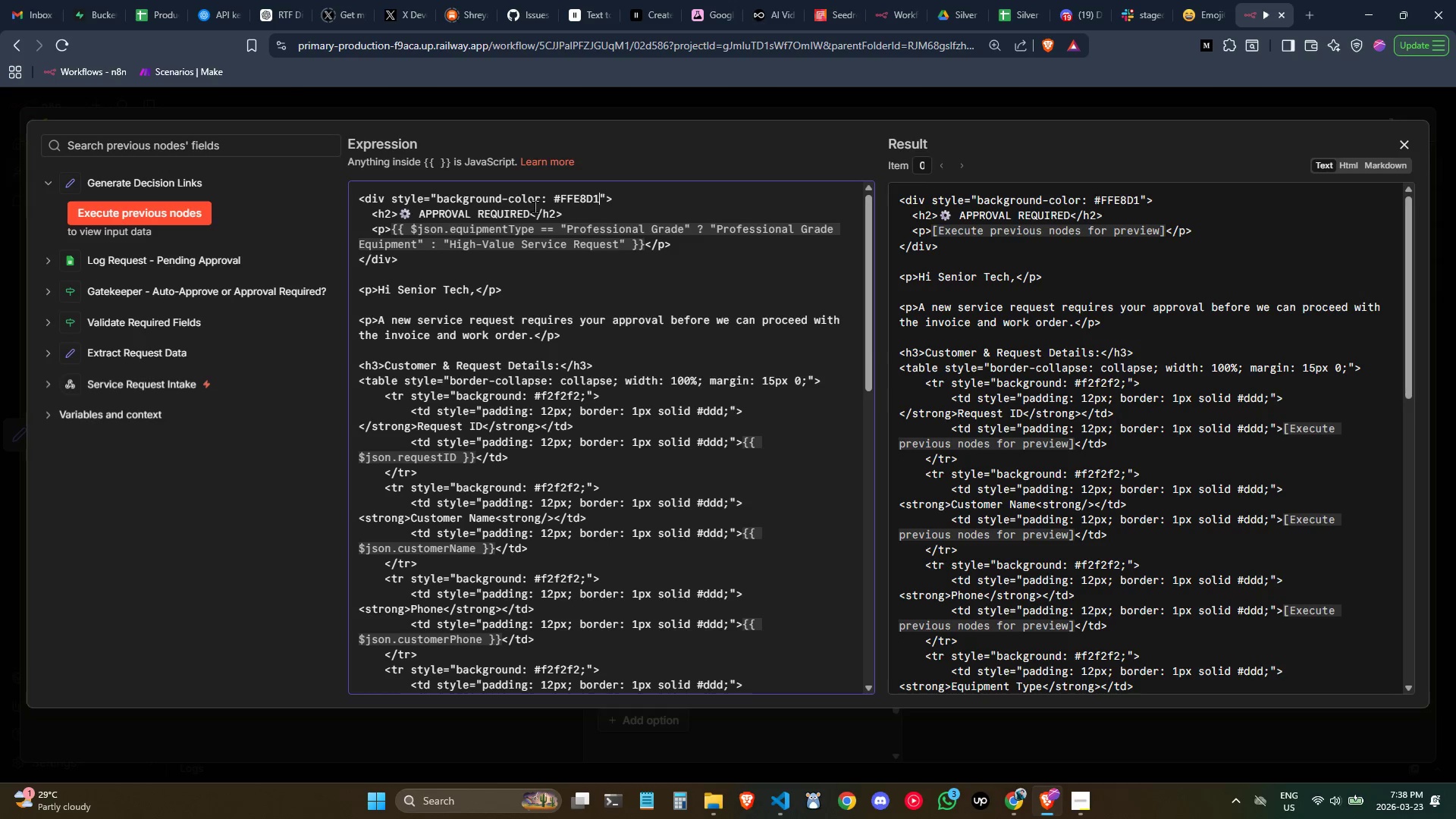 
wait(7.98)
 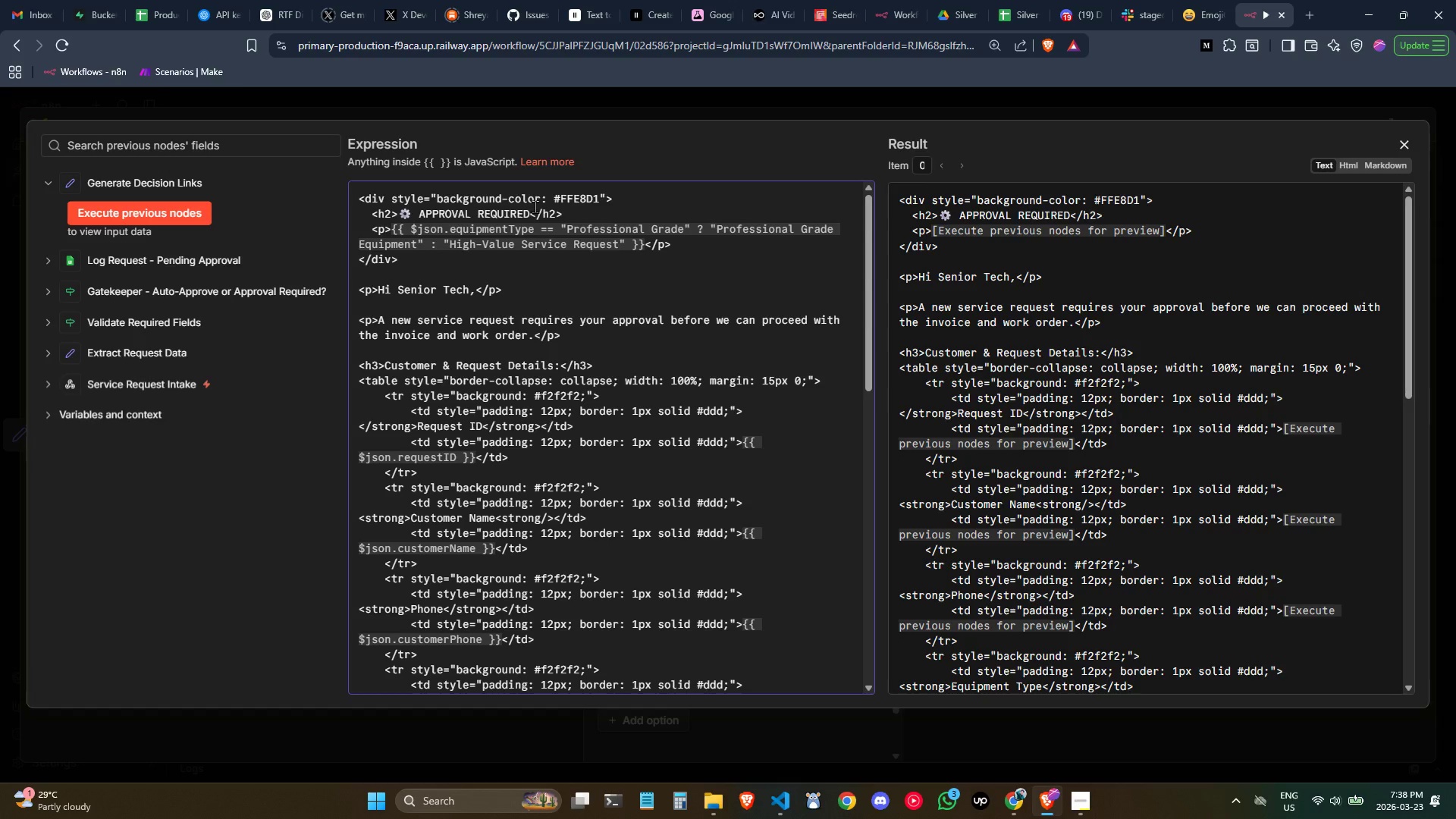 
key(Semicolon)
 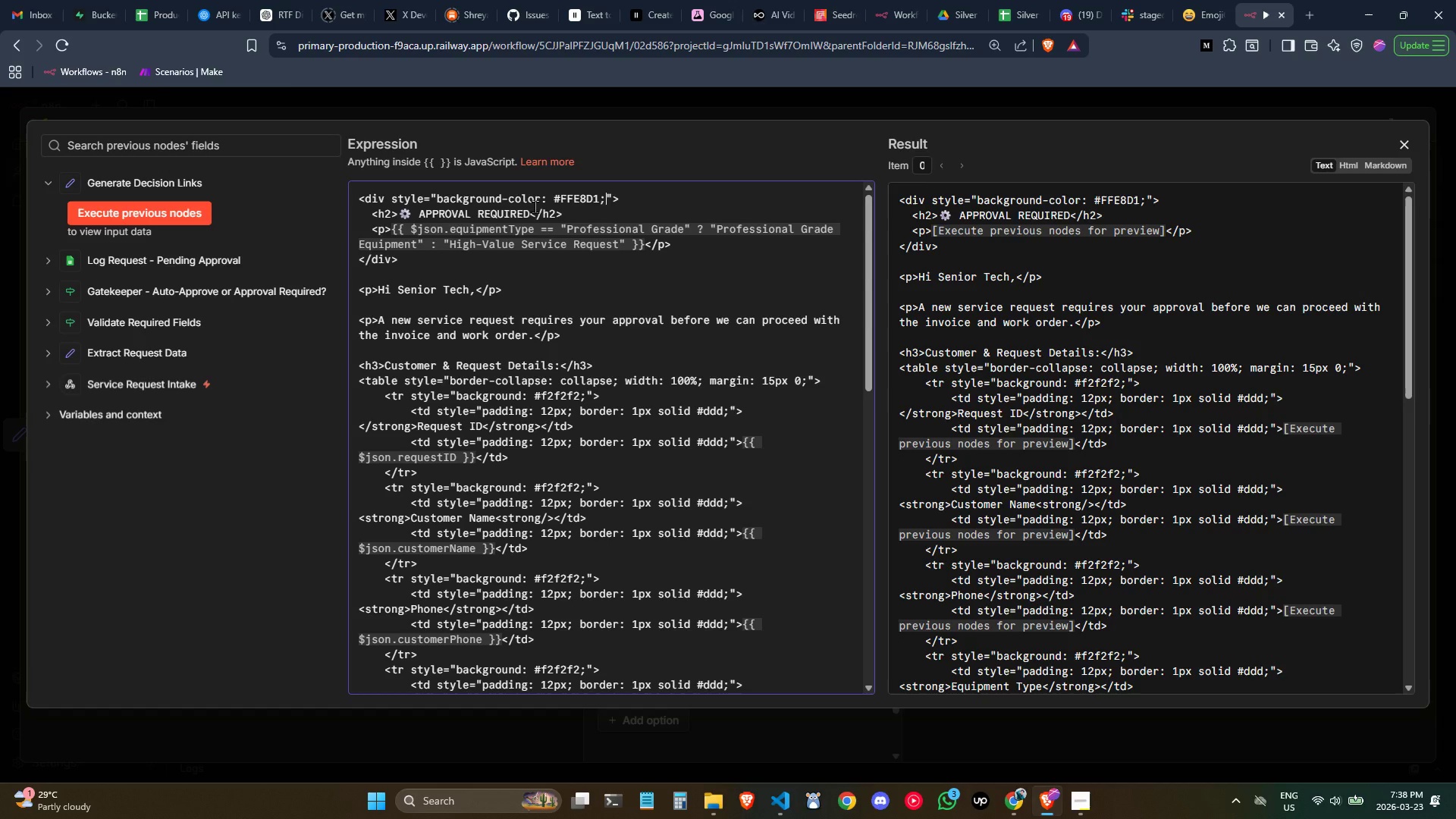 
key(Space)
 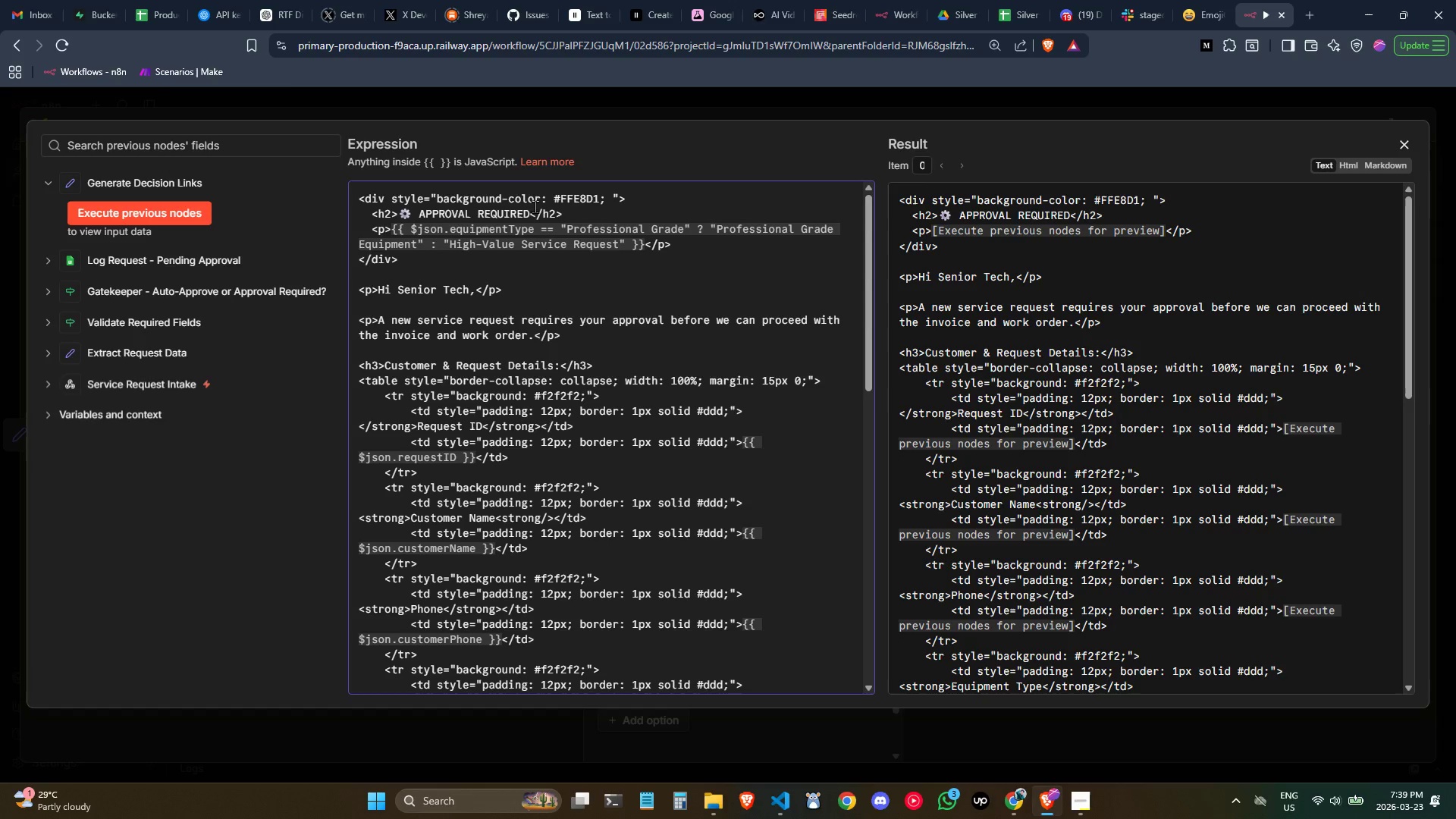 
type(padding: 20px)
 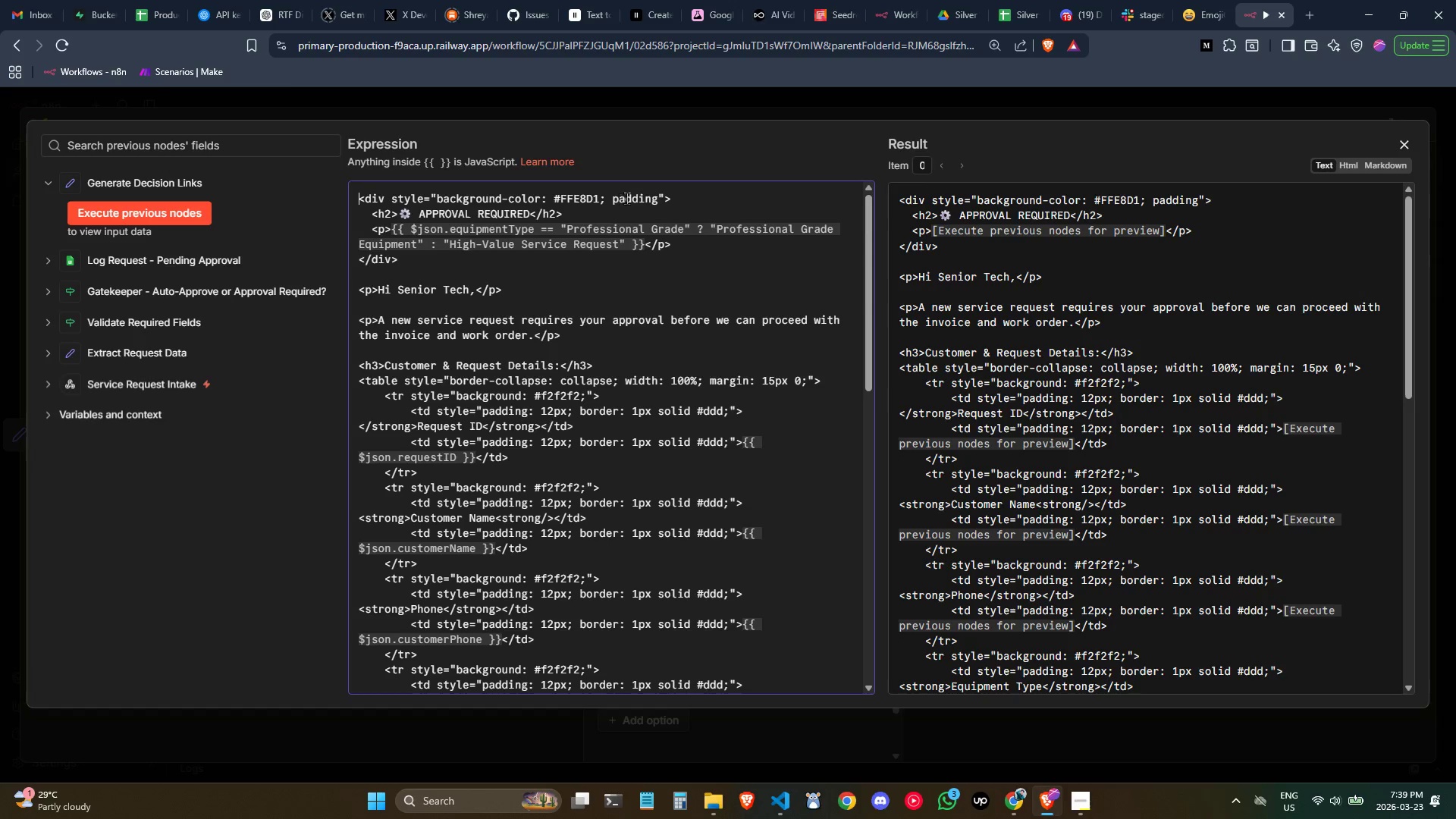 
left_click([655, 199])
 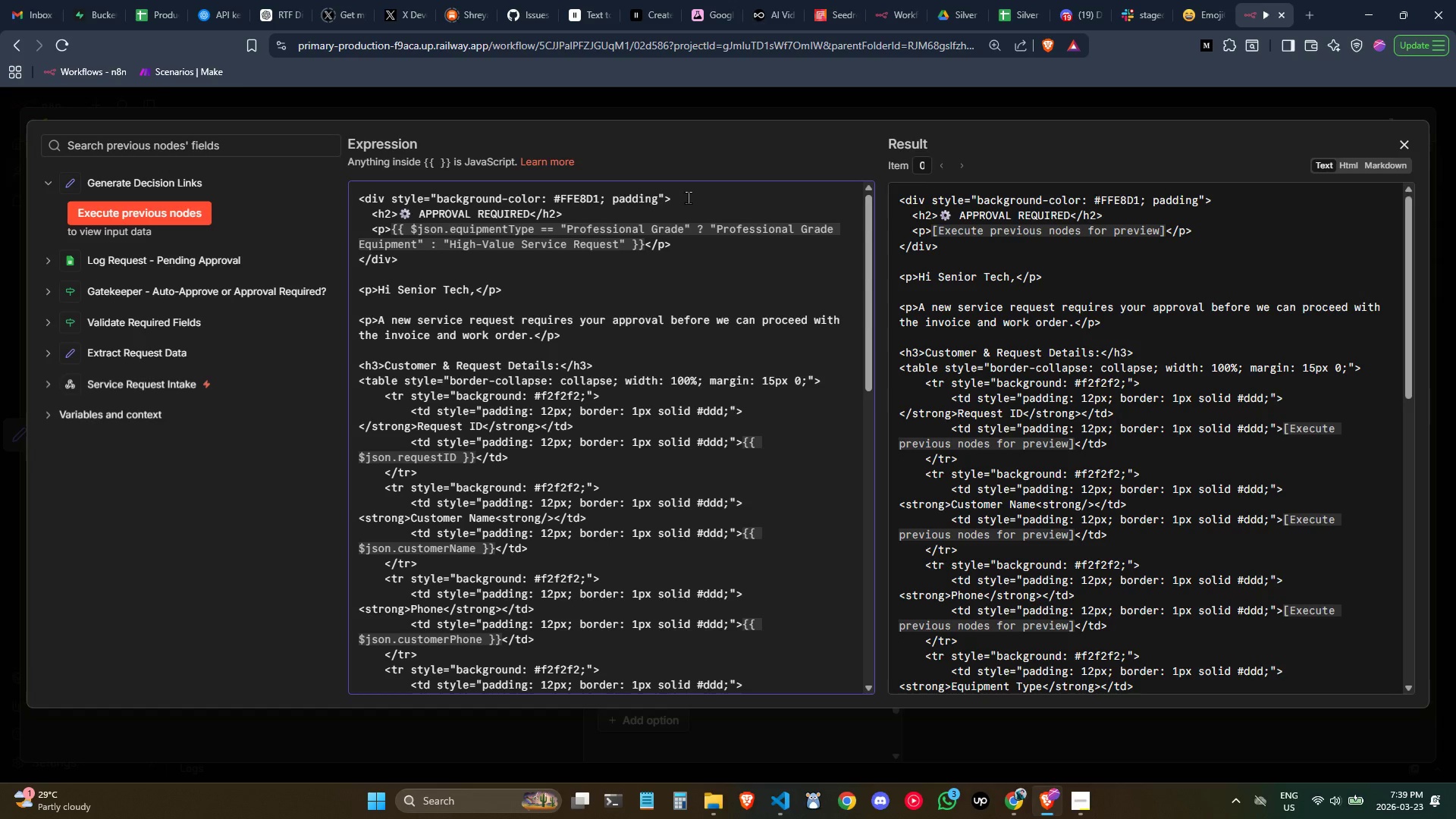 
type(: 20px)
 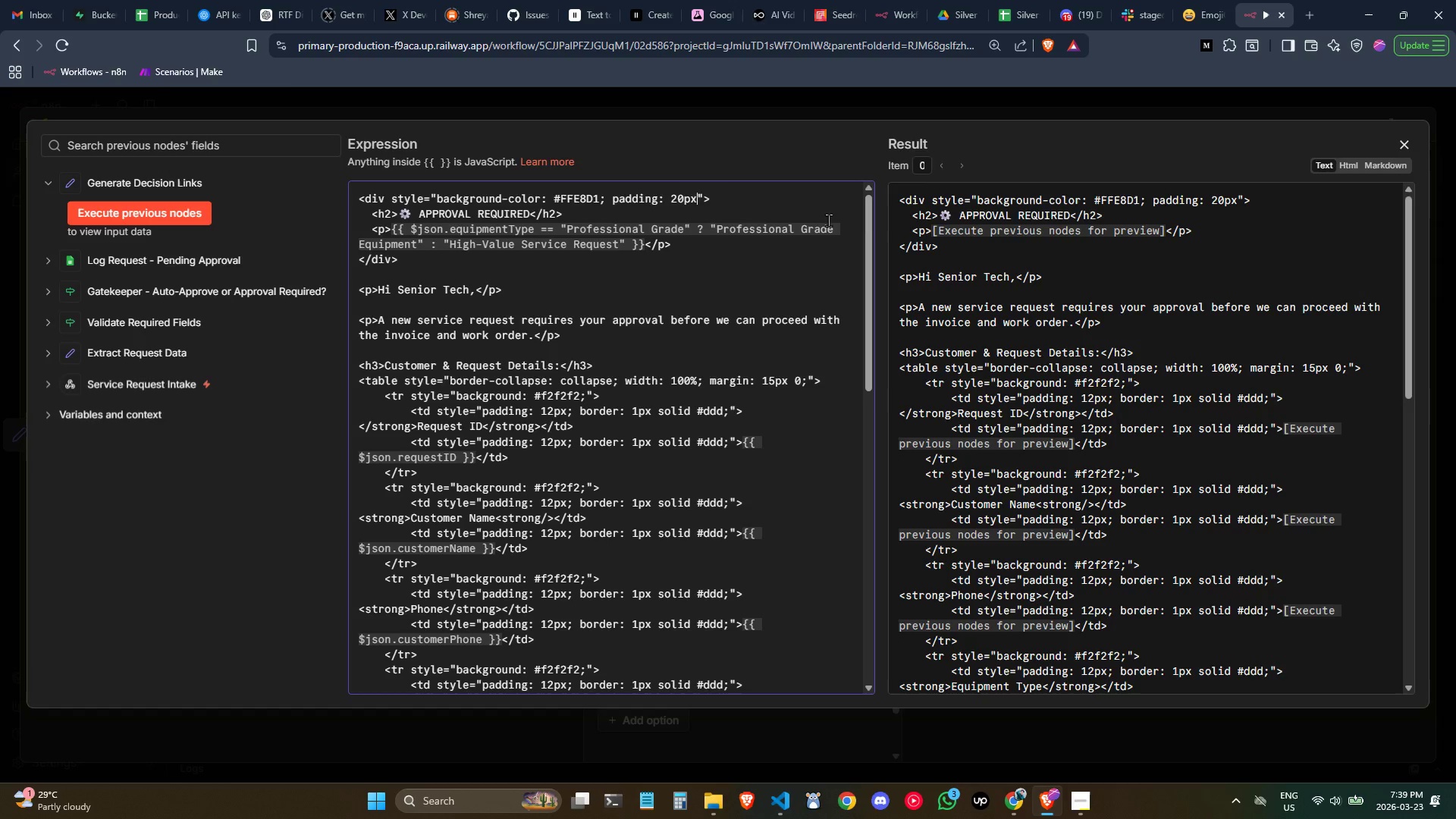 
wait(5.95)
 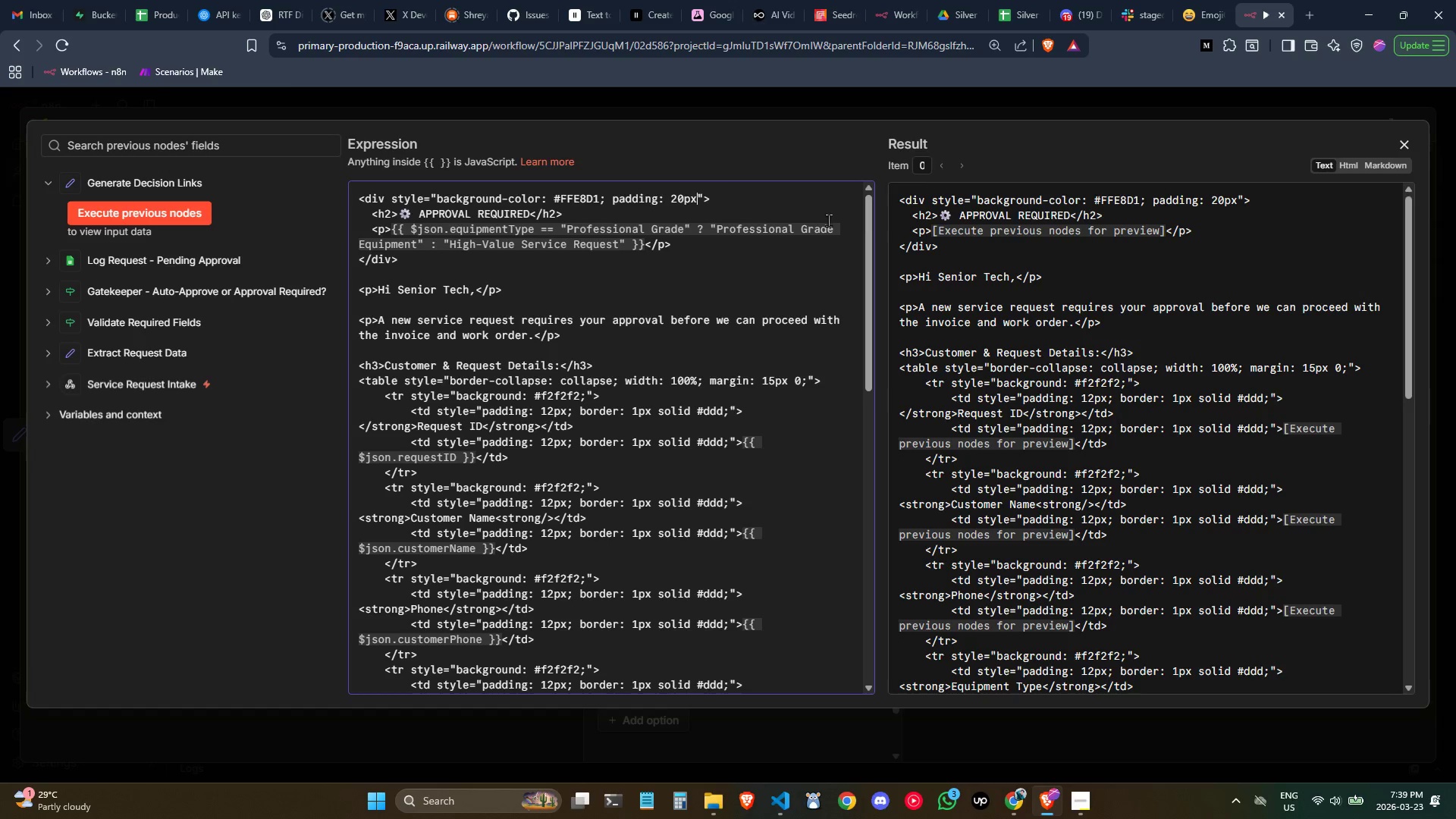 
type(; border-radius: 8px; maa)
key(Backspace)
type(rgin-bottom: 20px;)
 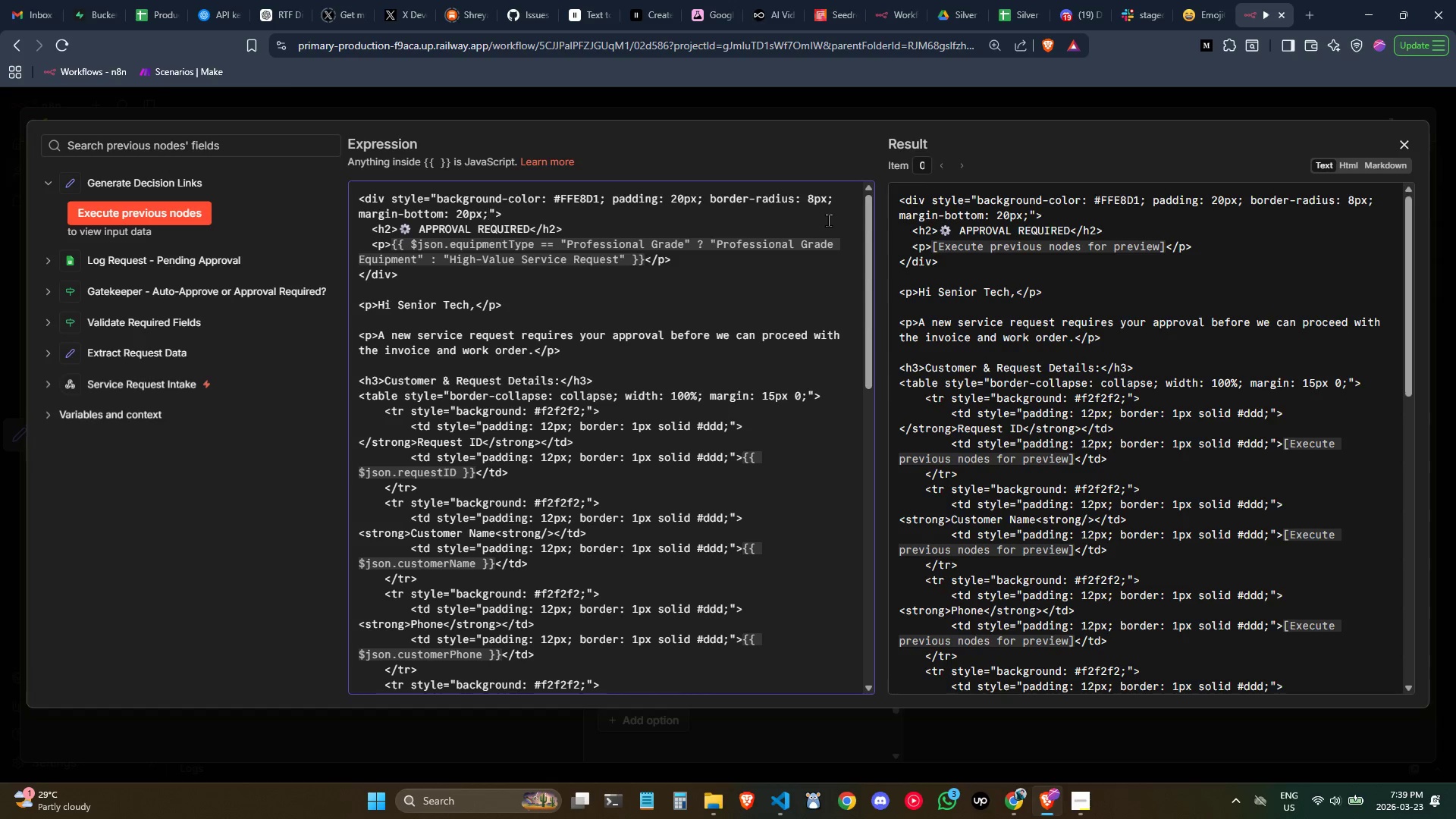 
wait(10.16)
 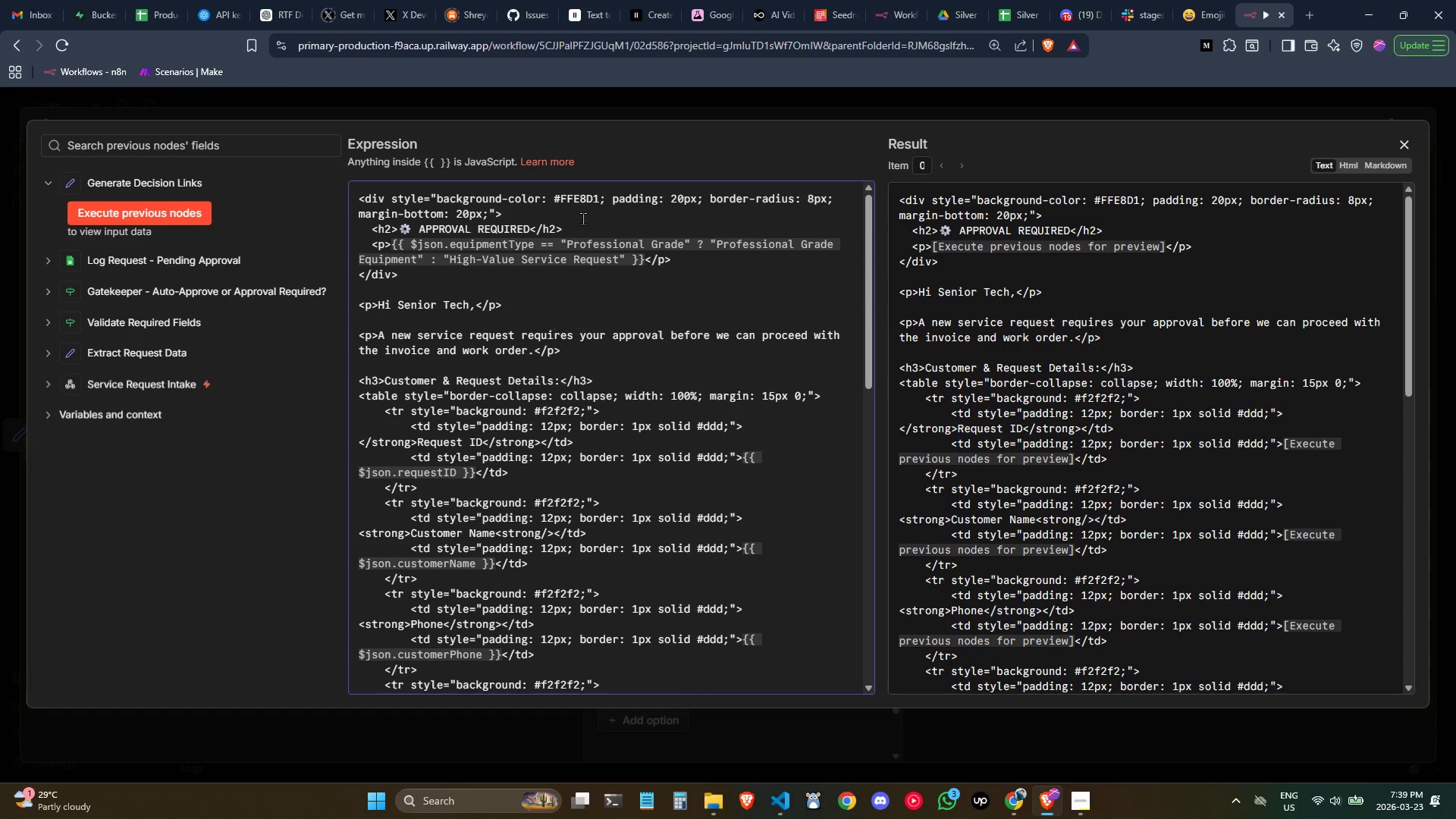 
double_click([393, 230])
 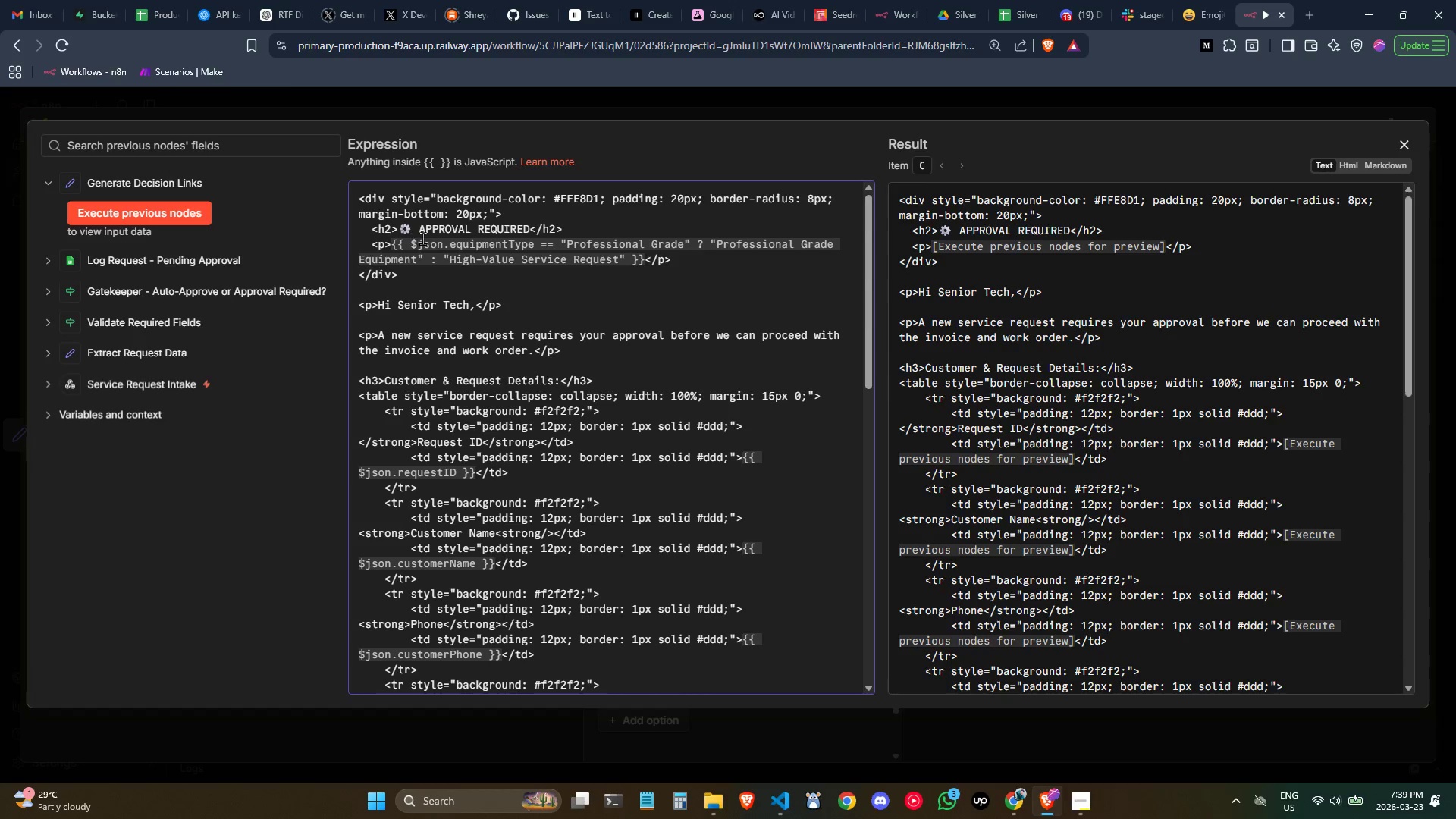 
type( co)
key(Backspace)
key(Backspace)
type(style="")
 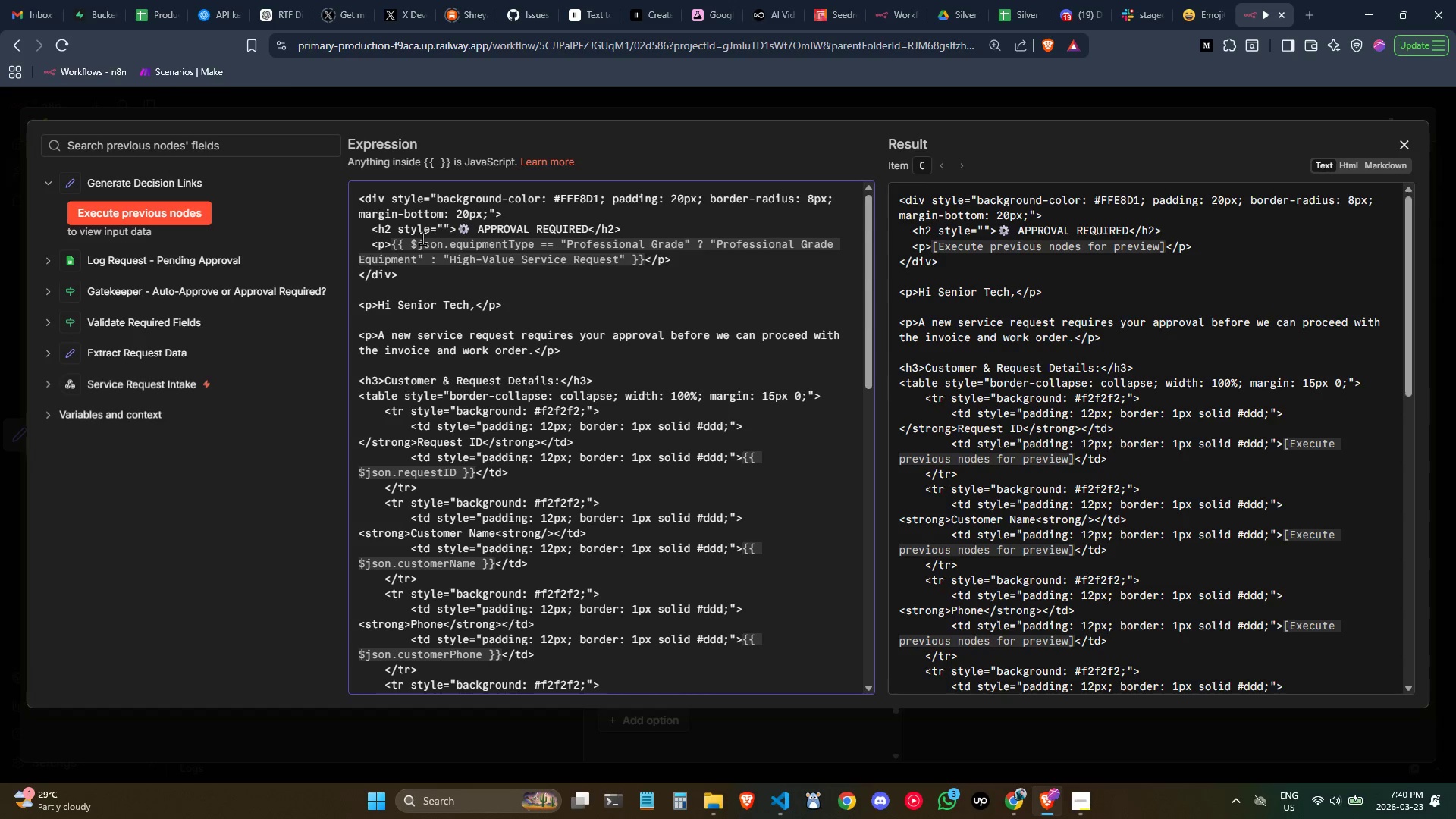 
key(ArrowLeft)
 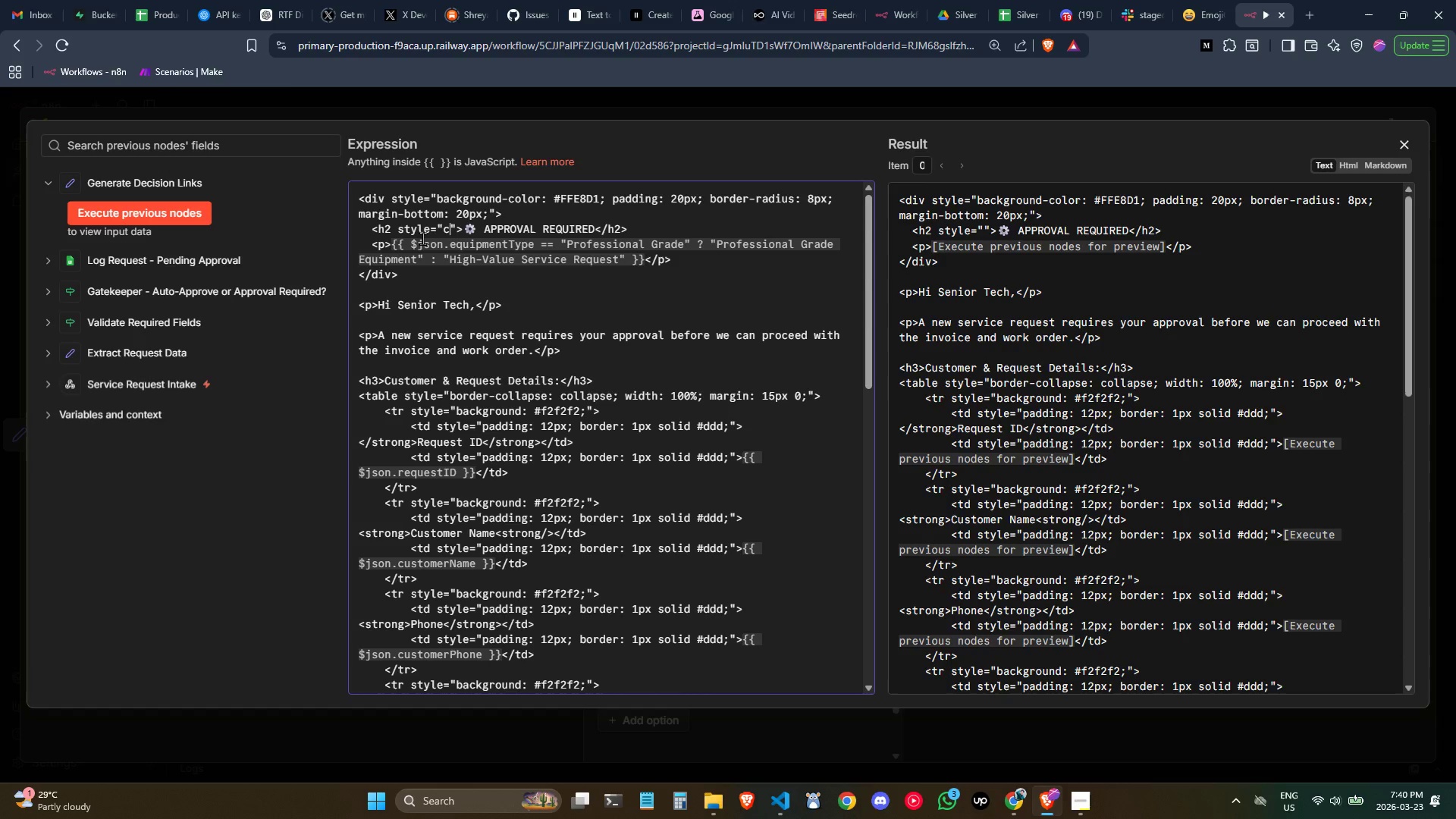 
type(color: #CC5500; margin: 0;)
 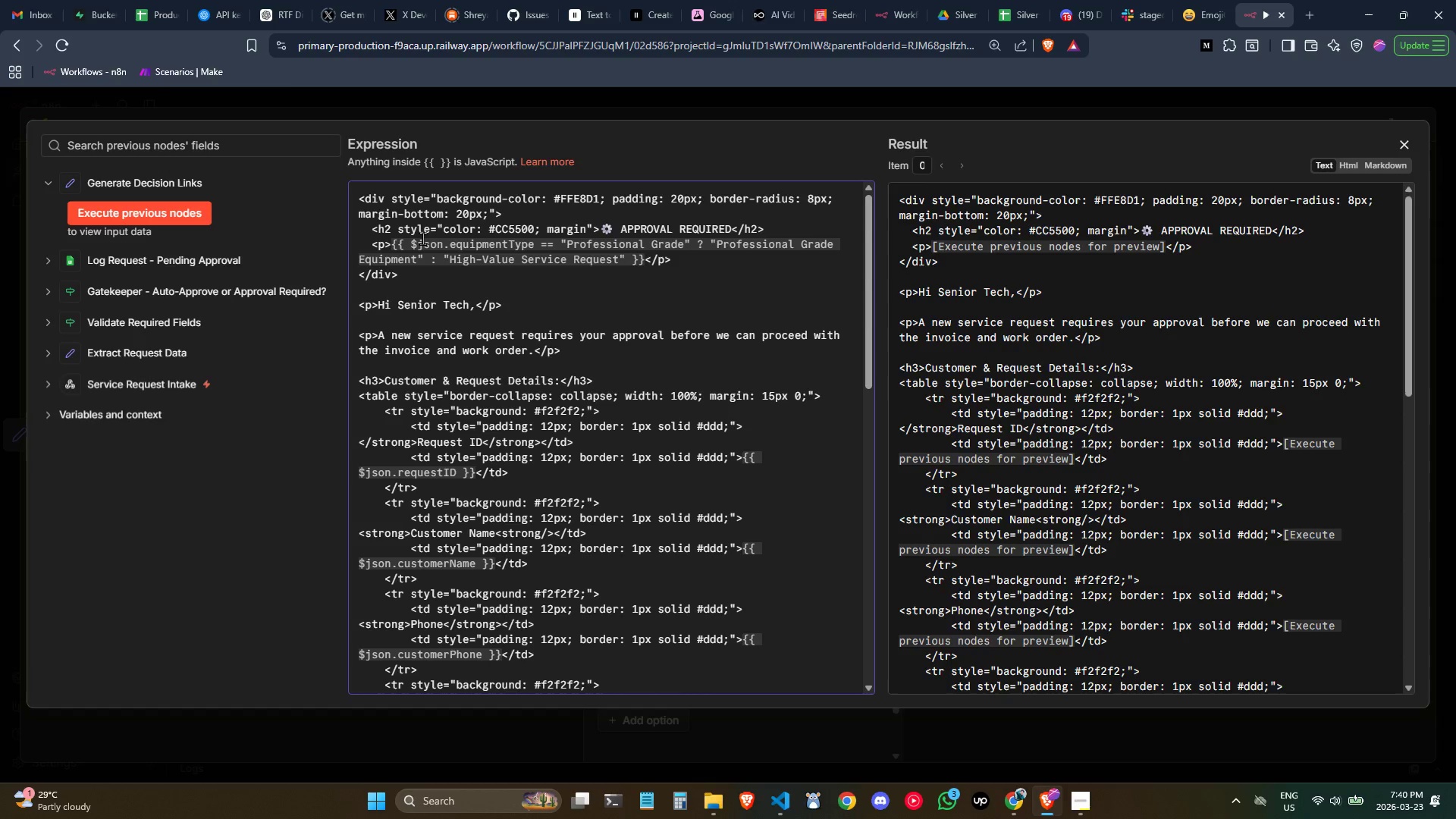 
left_click([587, 232])
 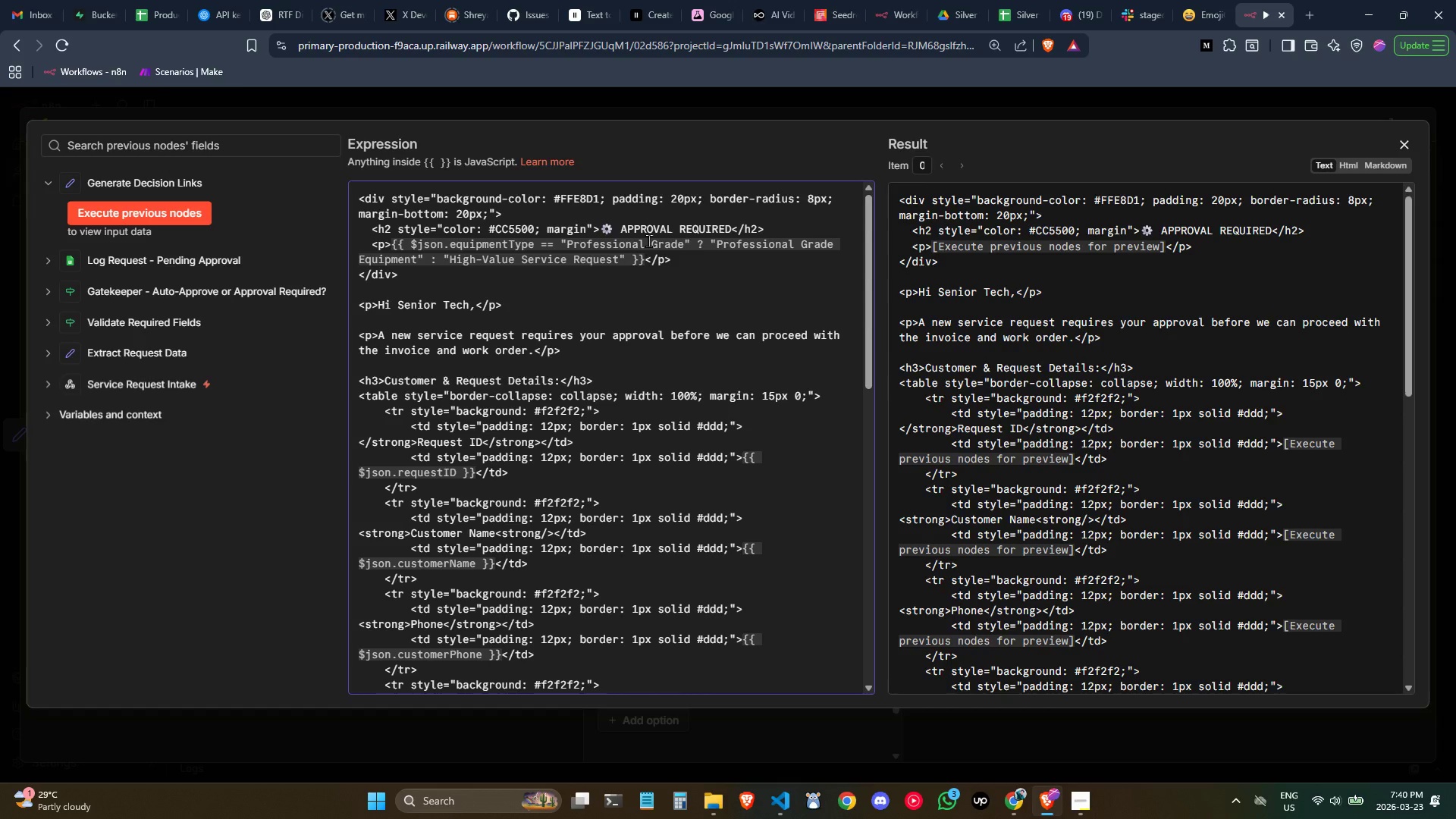 
key(Shift+Semicolon)
 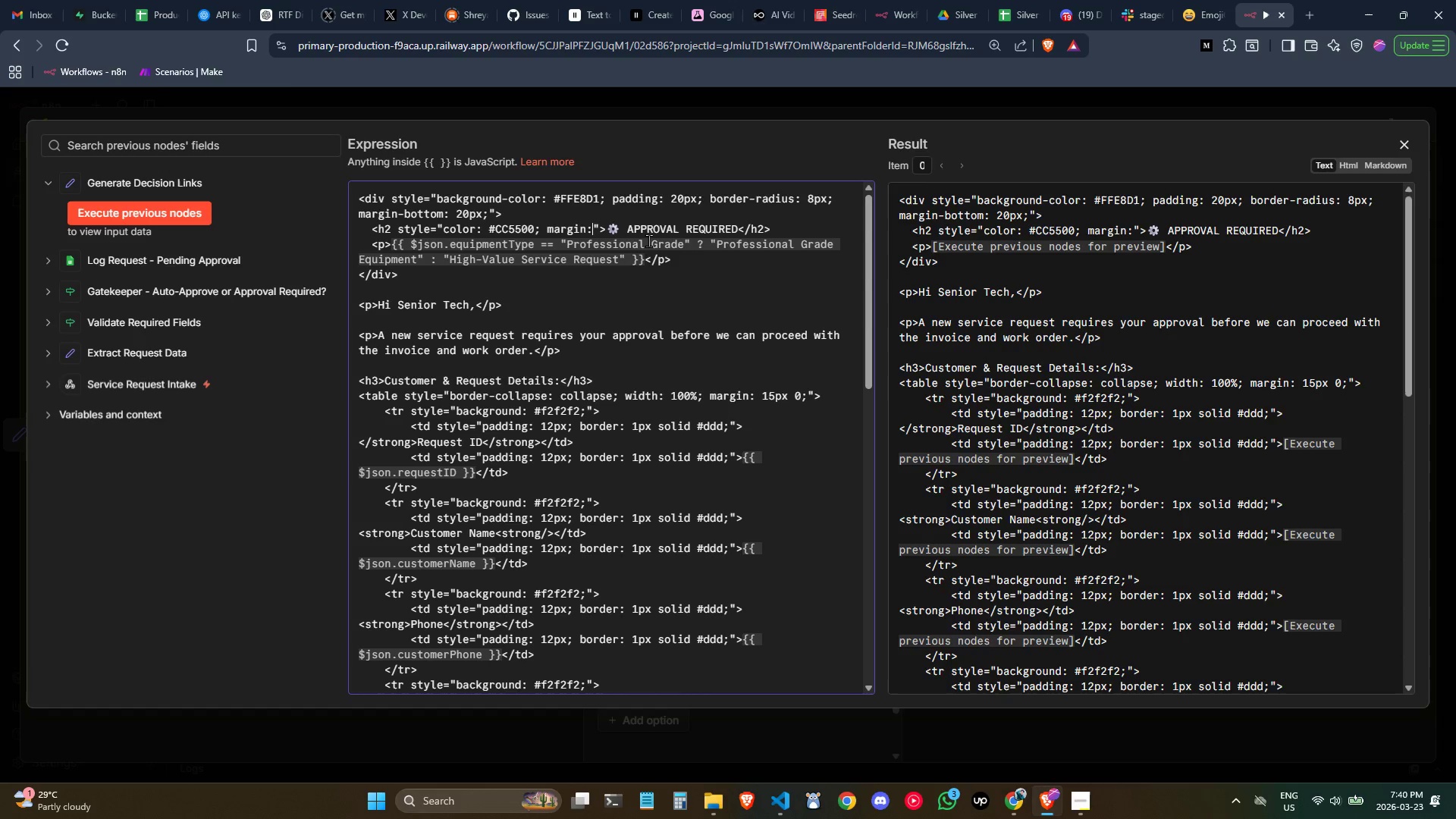 
key(Space)
 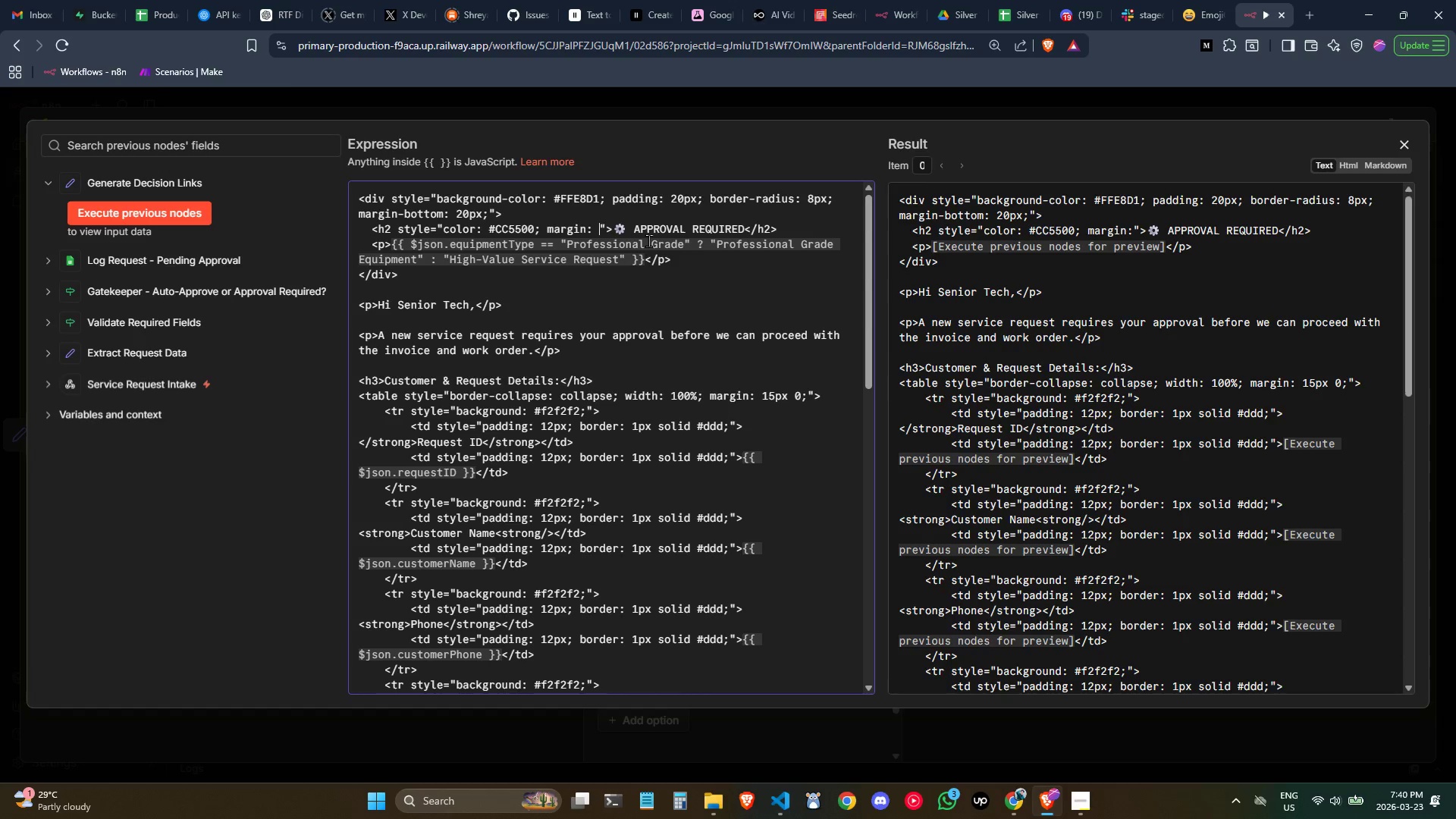 
key(0)
 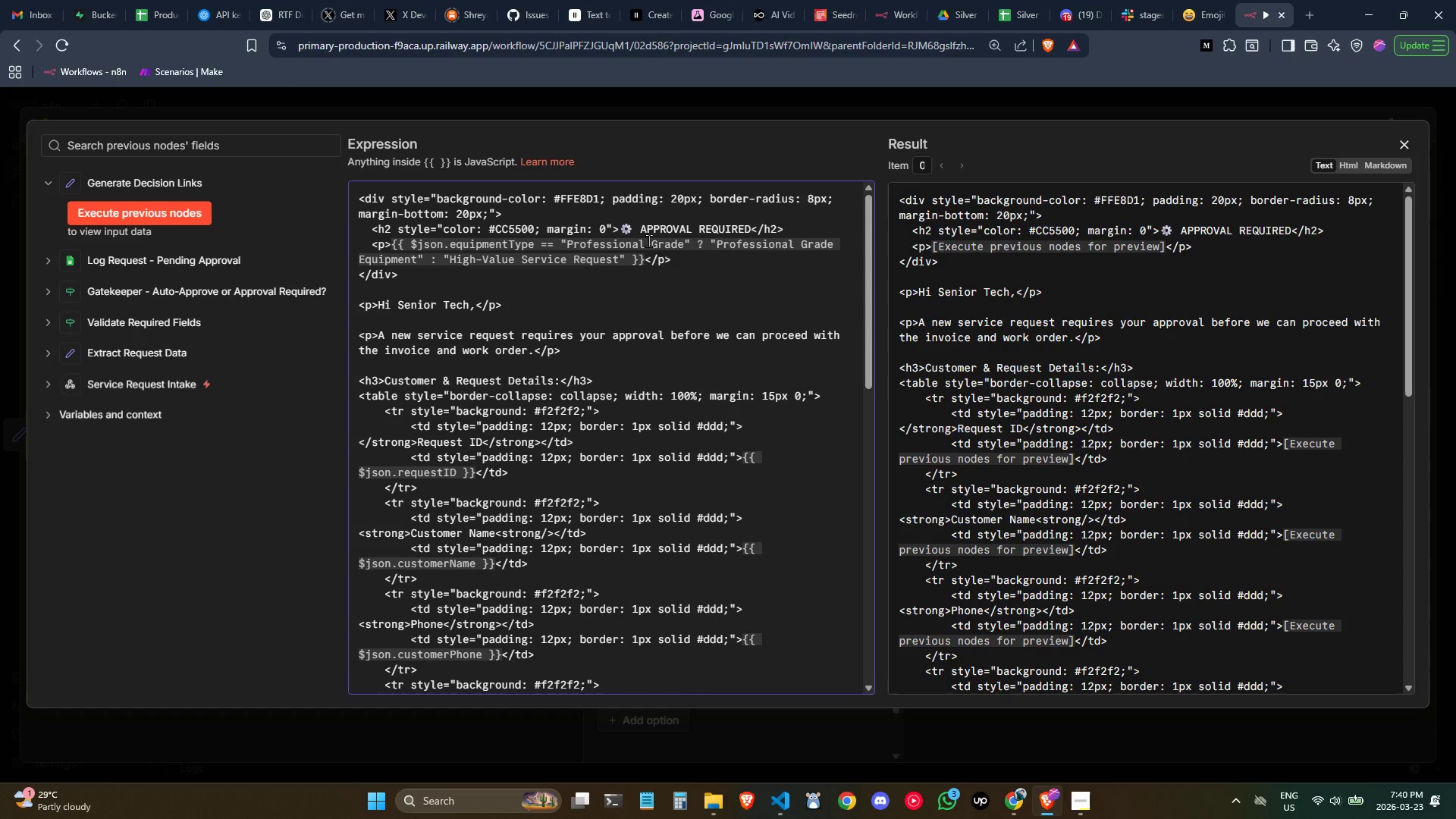 
key(Semicolon)
 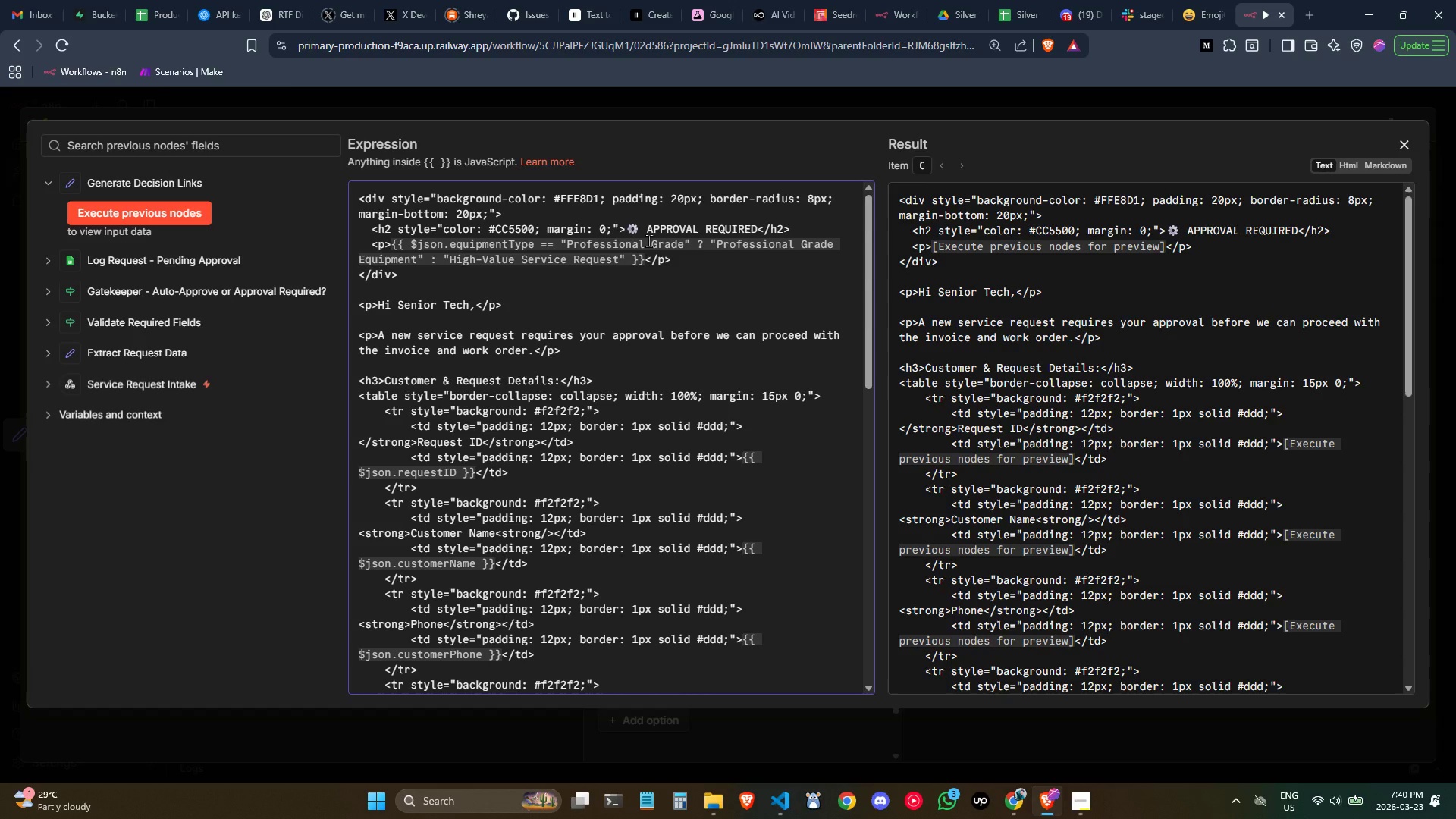 
wait(8.75)
 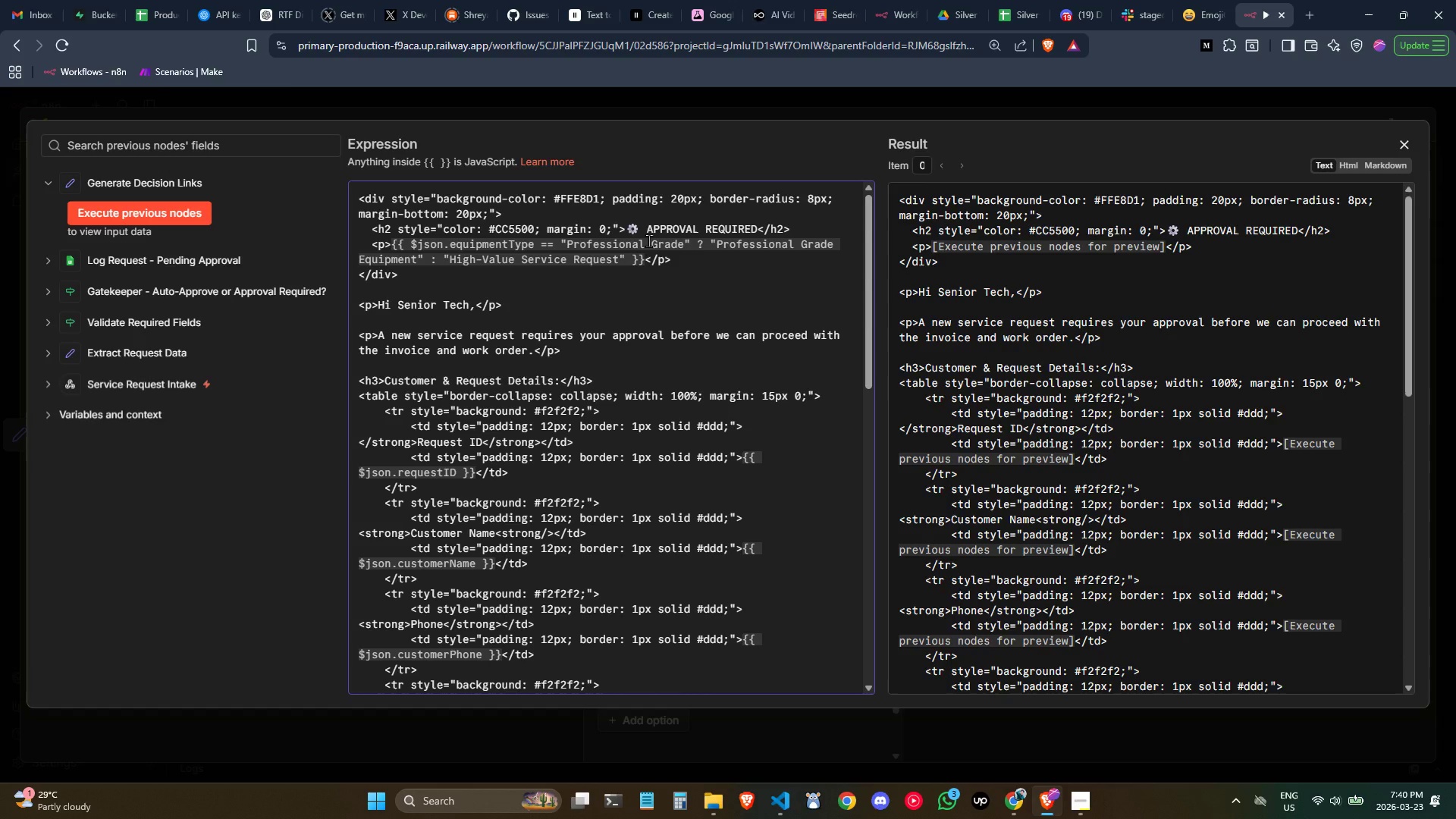 
left_click([384, 240])
 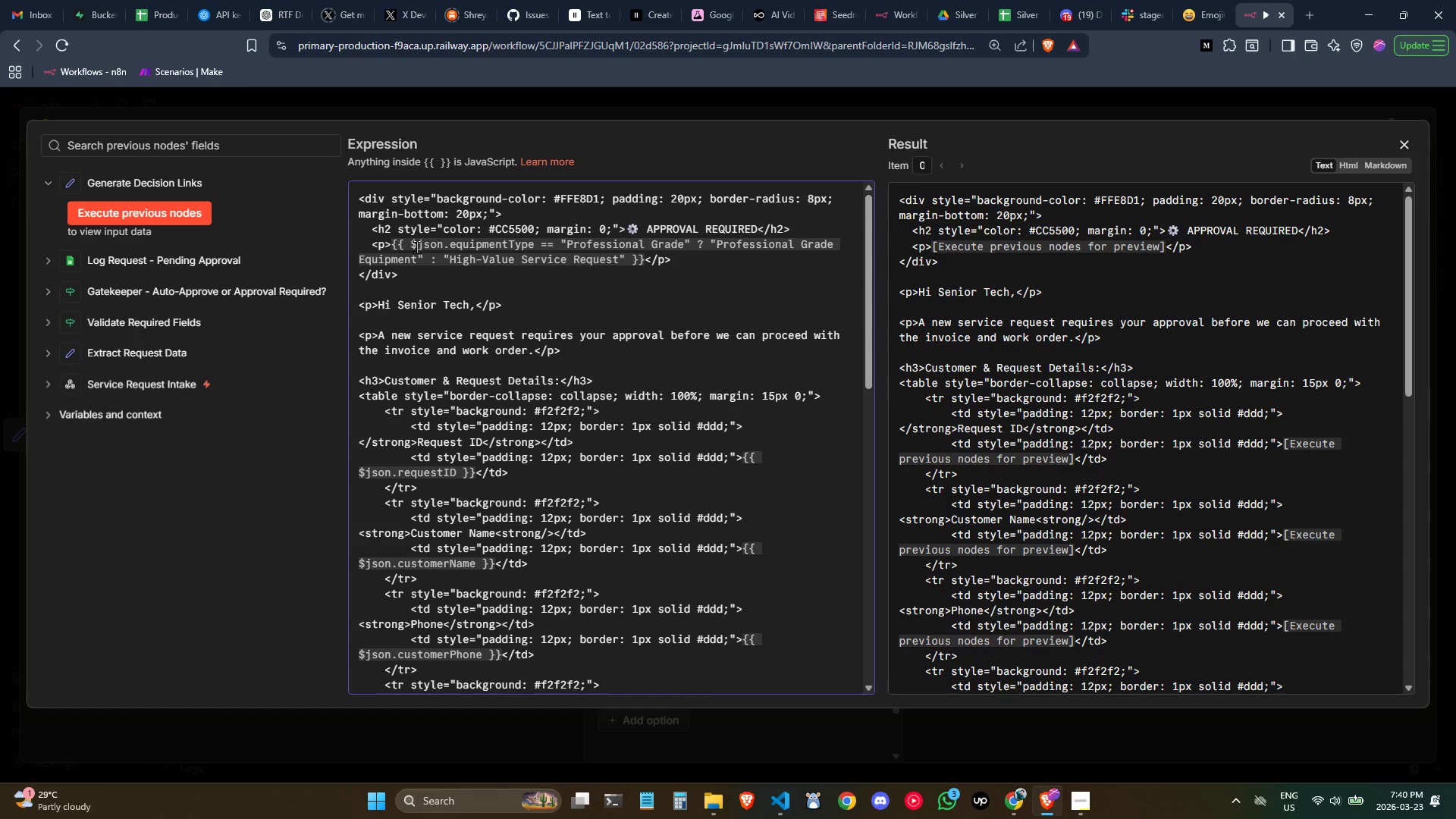 
type( style="")
 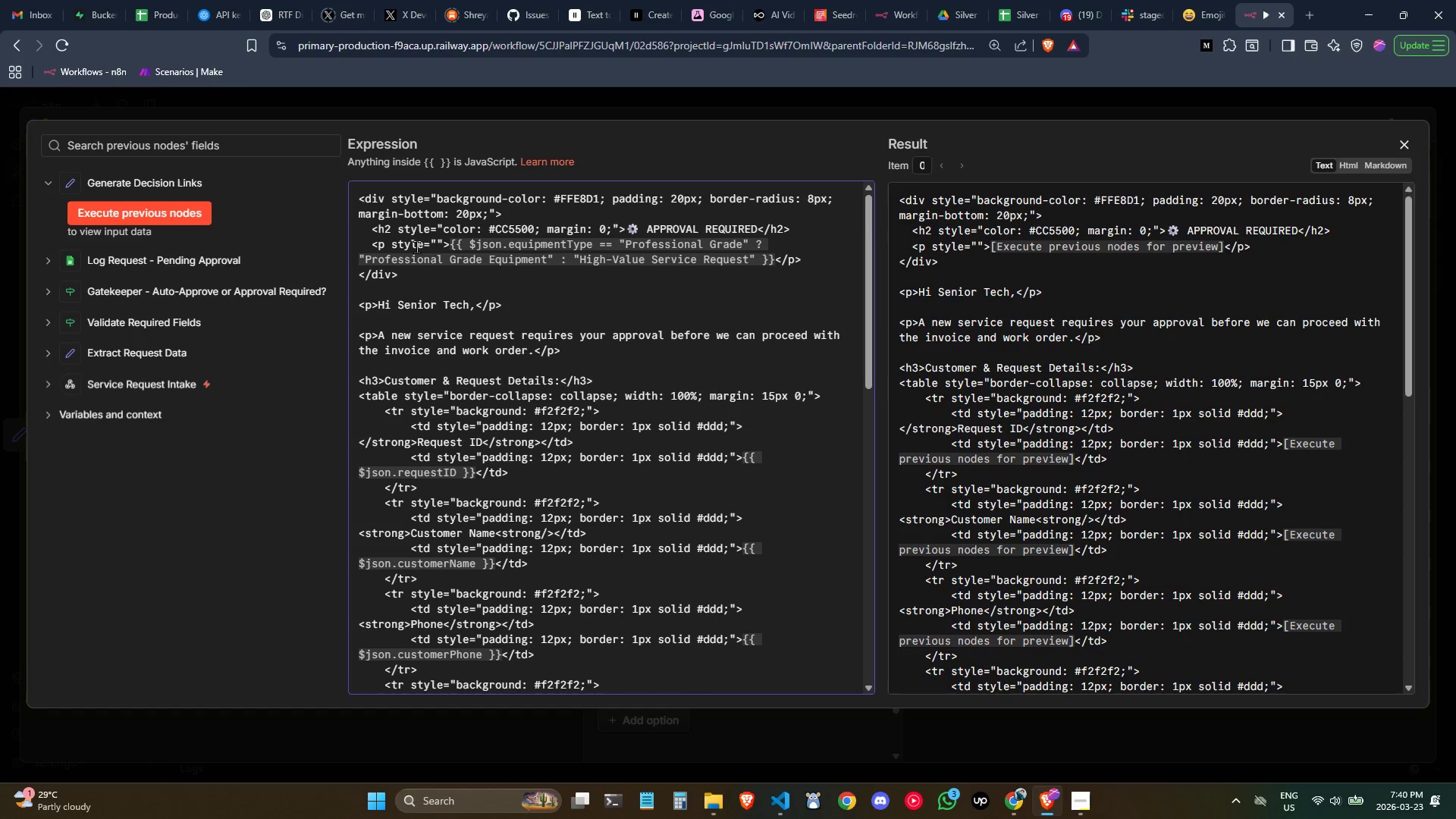 
key(ArrowLeft)
 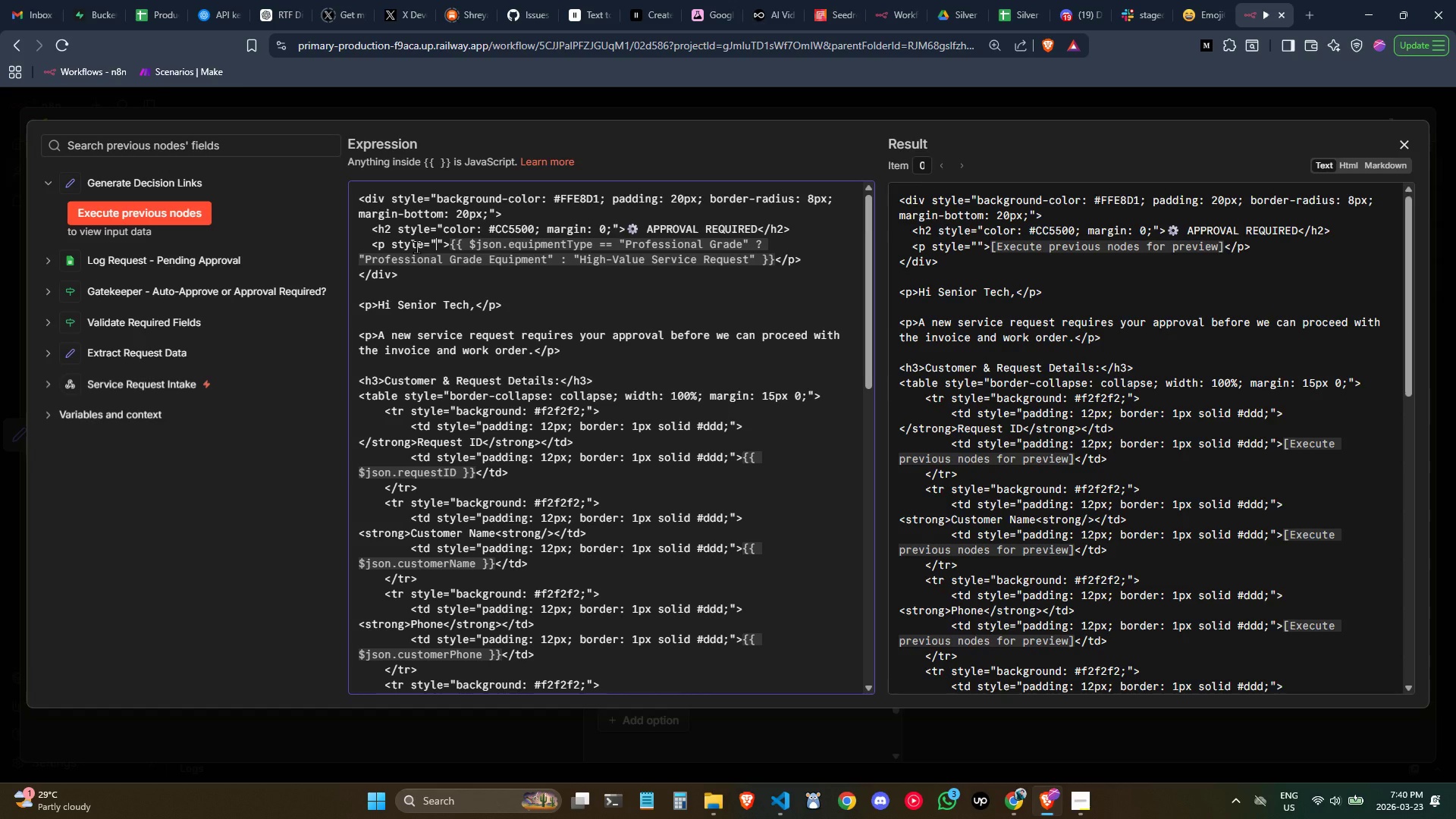 
type(color: 3)
key(Backspace)
type(#CC5500; margin: 5px)
 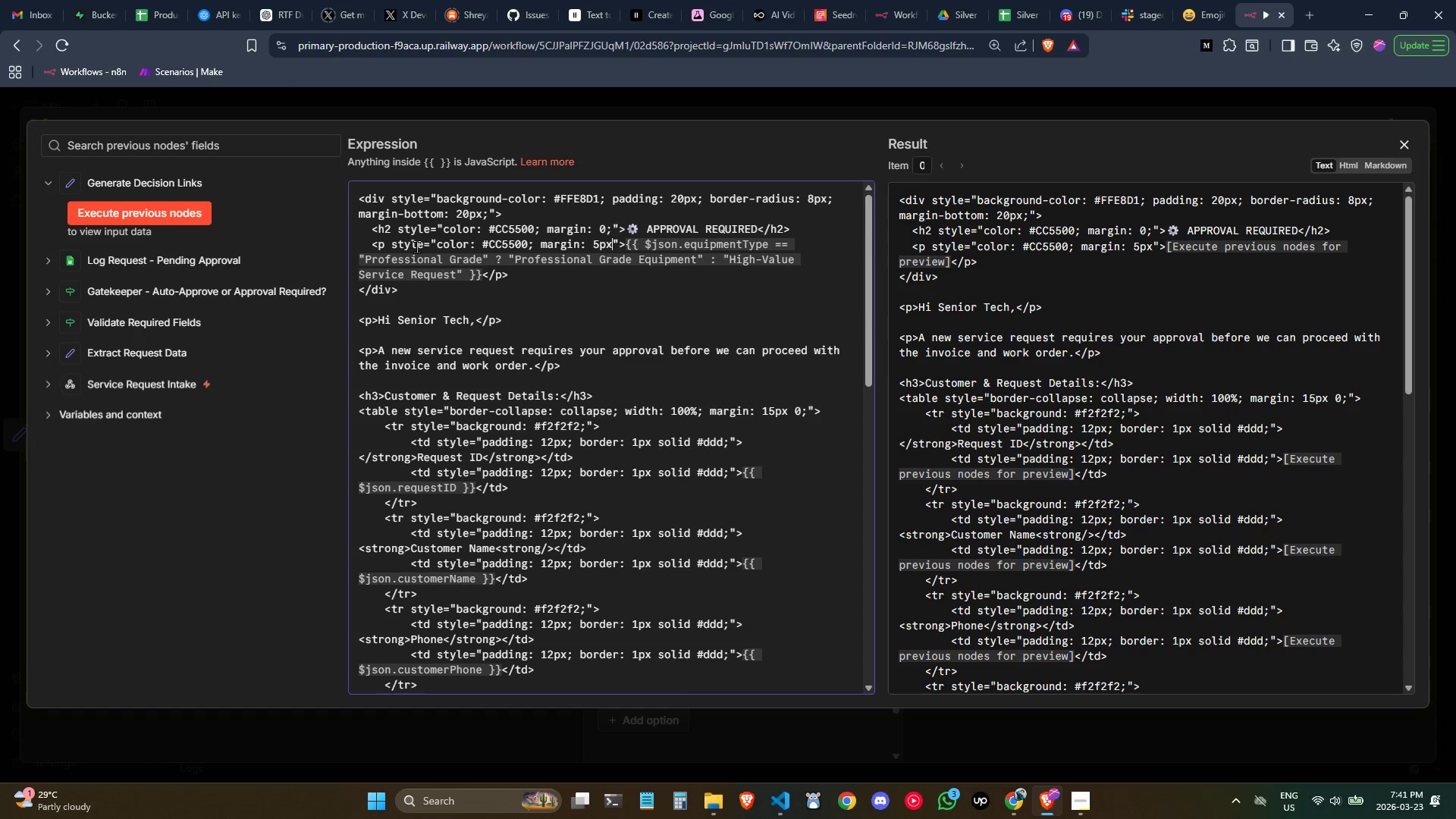 
key(Space)
 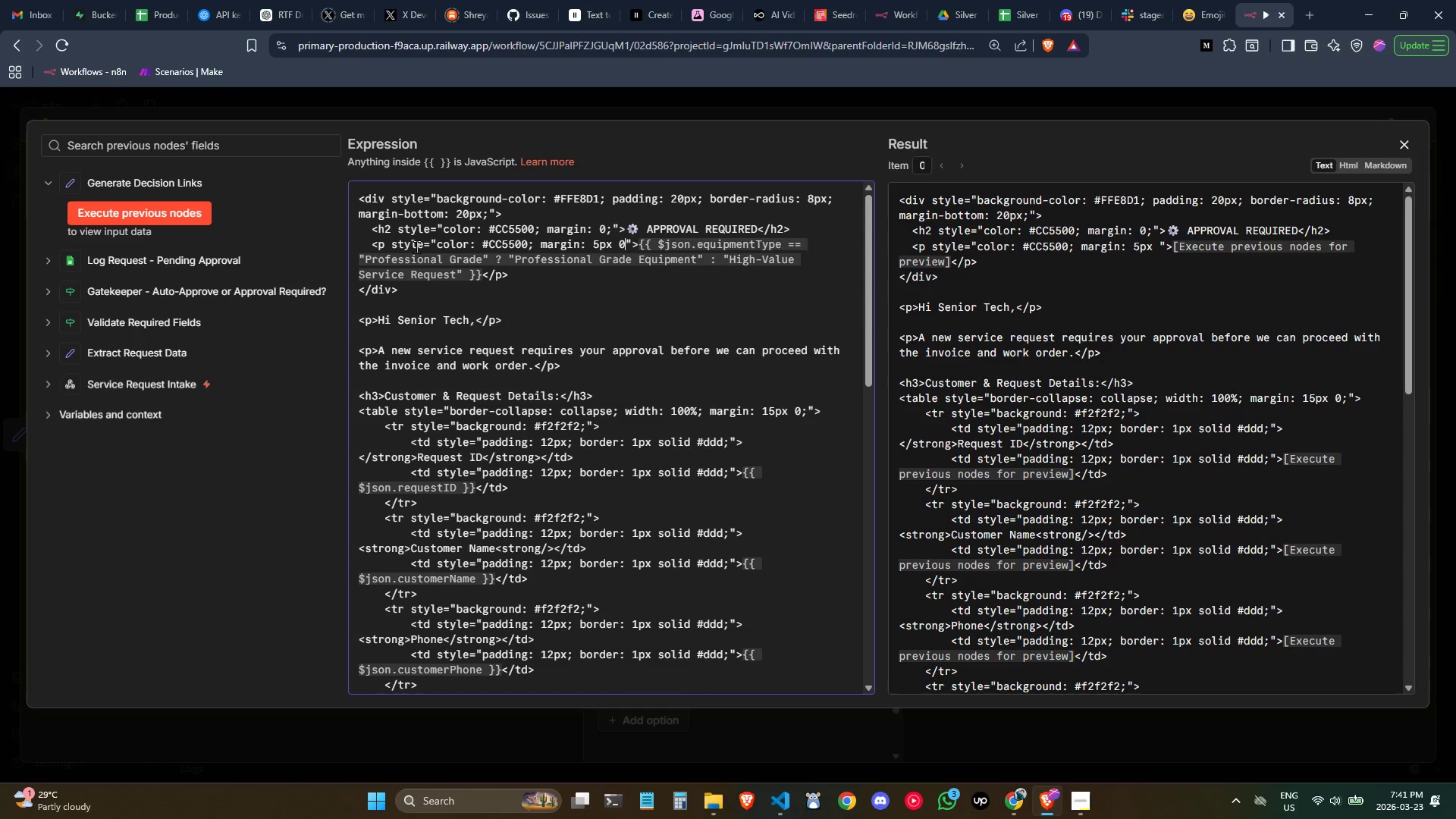 
key(0)
 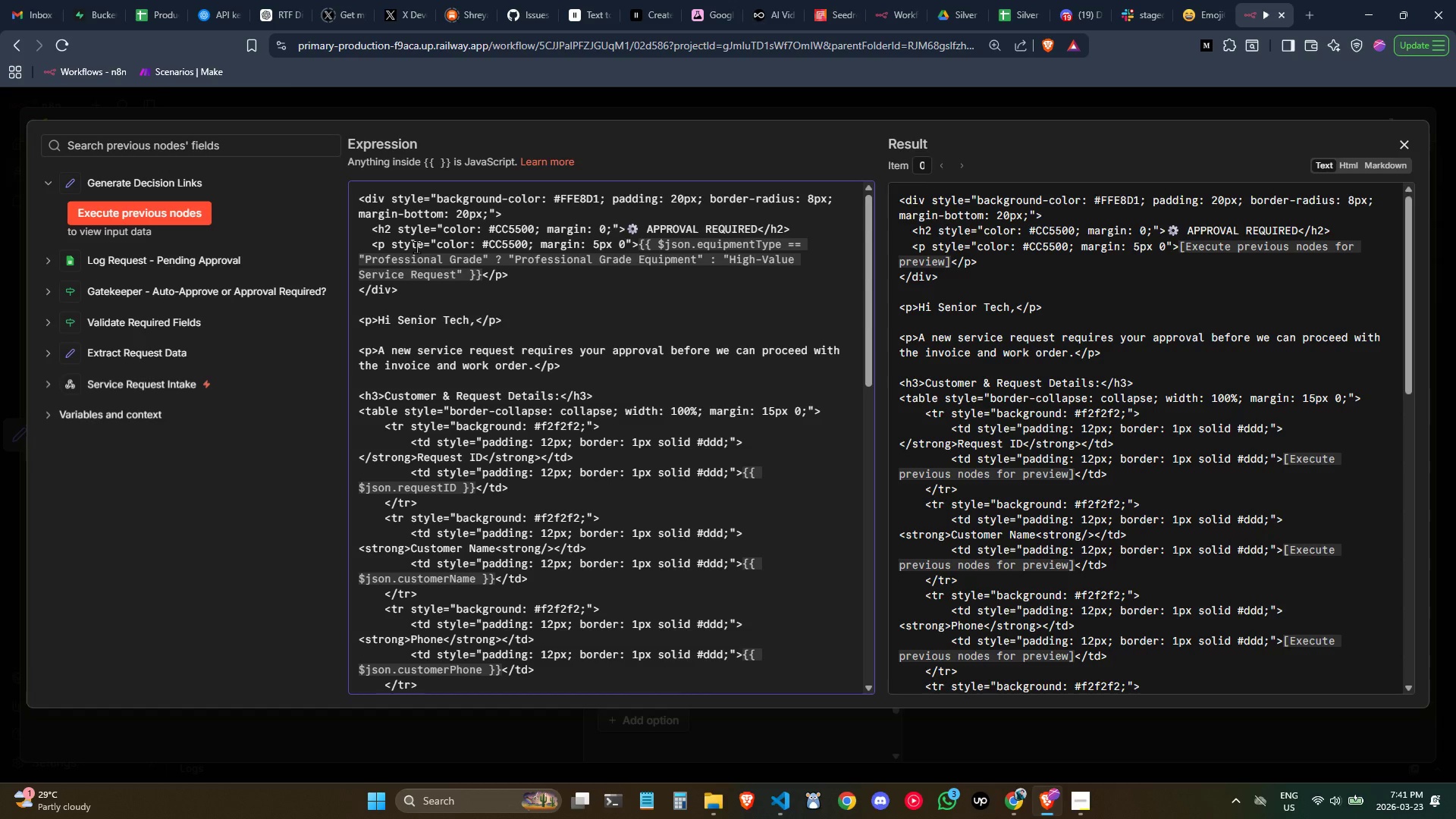 
key(Semicolon)
 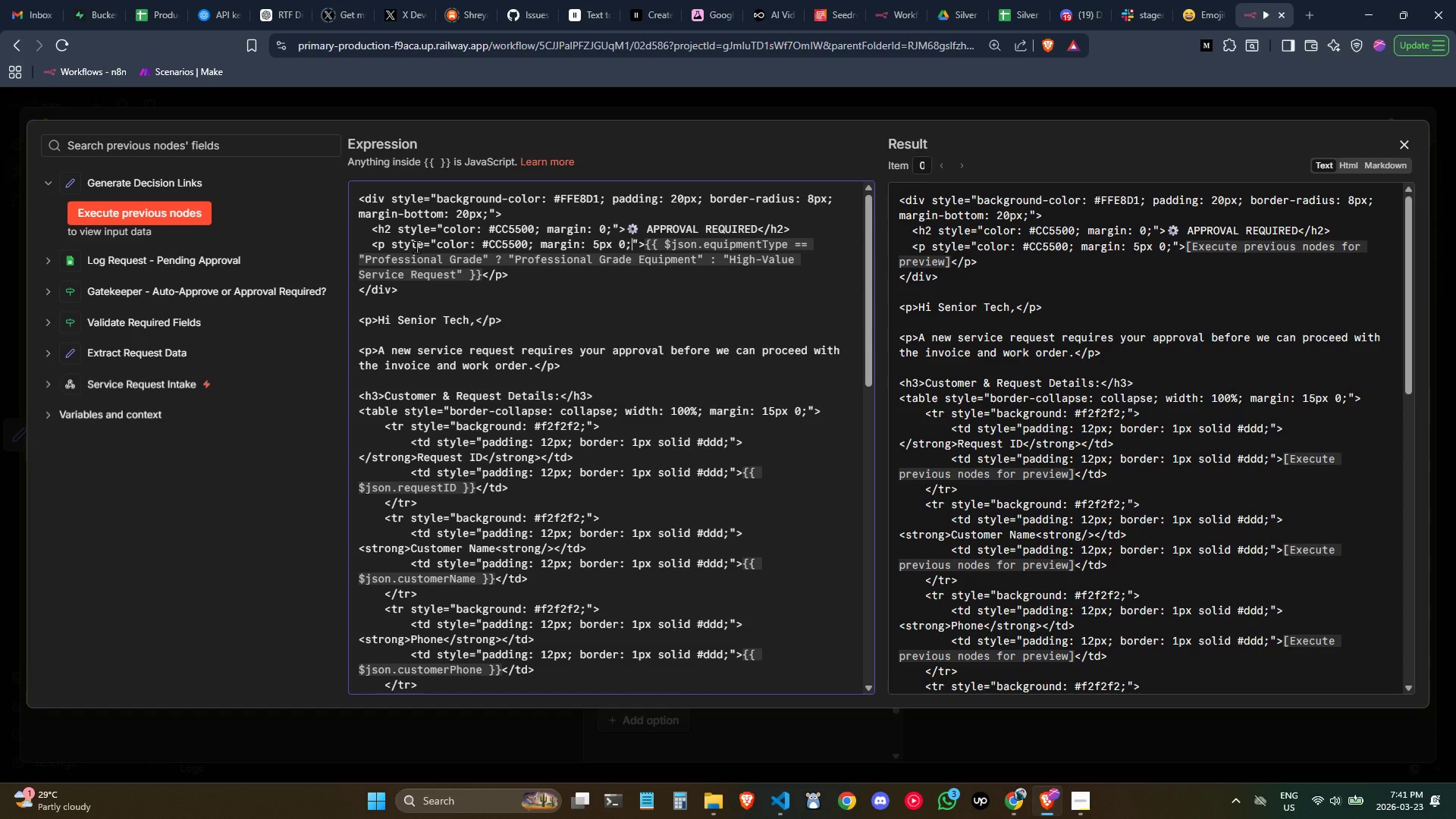 
key(Control+ControlLeft)
 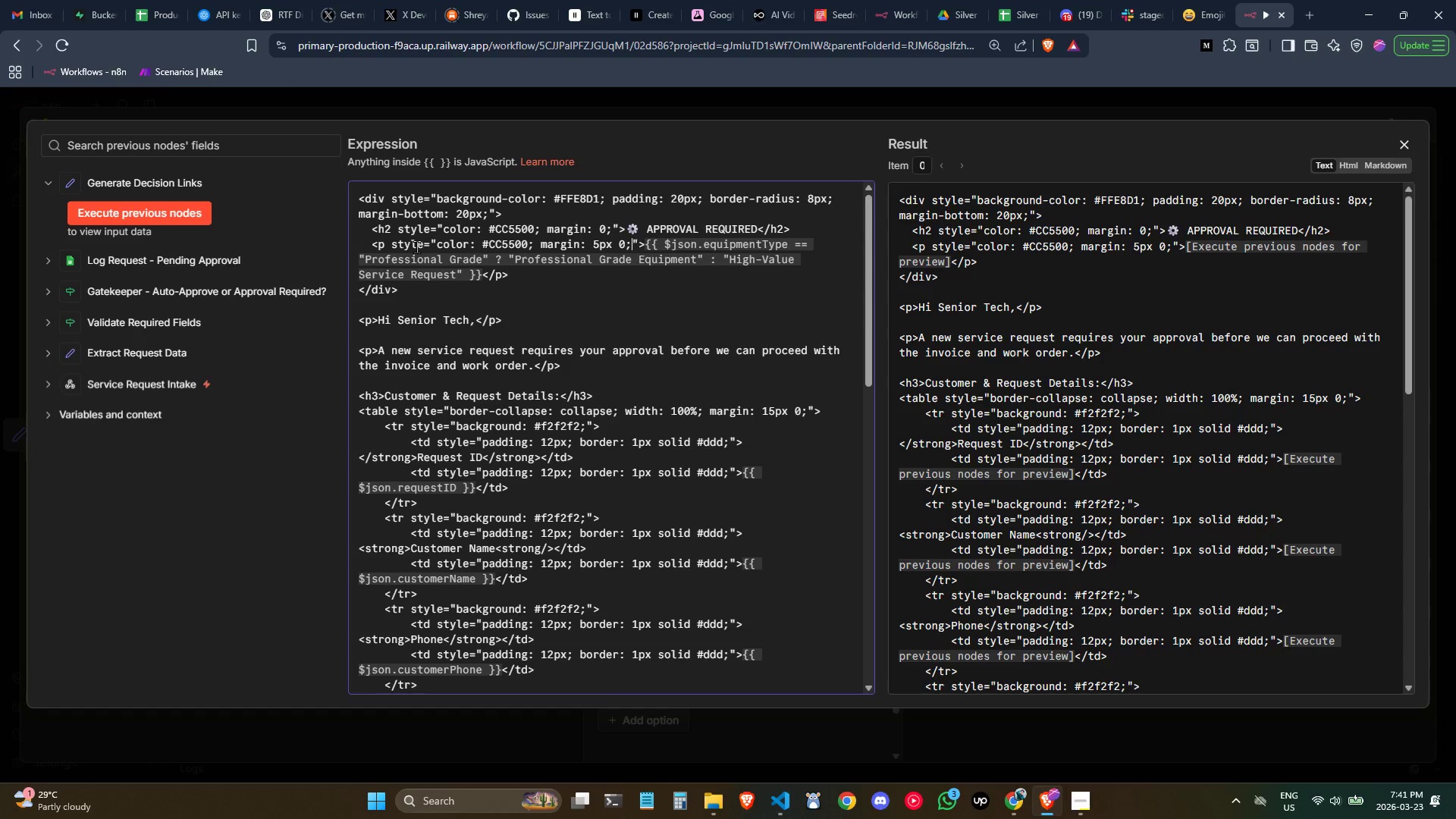 
key(Control+A)
 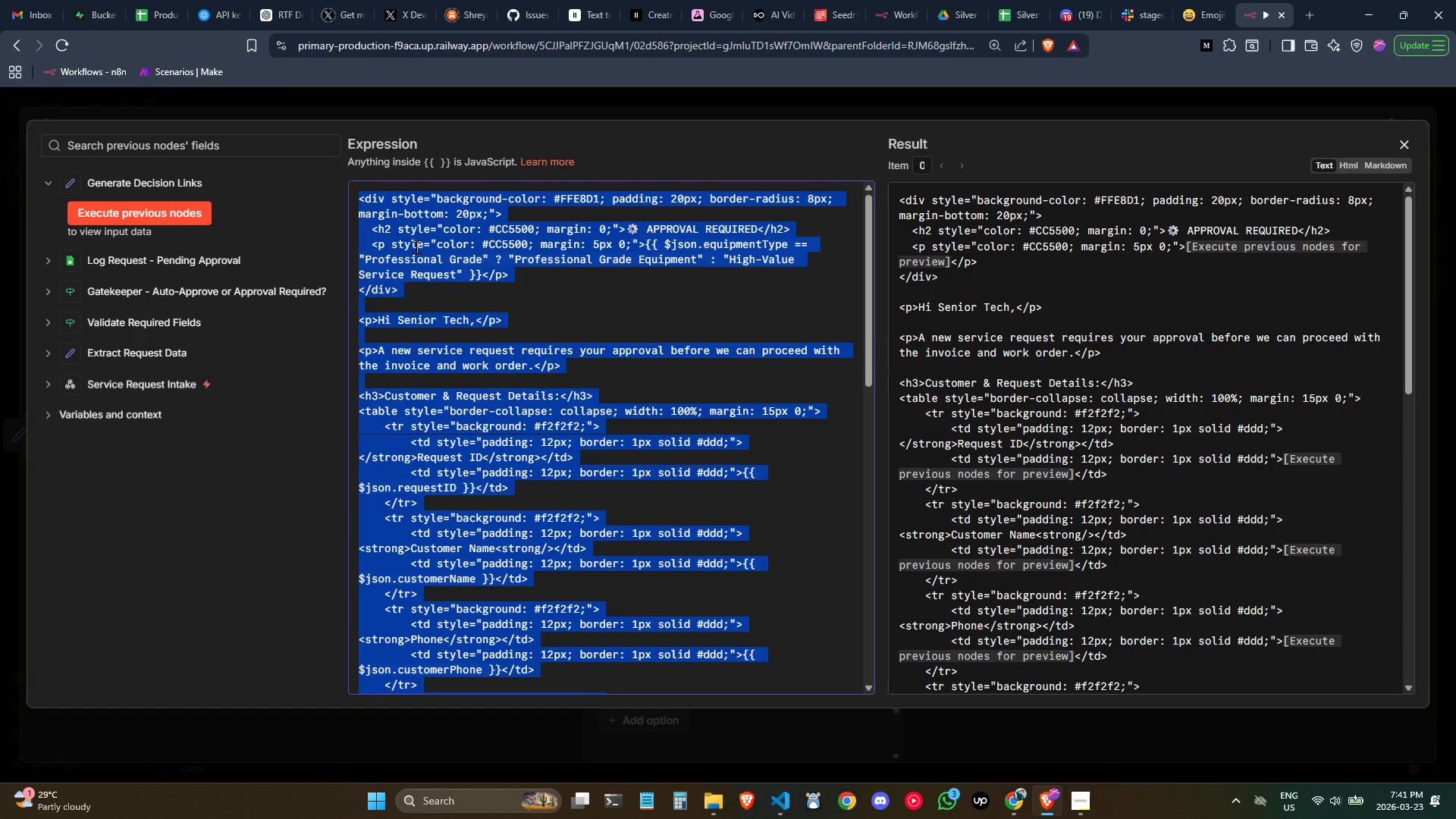 
key(Control+C)
 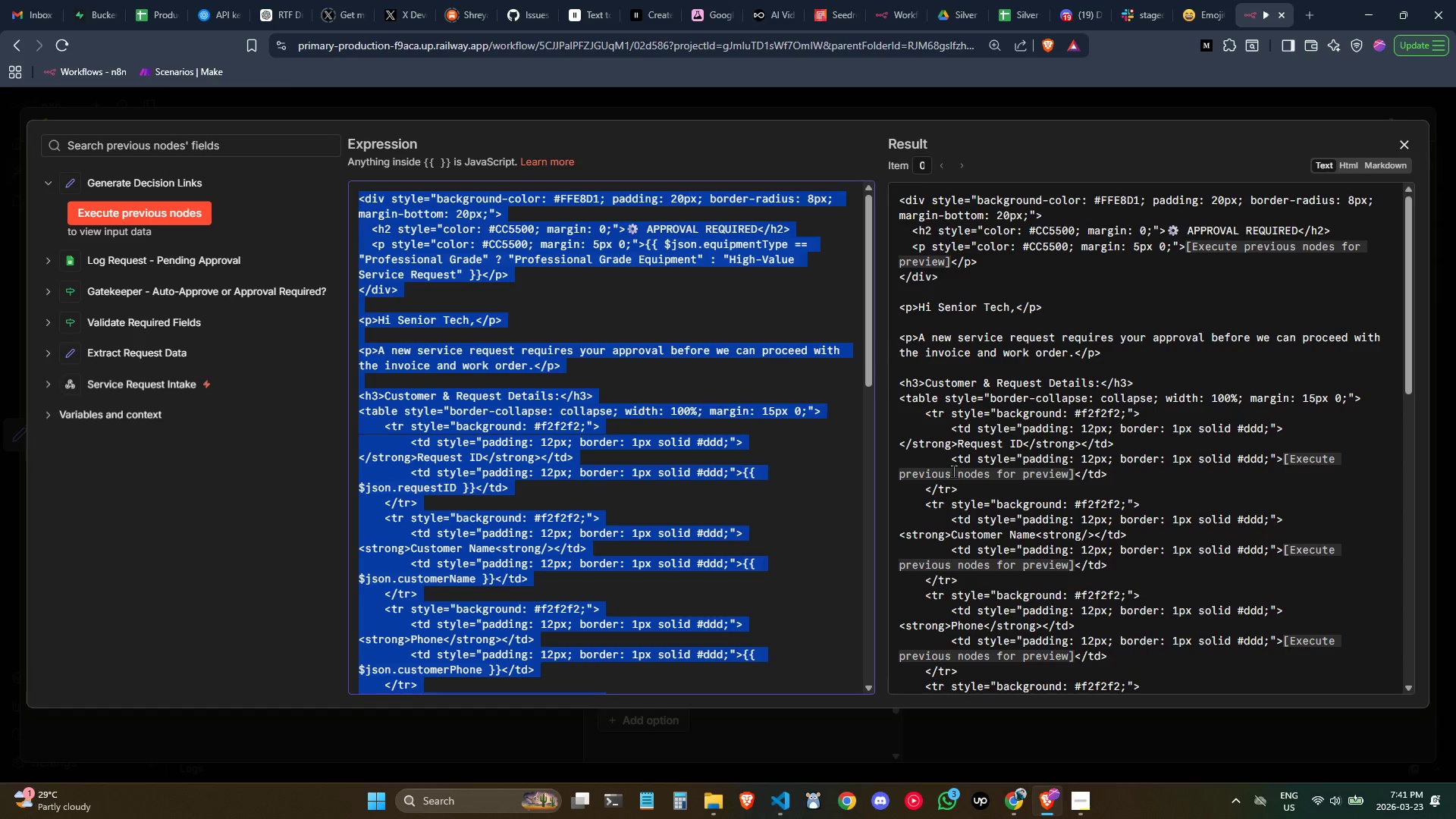 
key(Control+C)
 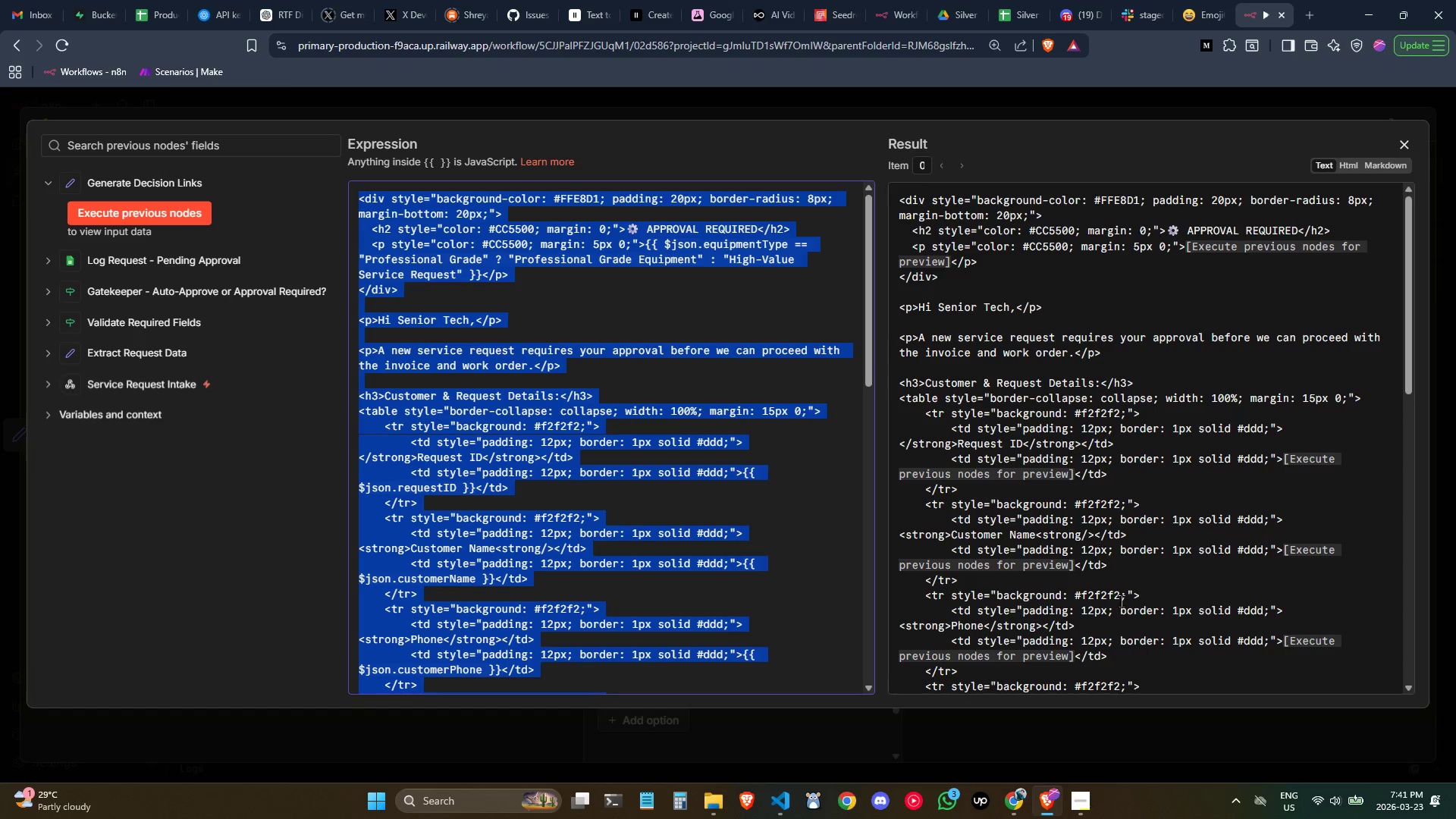 
key(Control+C)
 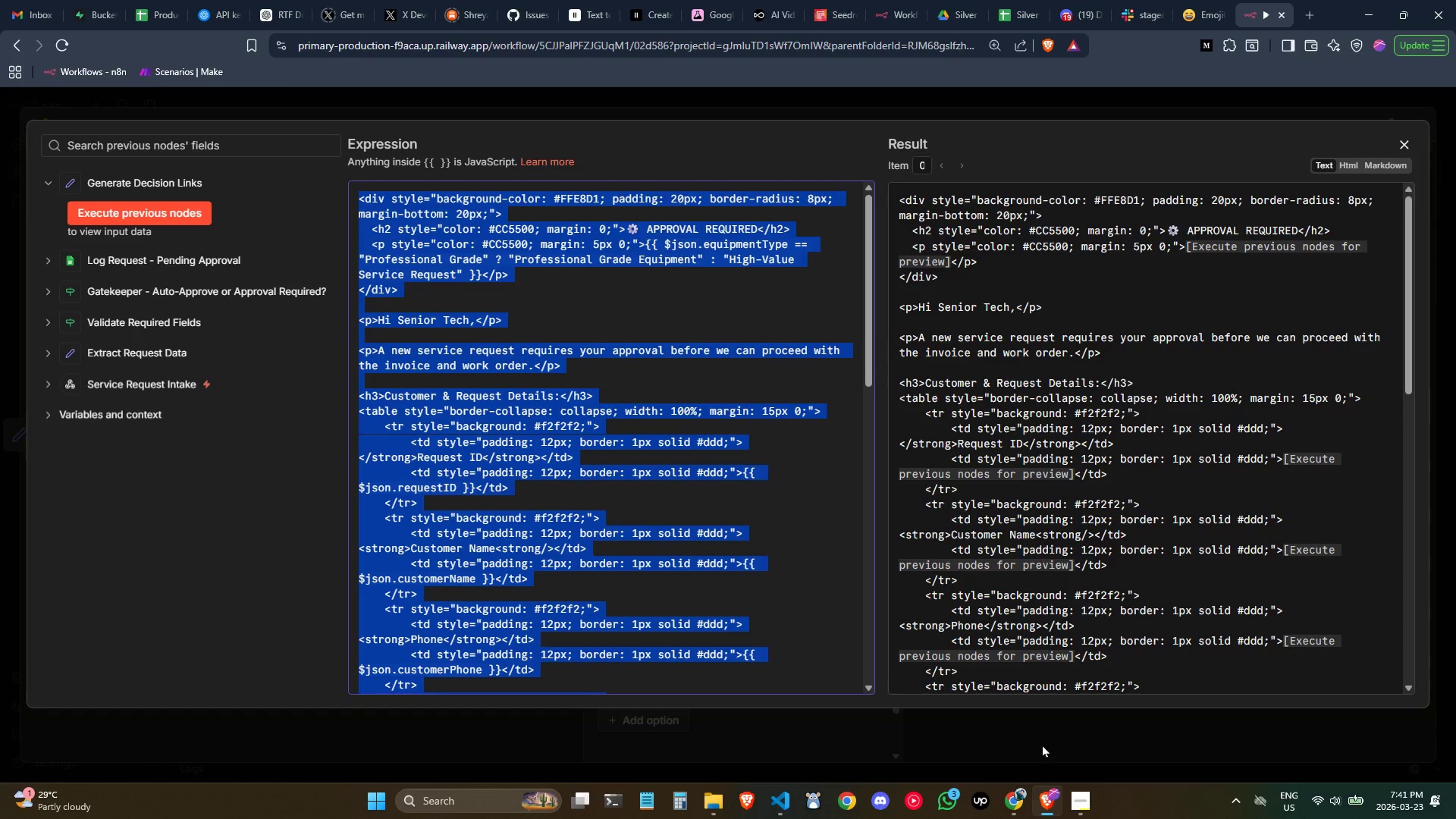 
key(Control+C)
 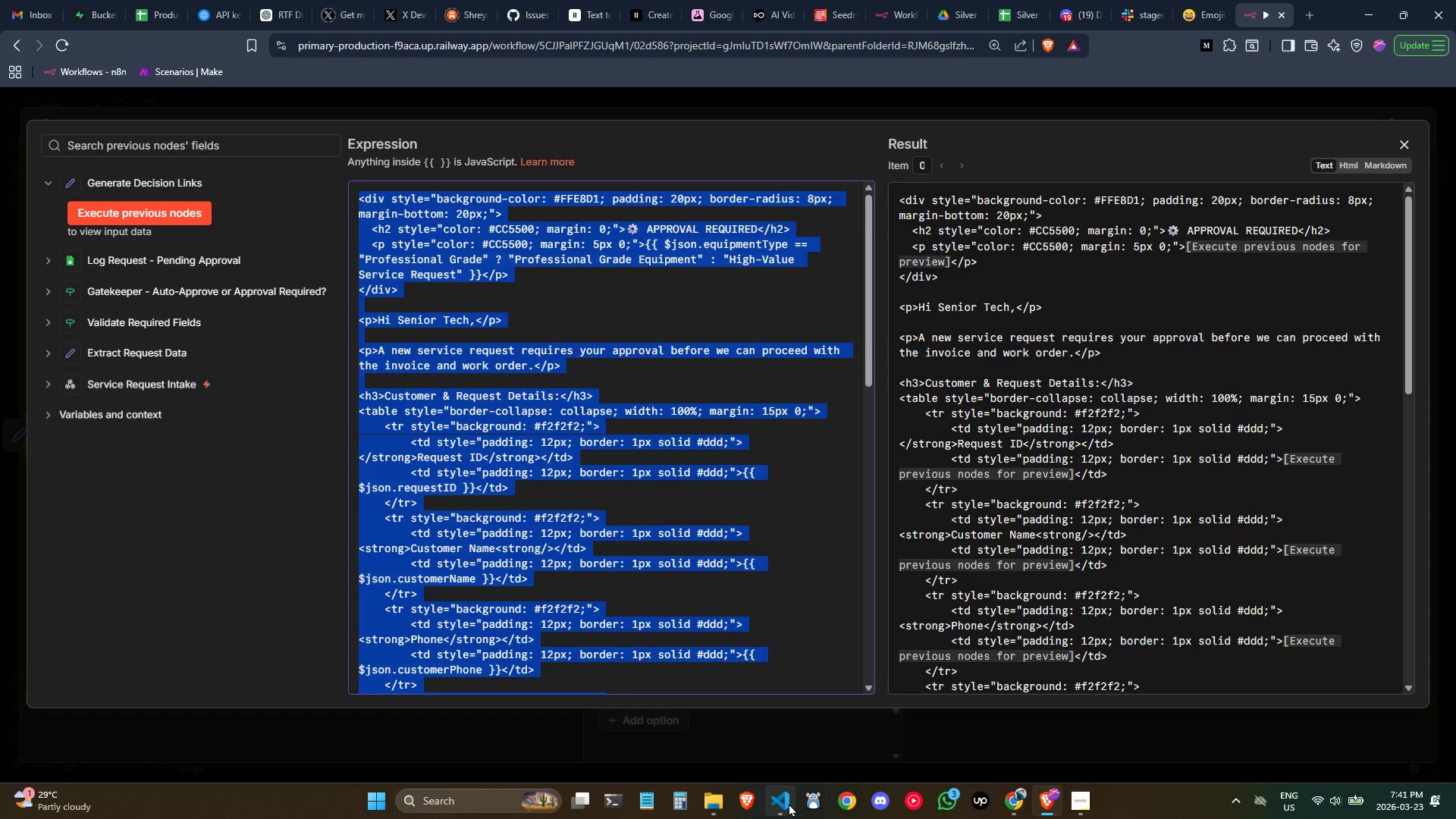 
double_click([617, 500])
 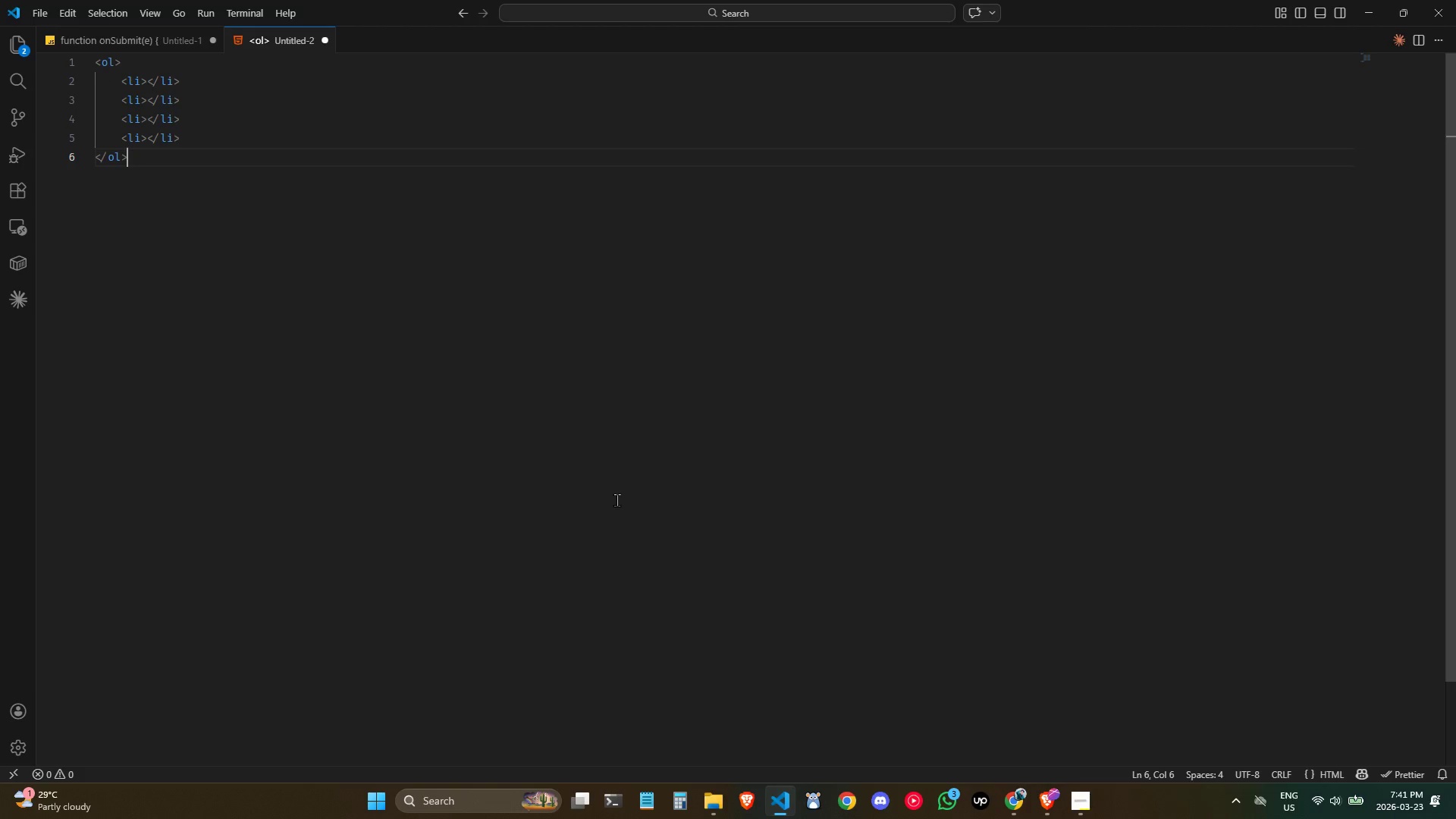 
key(Control+ControlLeft)
 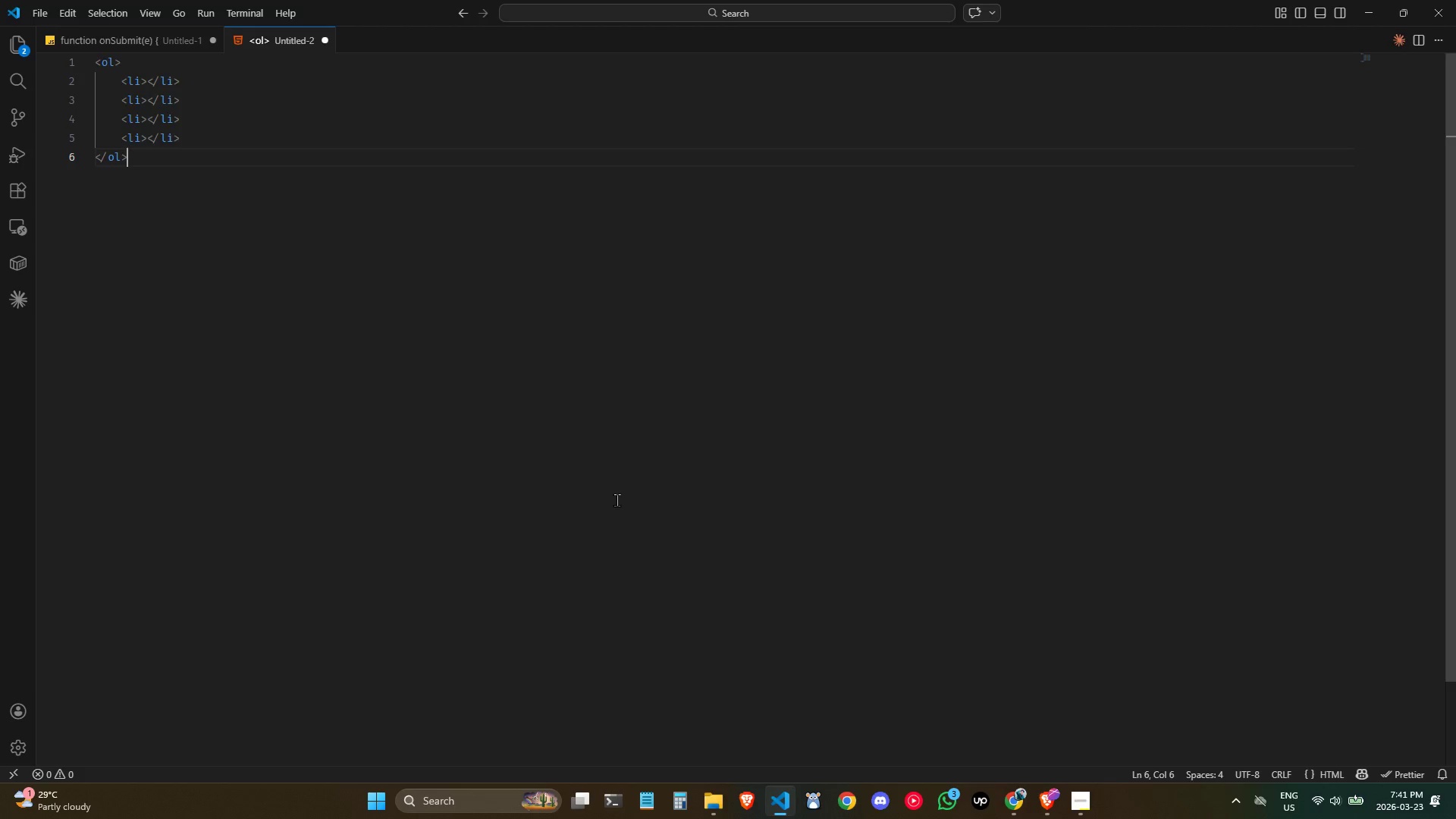 
key(Control+A)
 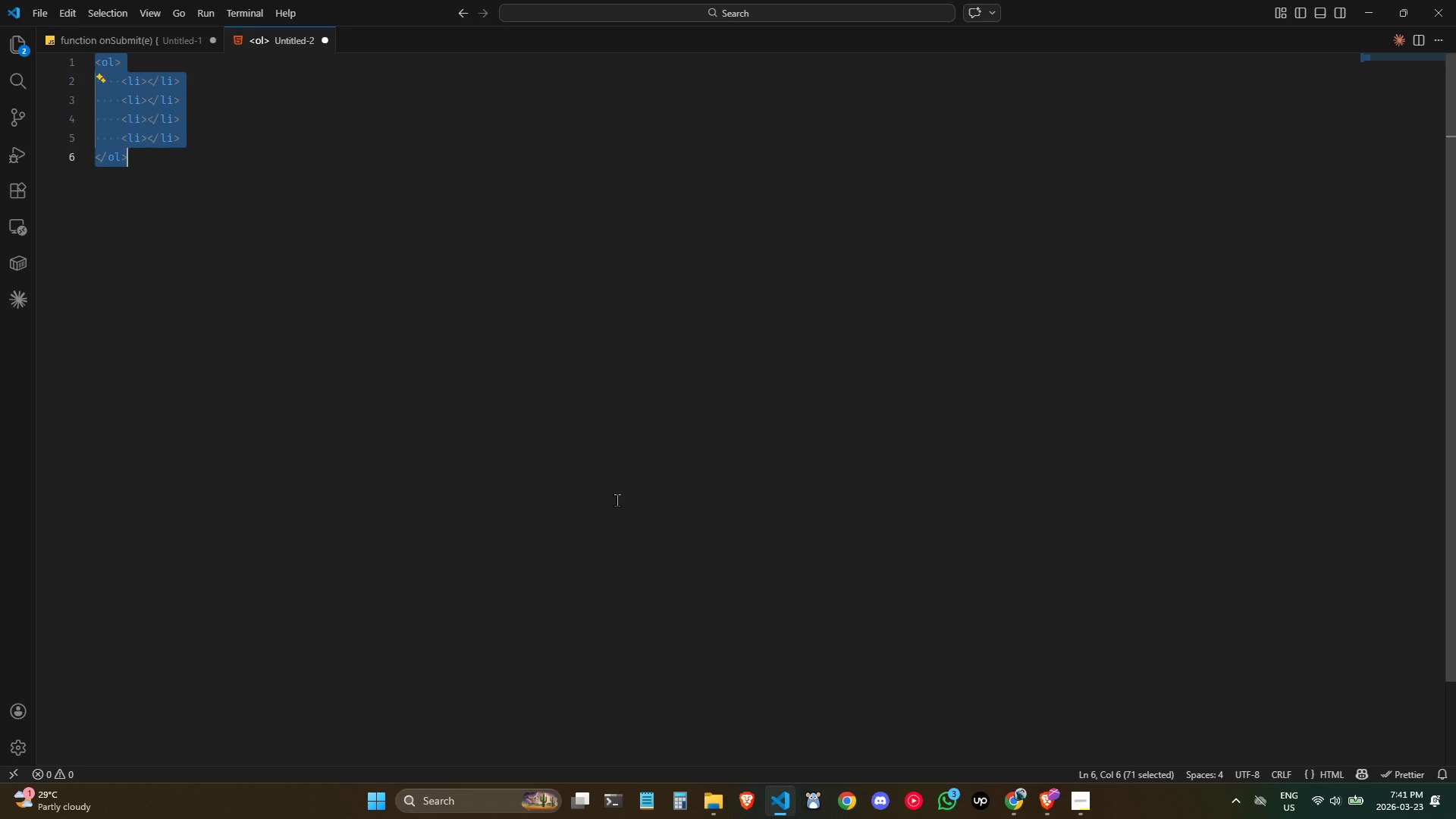 
key(Control+ControlLeft)
 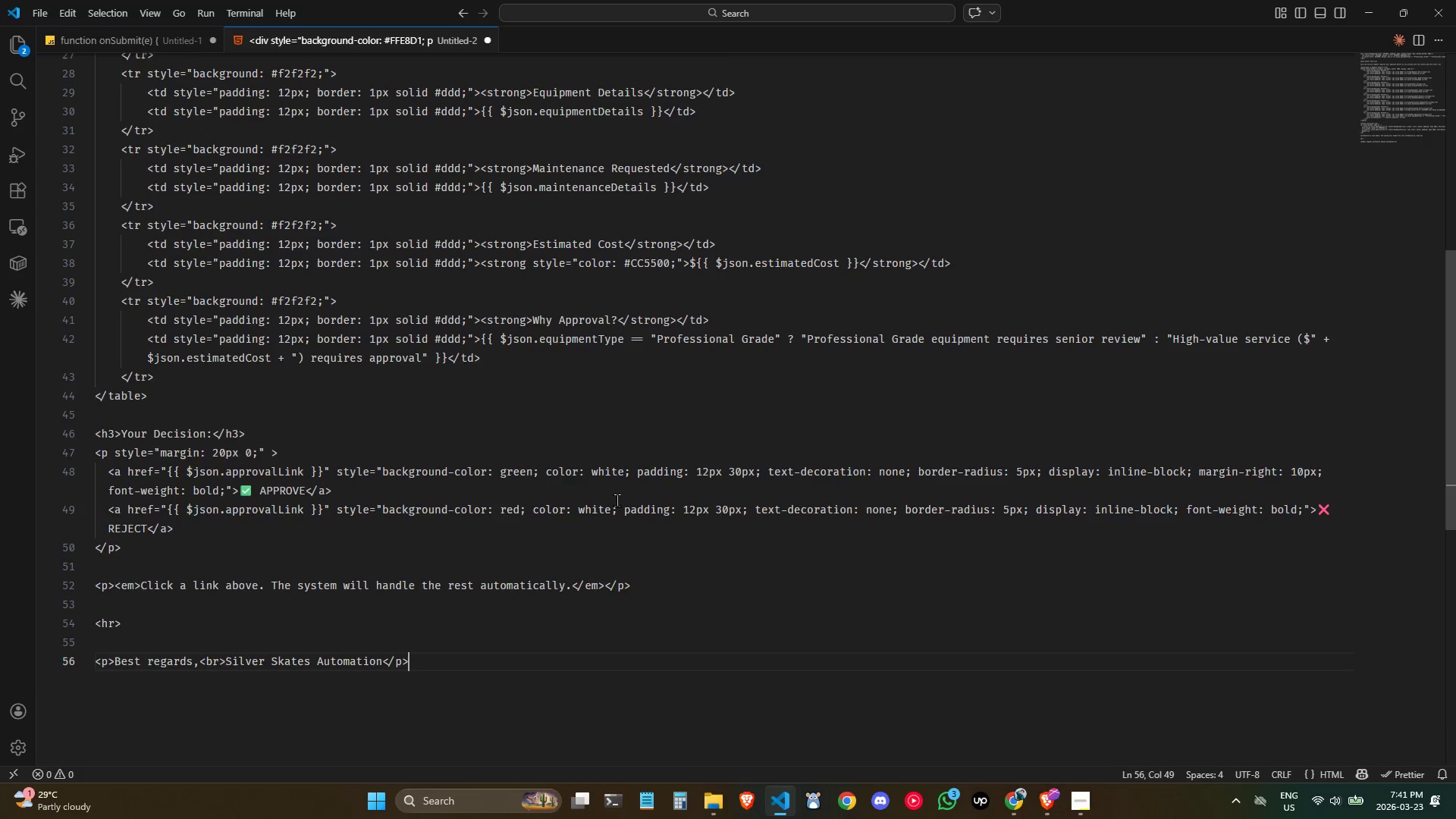 
key(Control+V)
 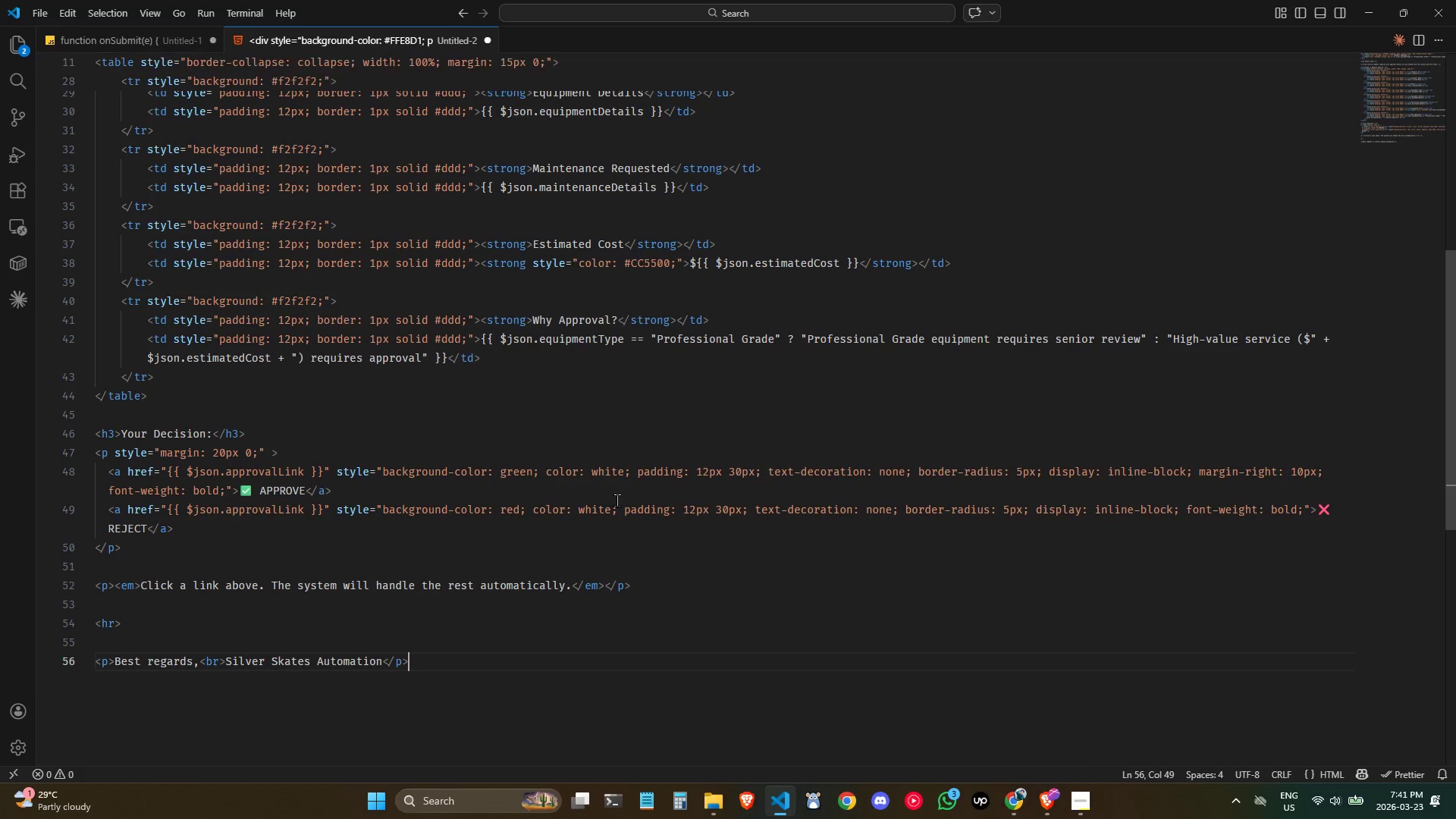 
scroll: coordinate [388, 267], scroll_direction: up, amount: 17.0
 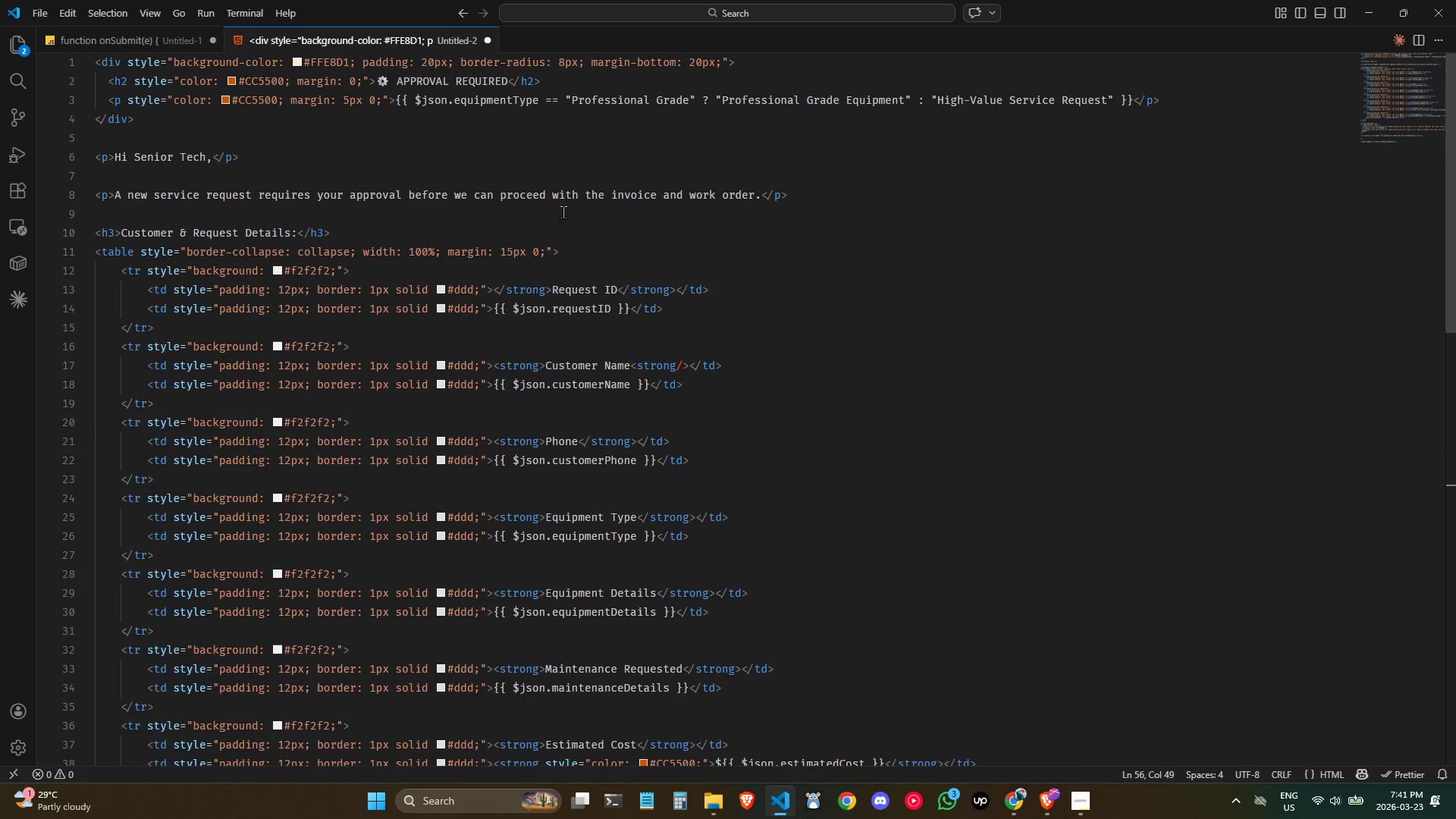 
wait(8.2)
 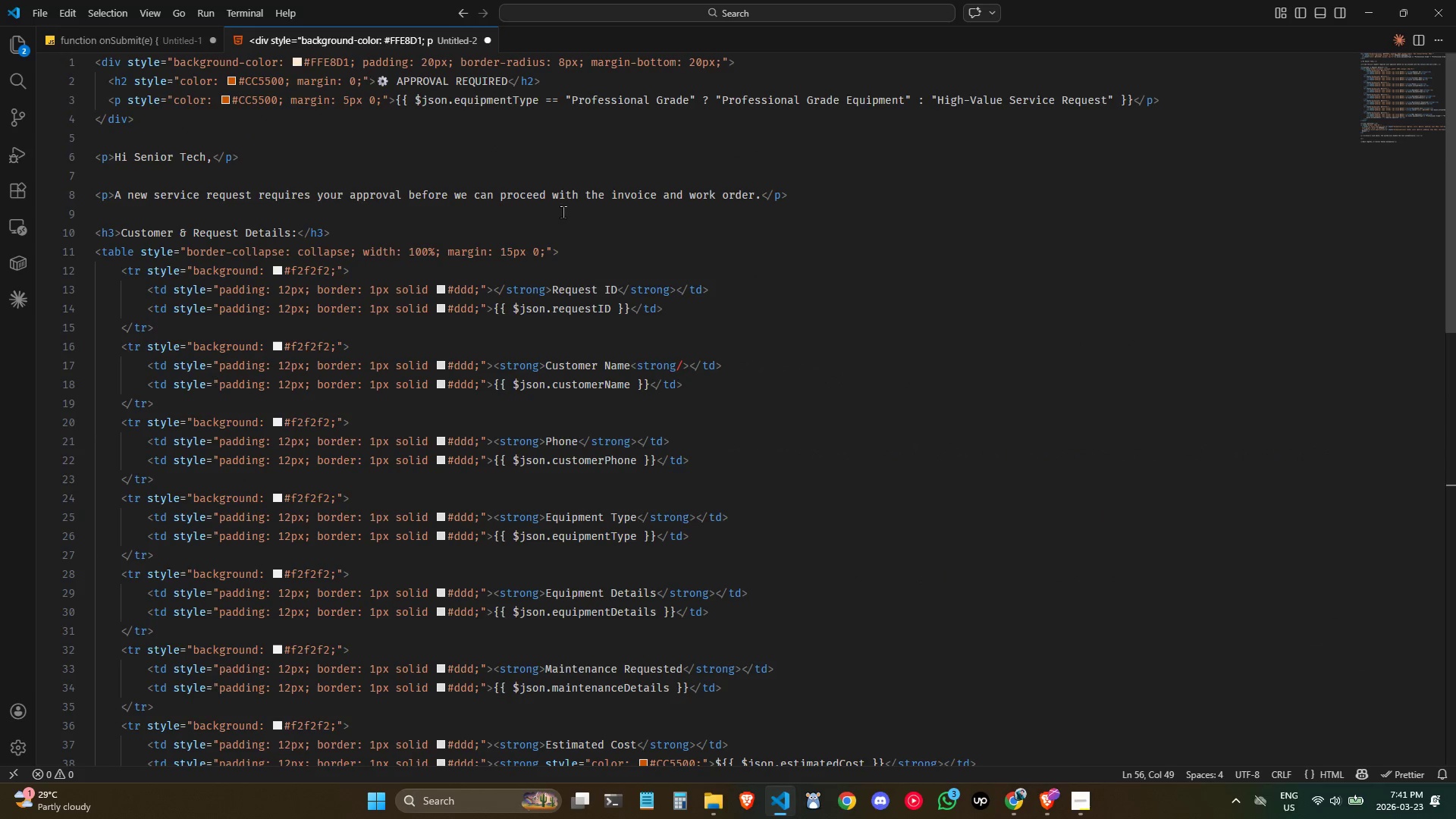 
scroll: coordinate [560, 239], scroll_direction: down, amount: 6.0
 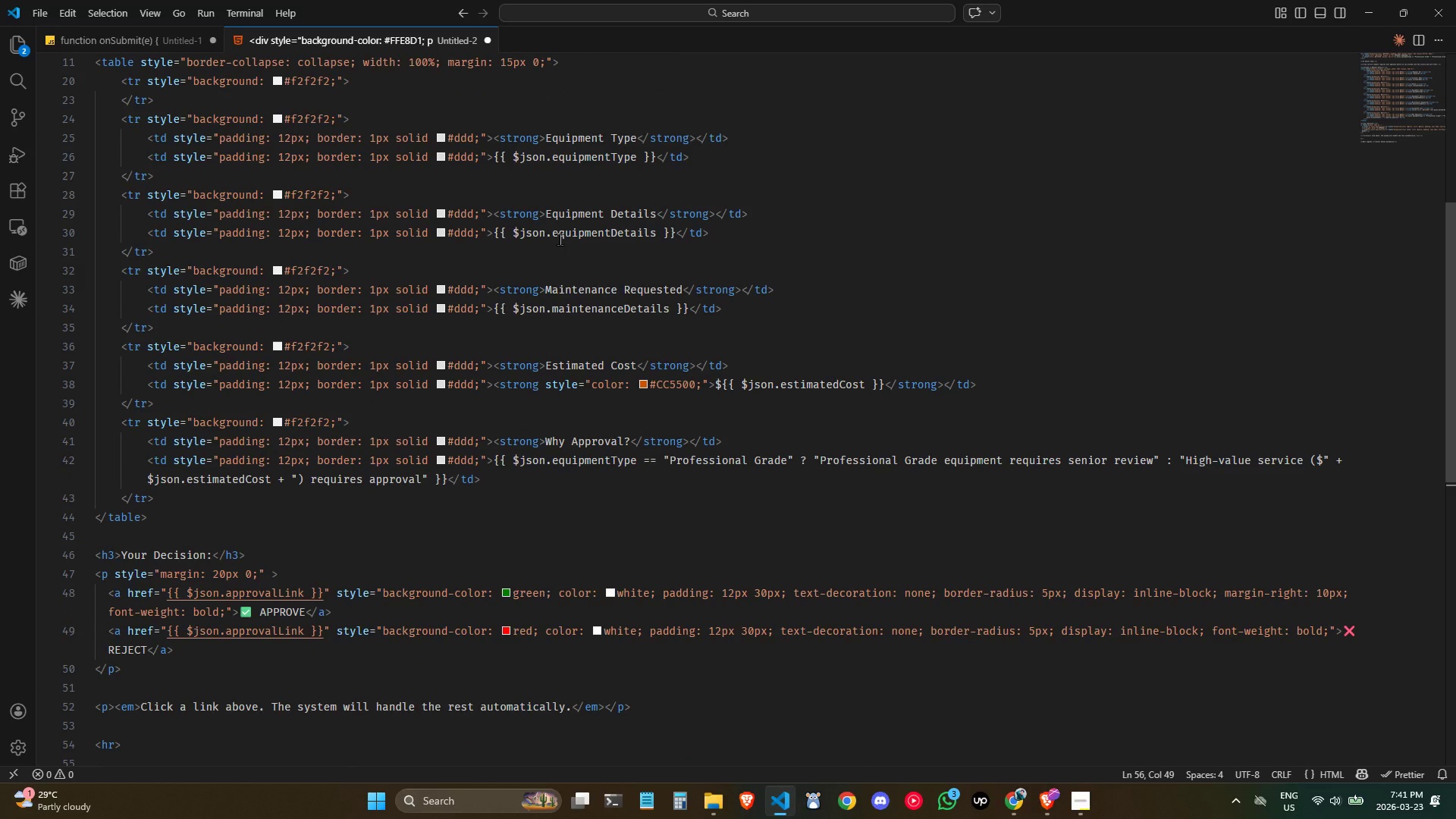 
scroll: coordinate [560, 239], scroll_direction: up, amount: 4.0
 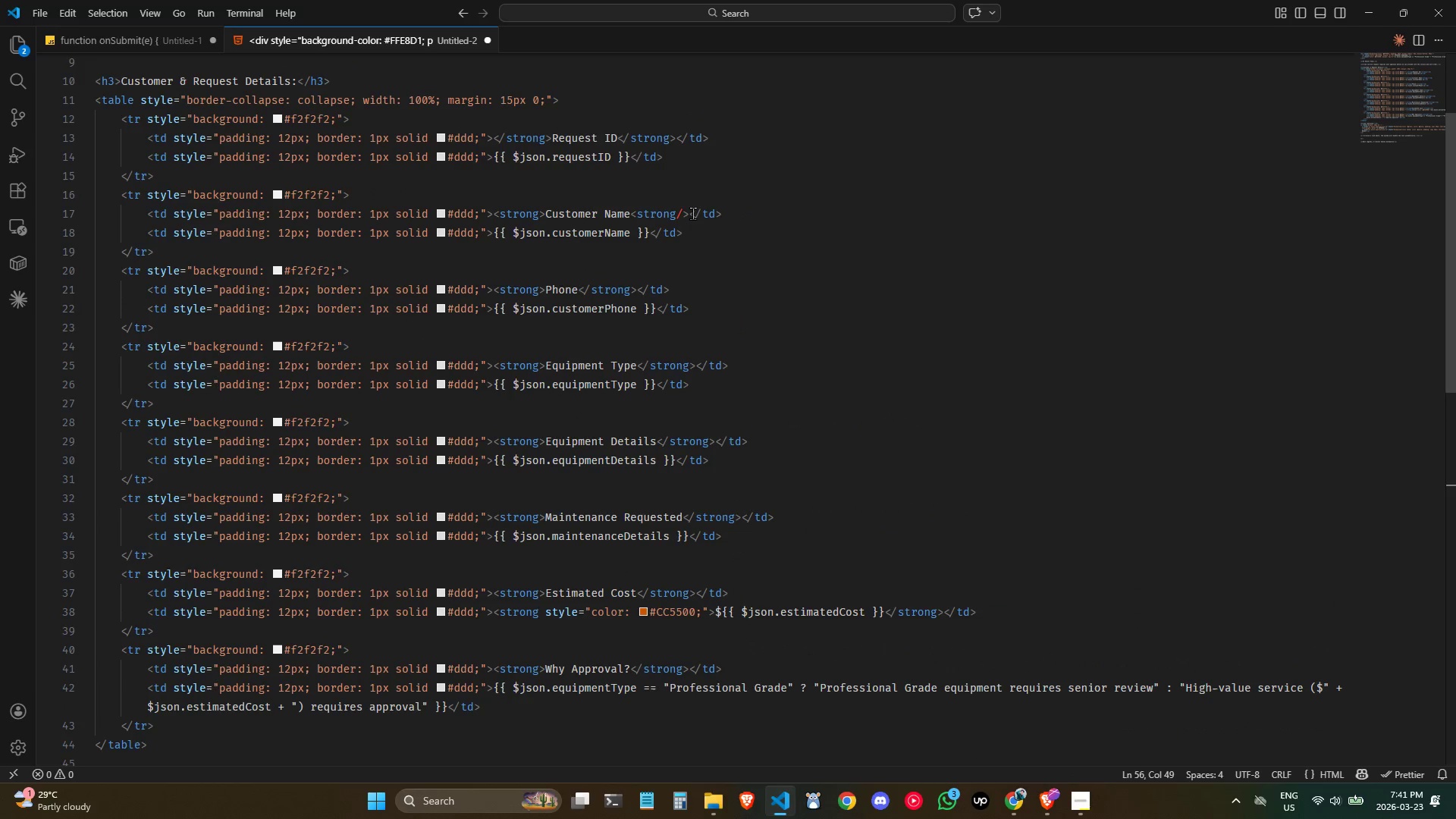 
left_click([686, 210])
 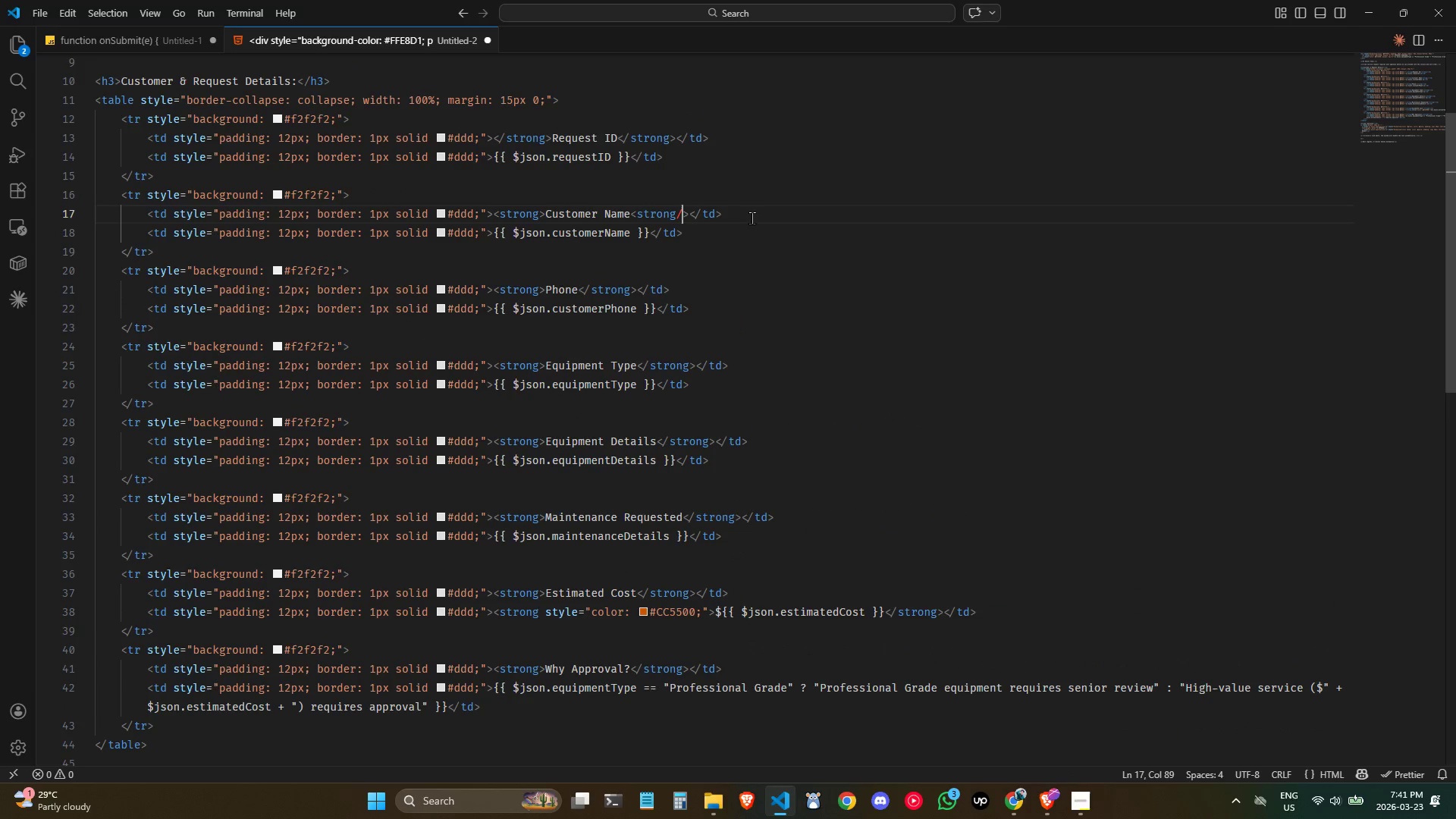 
key(Backspace)
 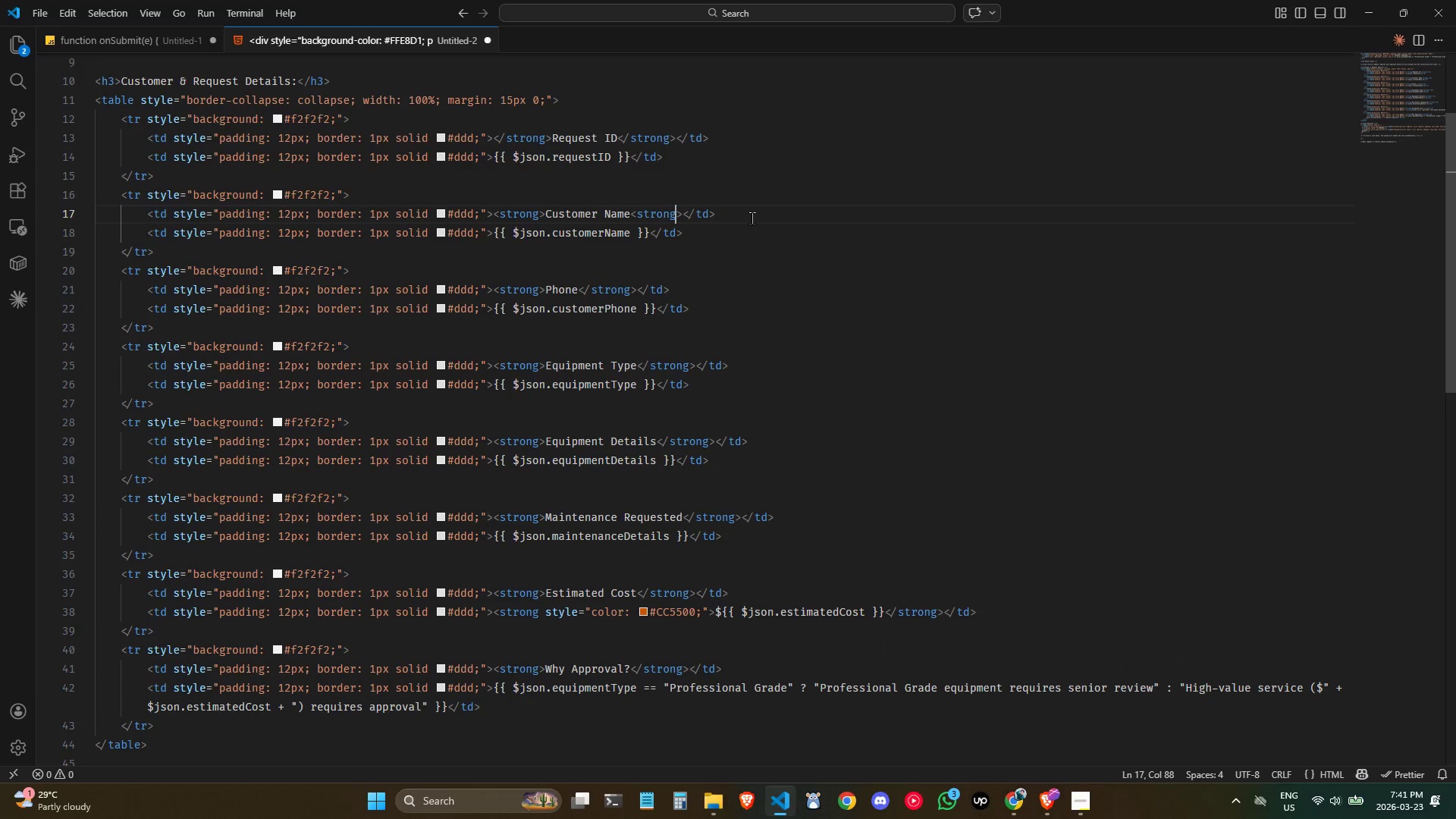 
key(ArrowLeft)
 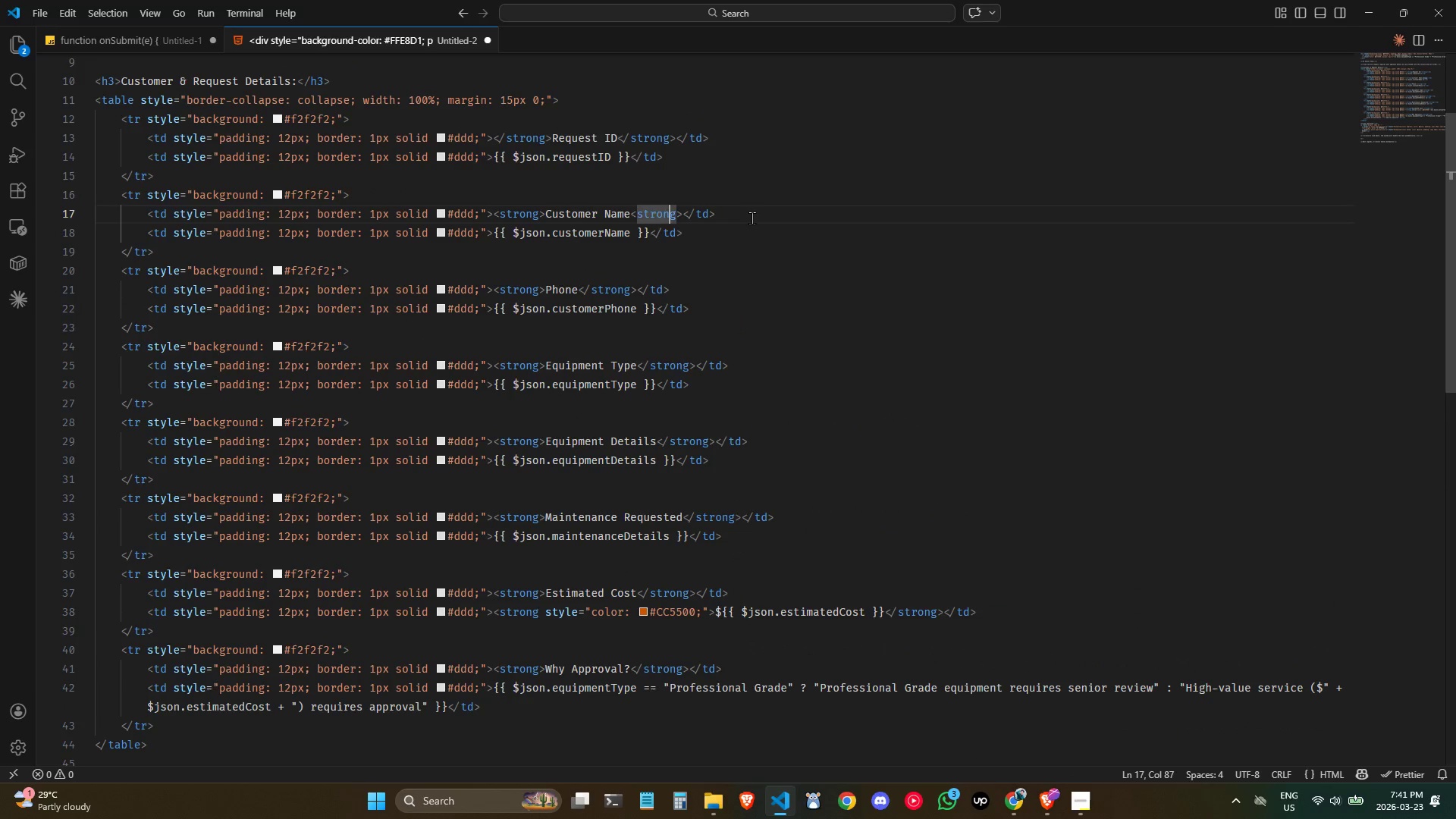 
key(ArrowLeft)
 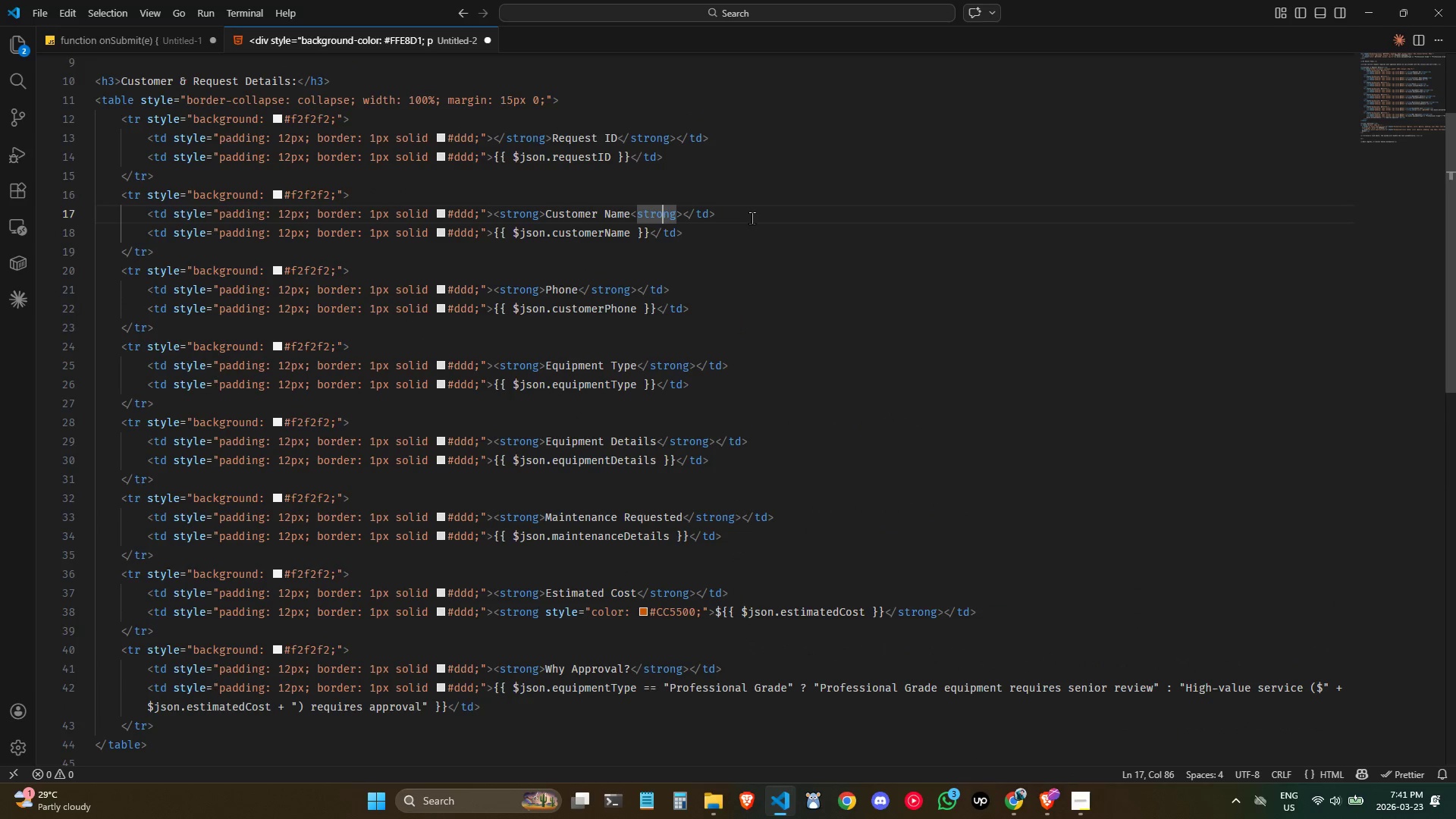 
key(ArrowLeft)
 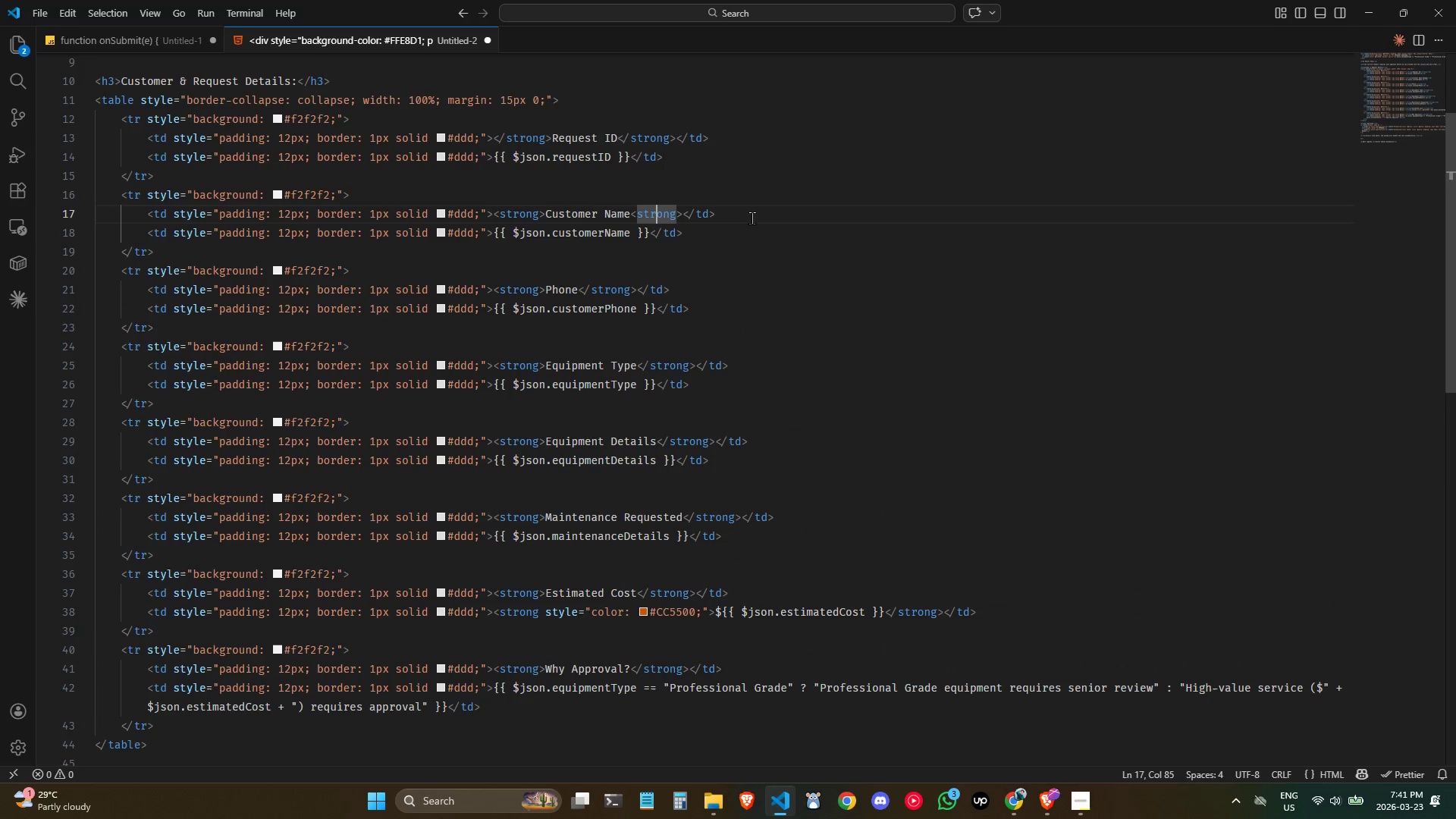 
key(ArrowLeft)
 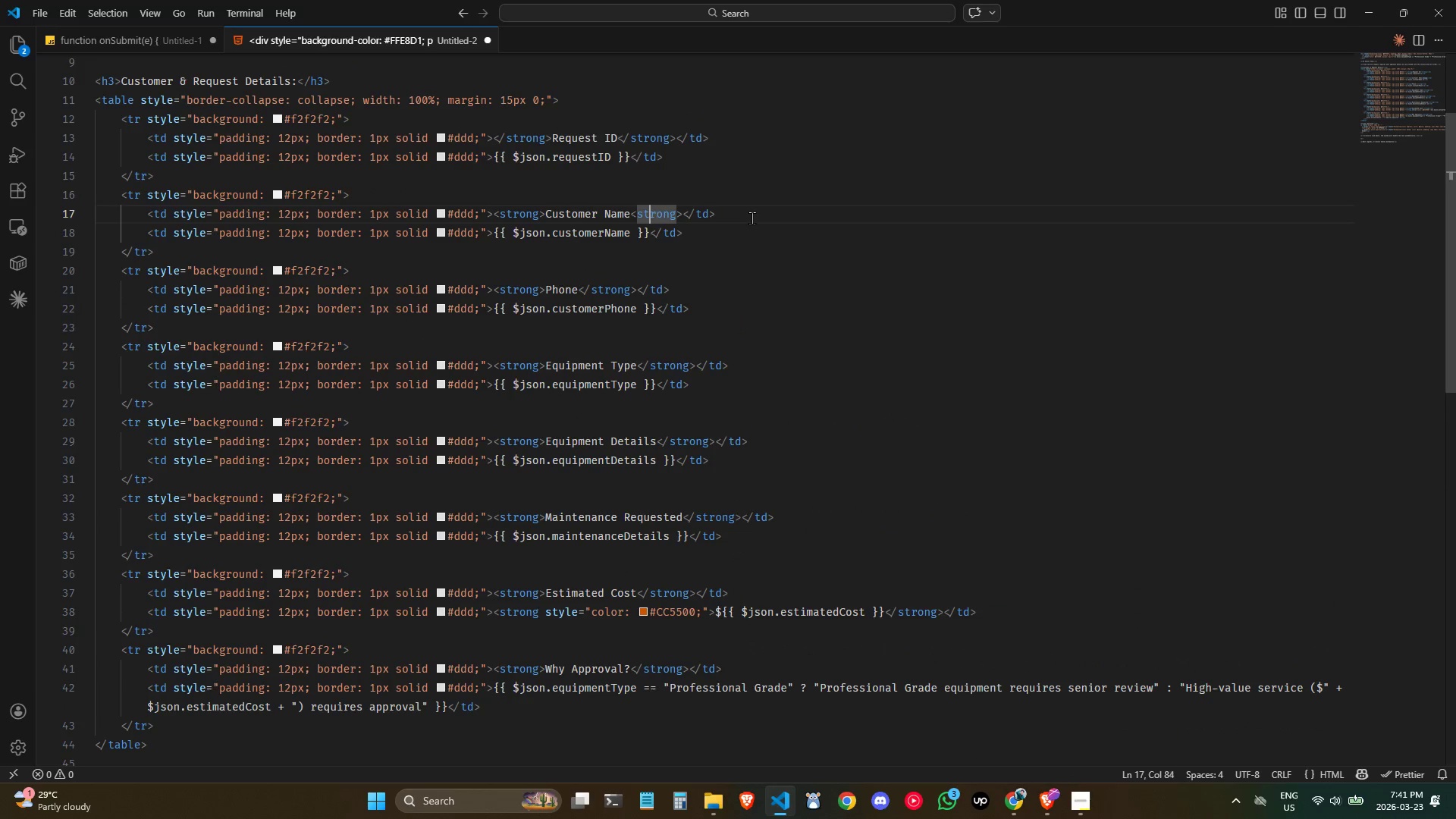 
key(ArrowLeft)
 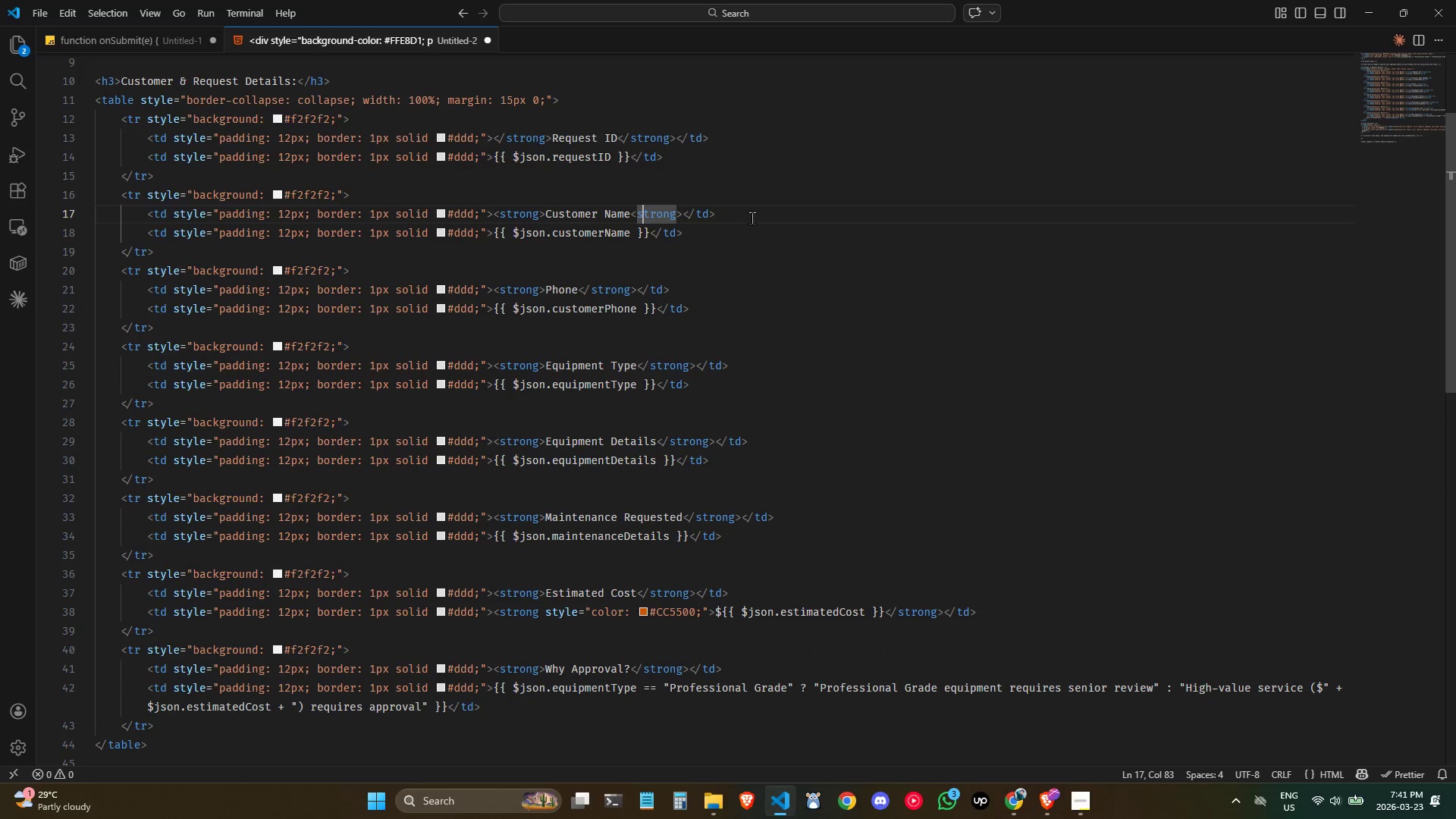 
key(ArrowLeft)
 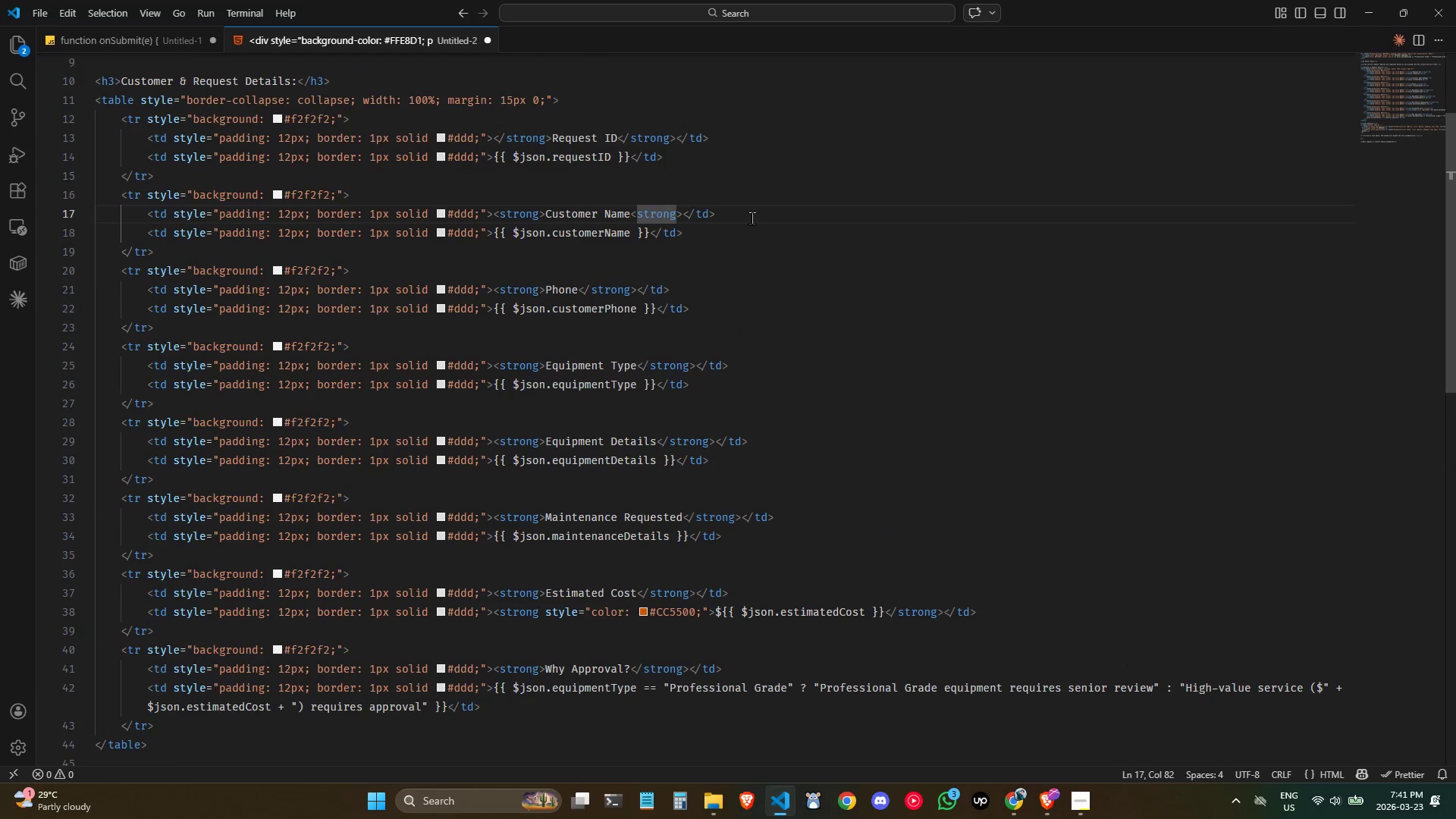 
key(Slash)
 